 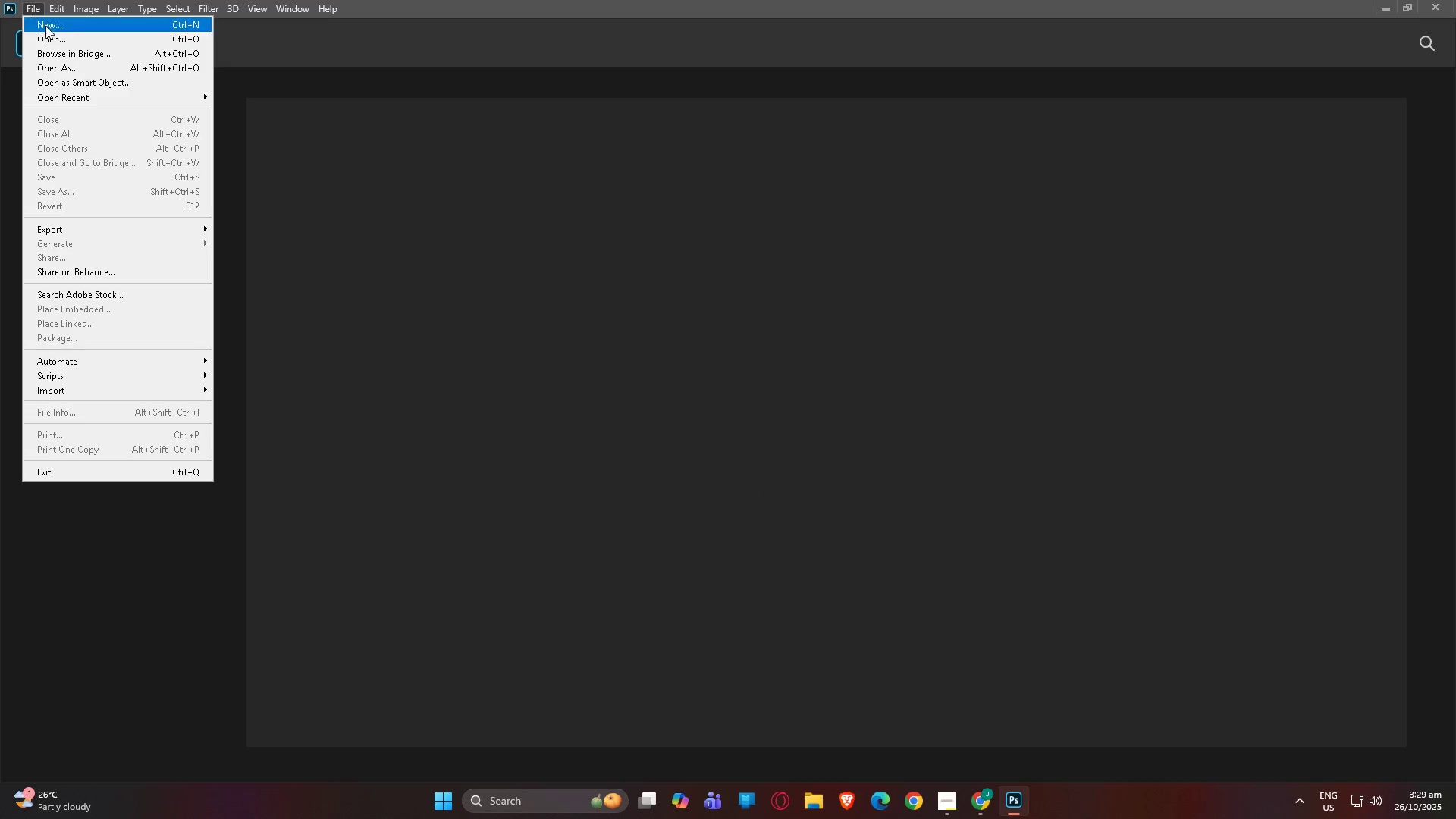 
left_click([52, 41])
 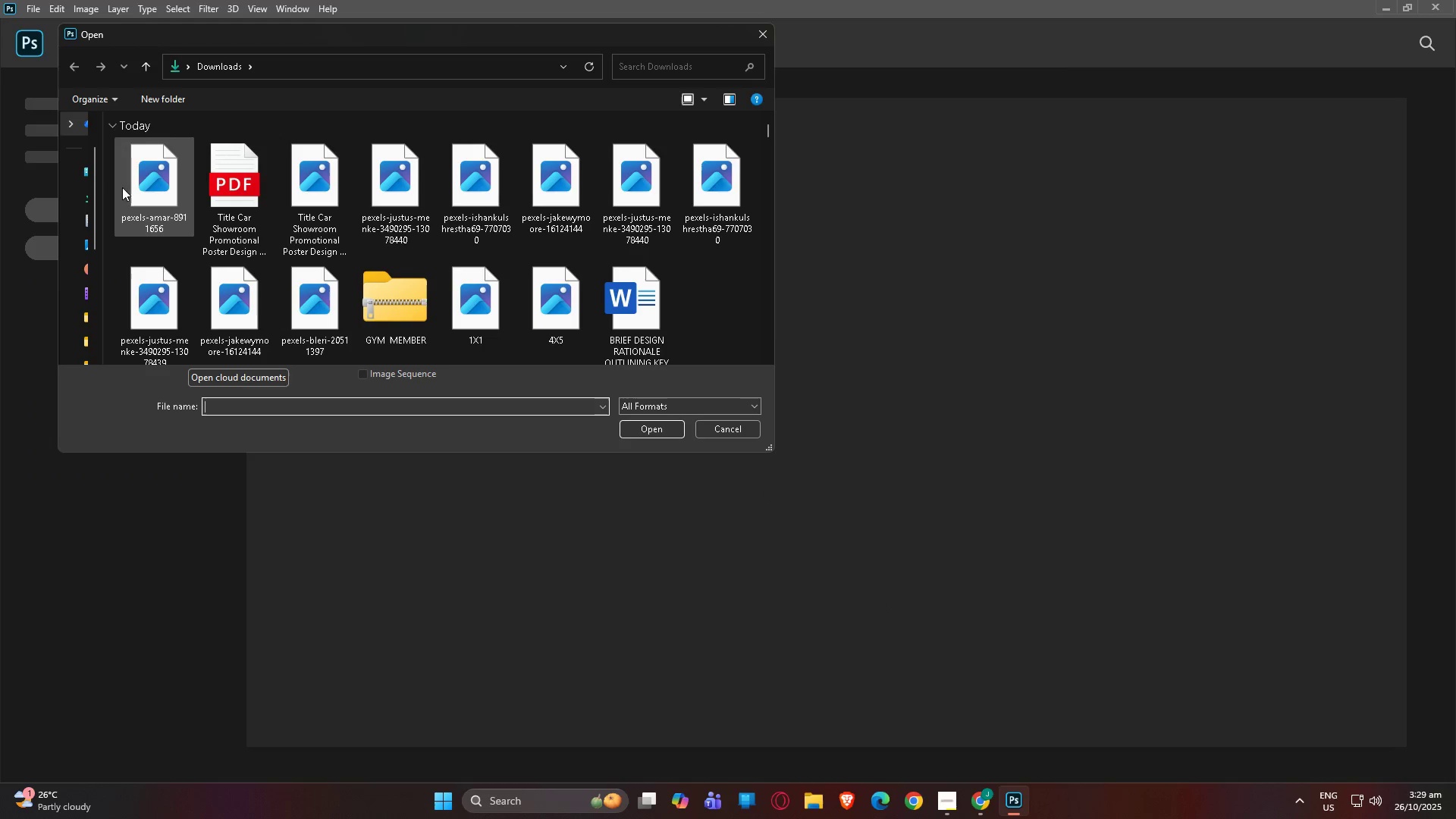 
double_click([149, 193])
 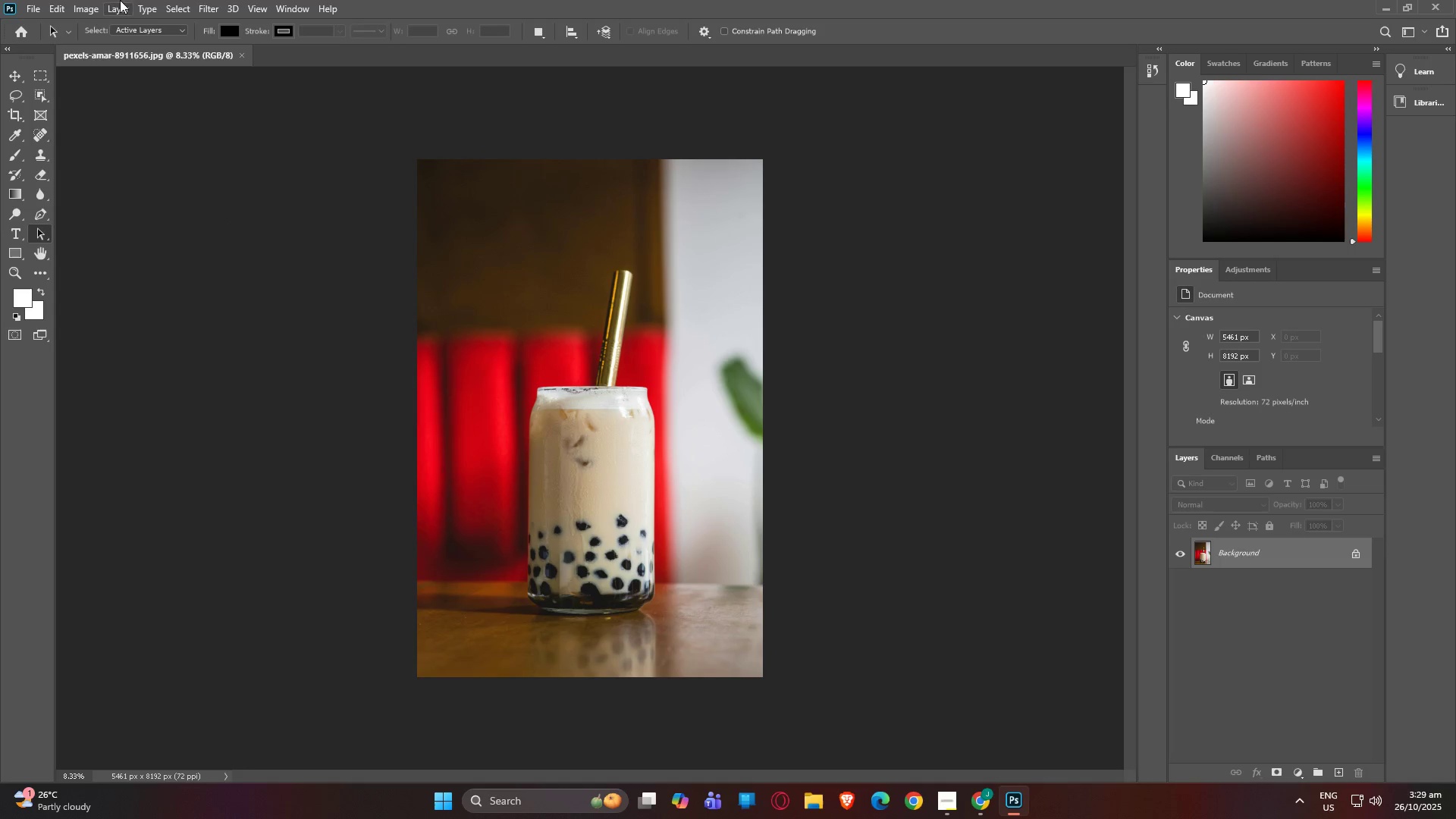 
left_click([168, 7])
 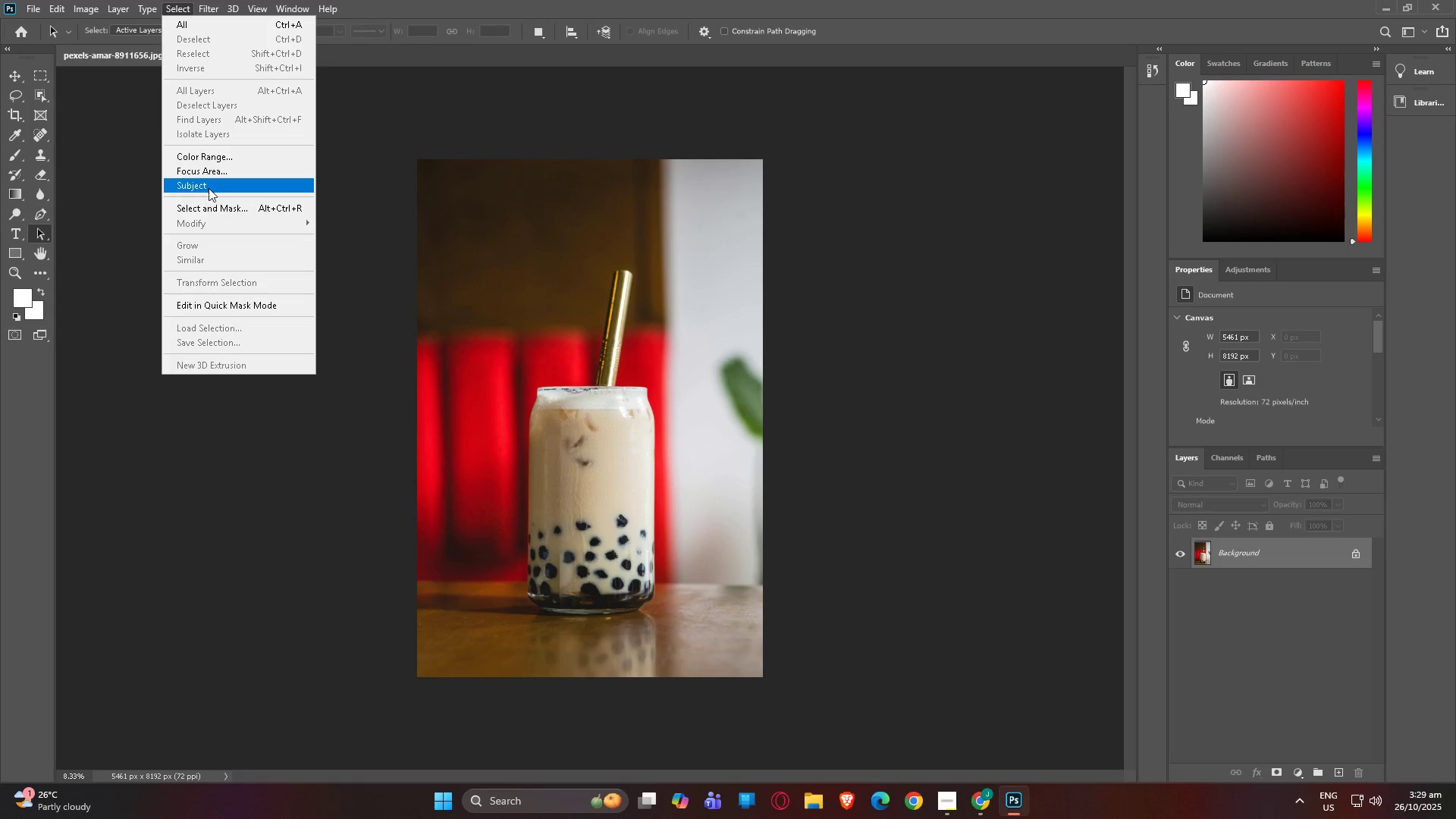 
left_click([209, 187])
 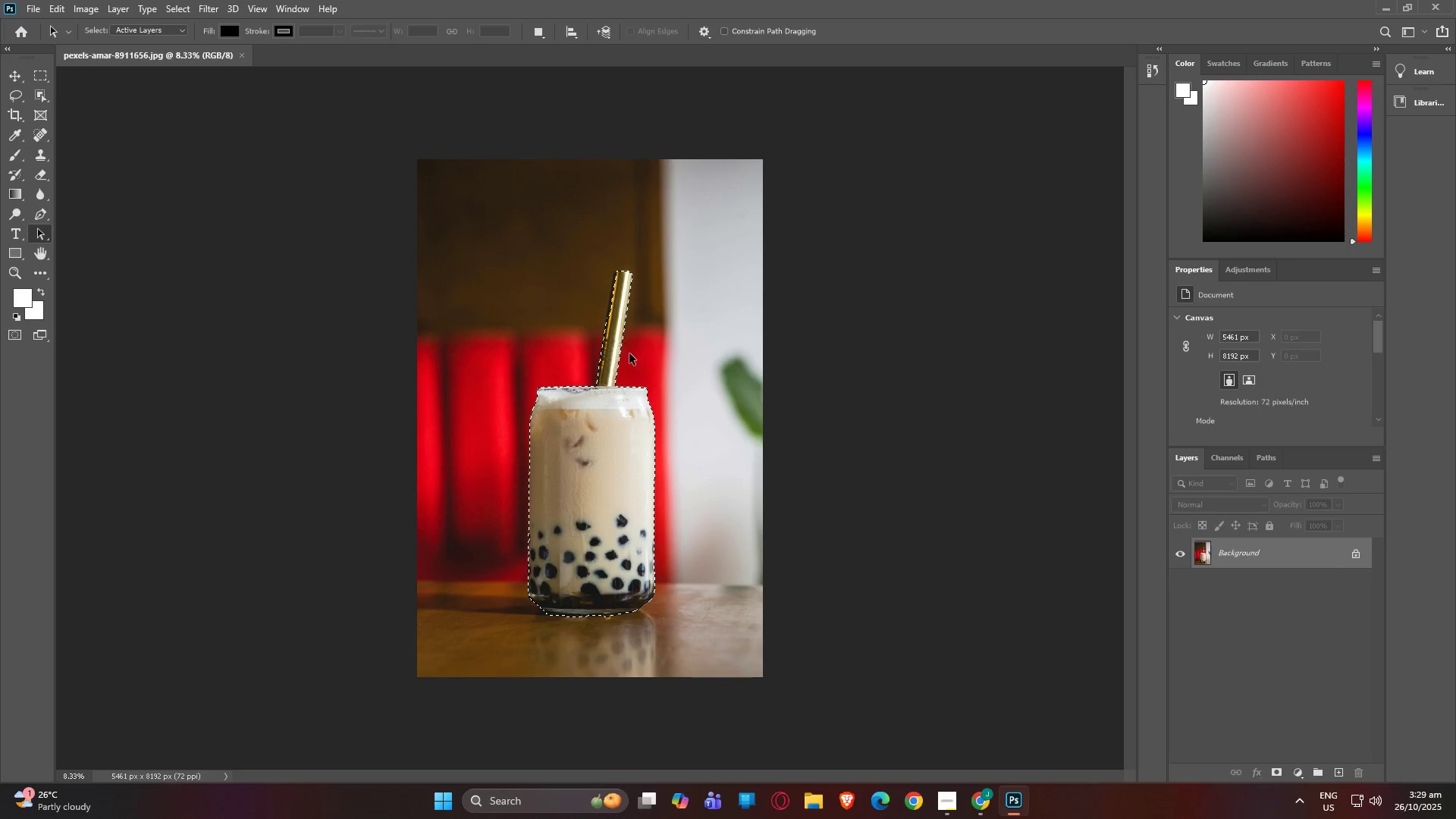 
wait(9.49)
 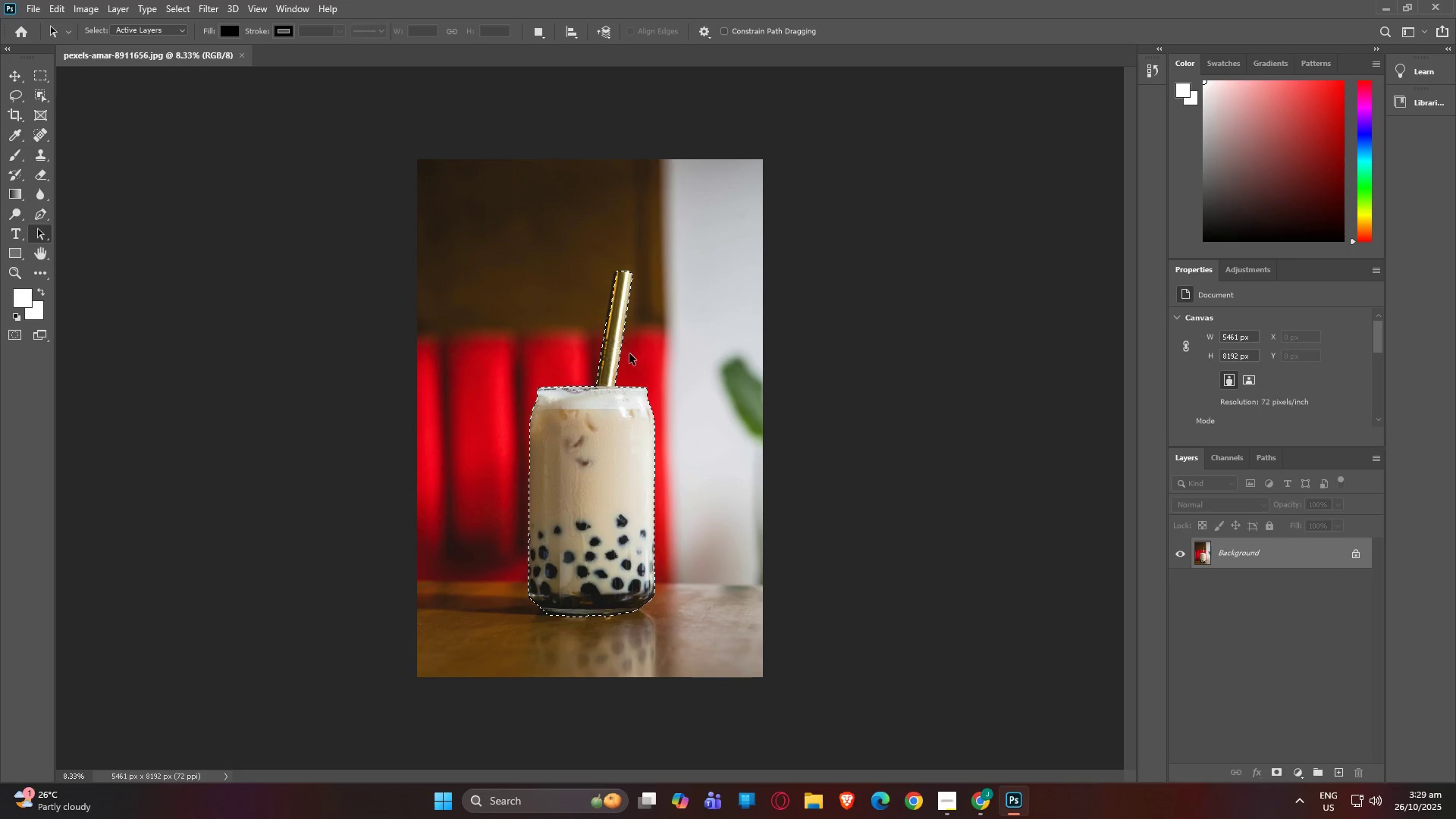 
hold_key(key=AltLeft, duration=1.5)
scroll: coordinate [660, 368], scroll_direction: up, amount: 22.0
 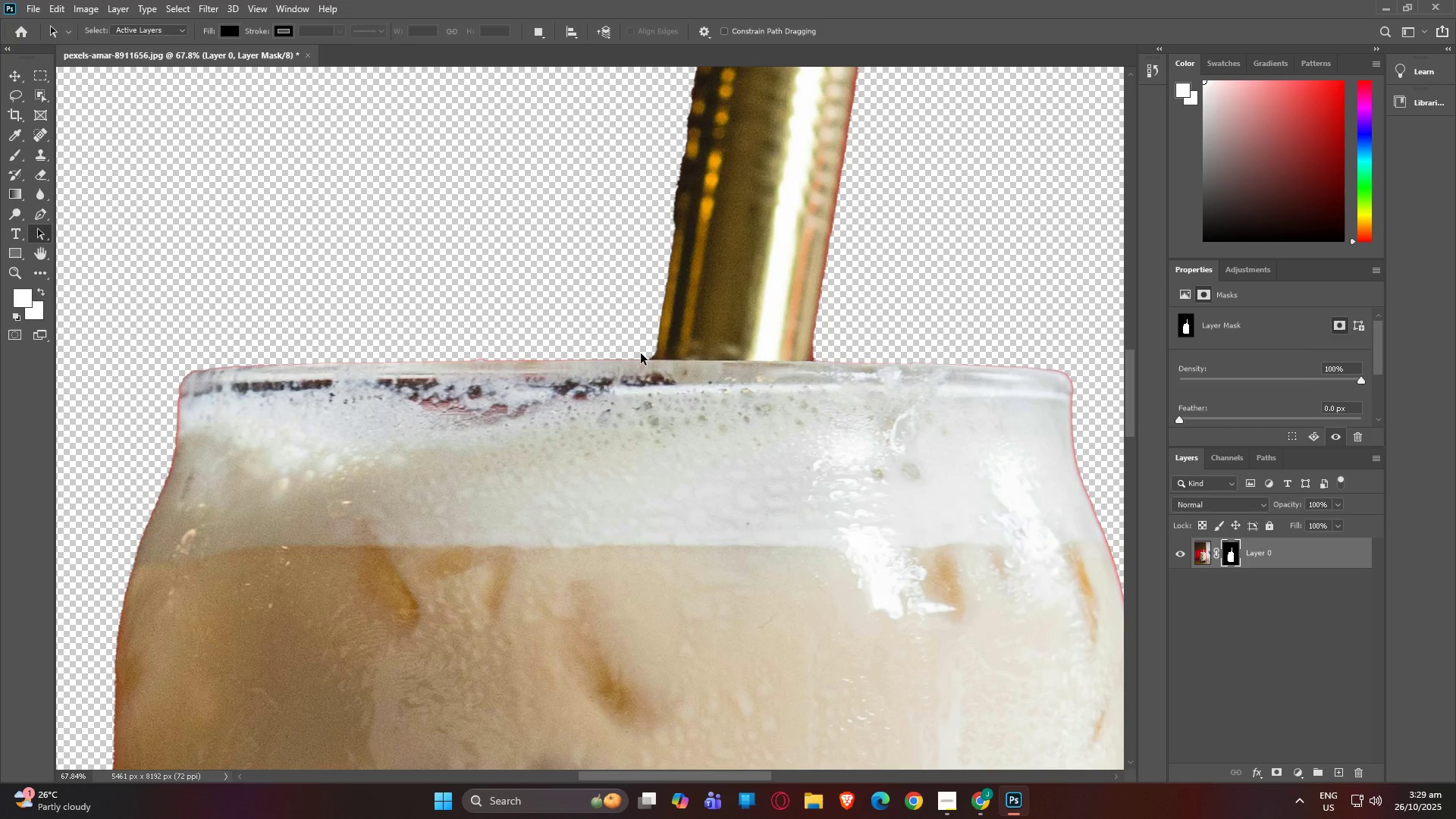 
hold_key(key=AltLeft, duration=0.8)
 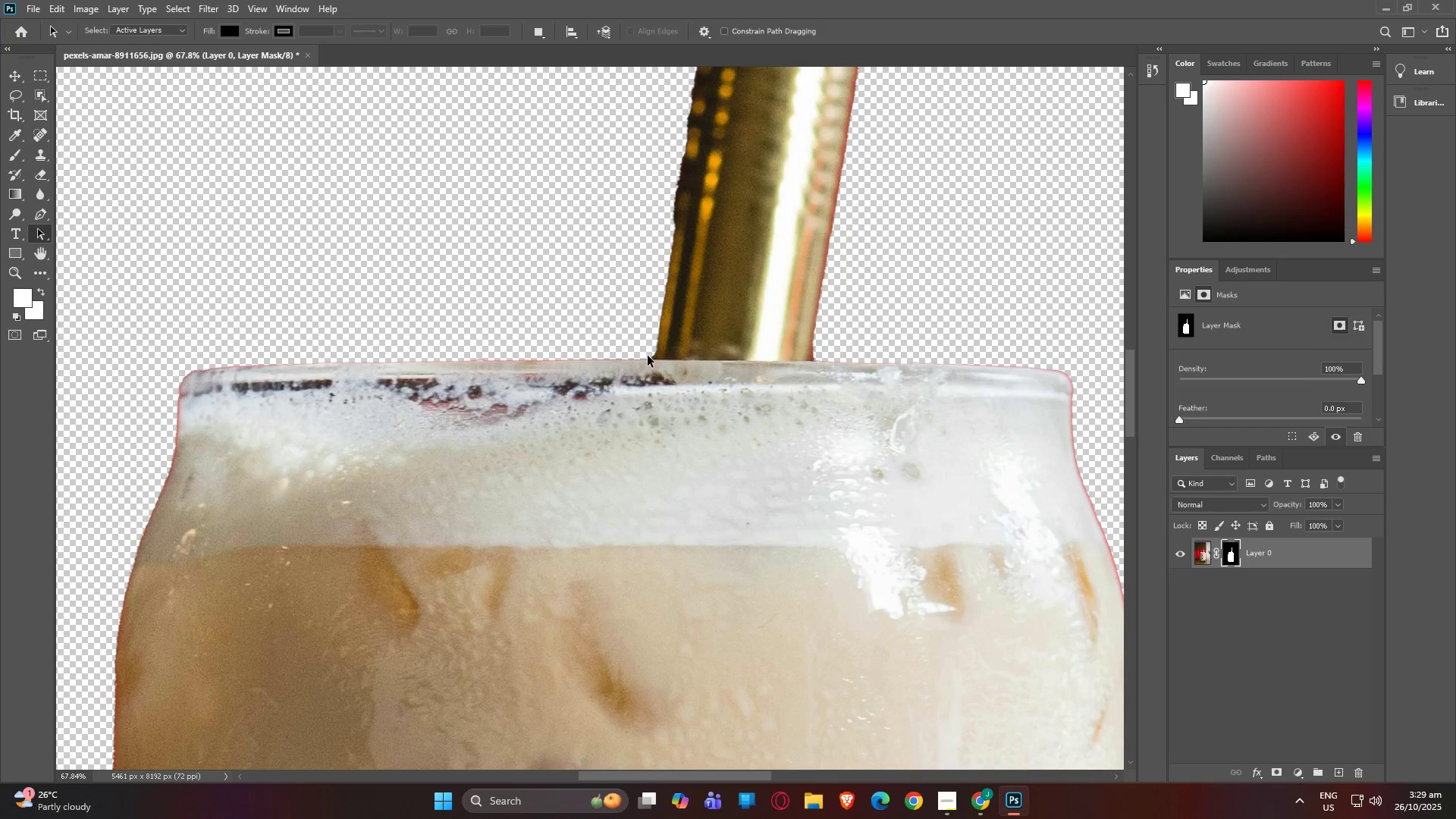 
scroll: coordinate [648, 356], scroll_direction: up, amount: 3.0
 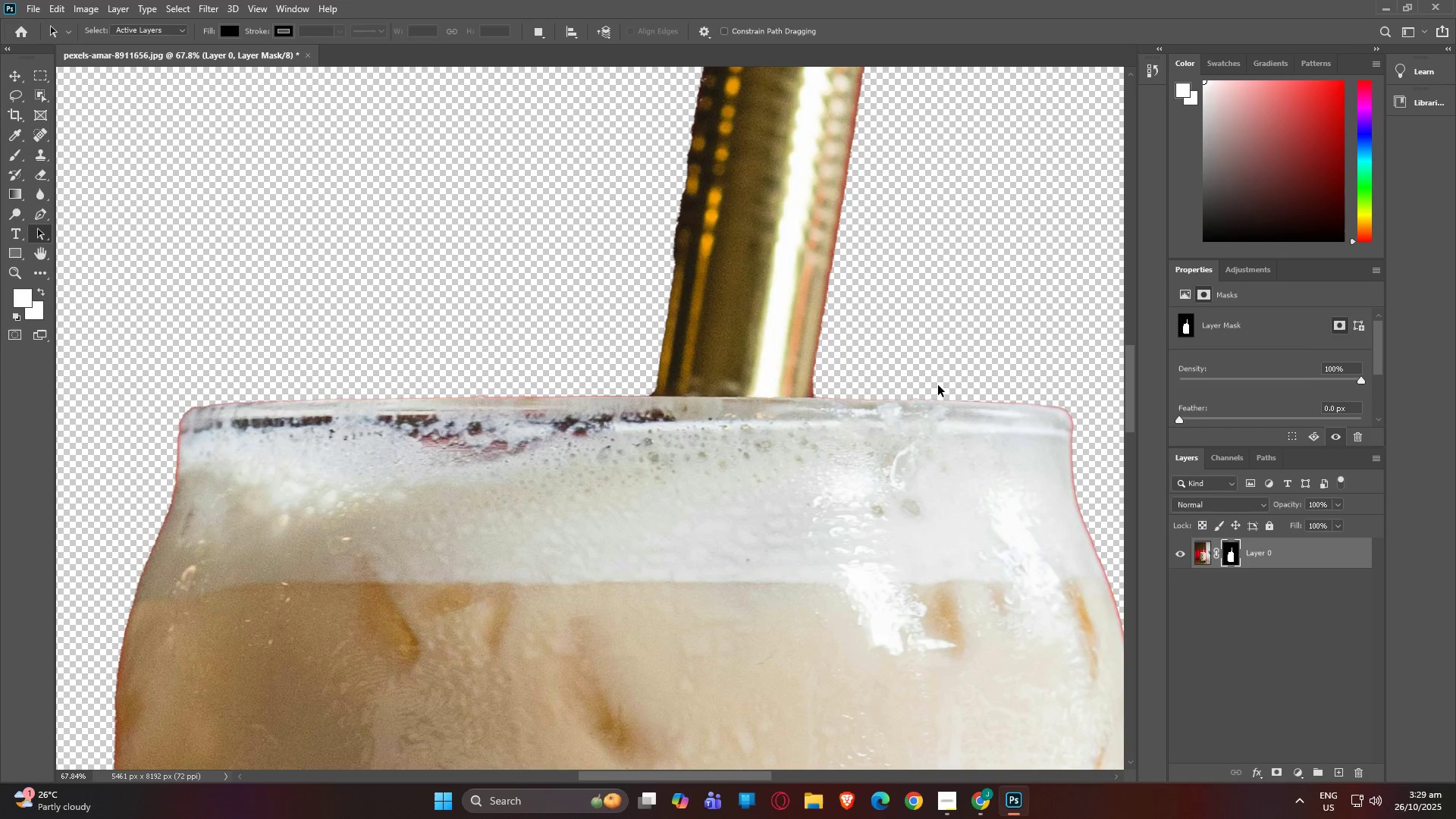 
hold_key(key=AltLeft, duration=1.52)
scroll: coordinate [924, 453], scroll_direction: down, amount: 20.0
 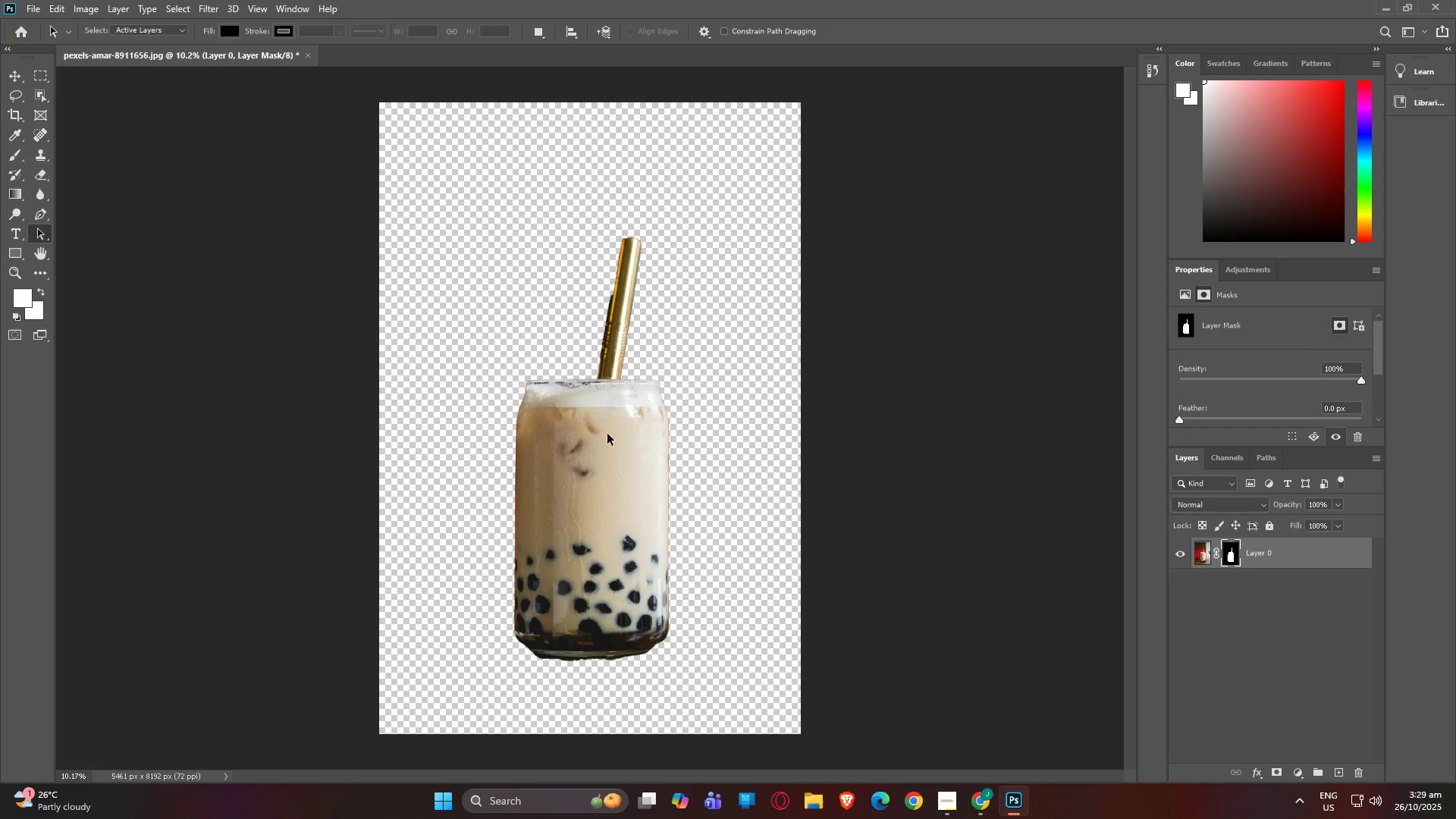 
key(Alt+AltLeft)
 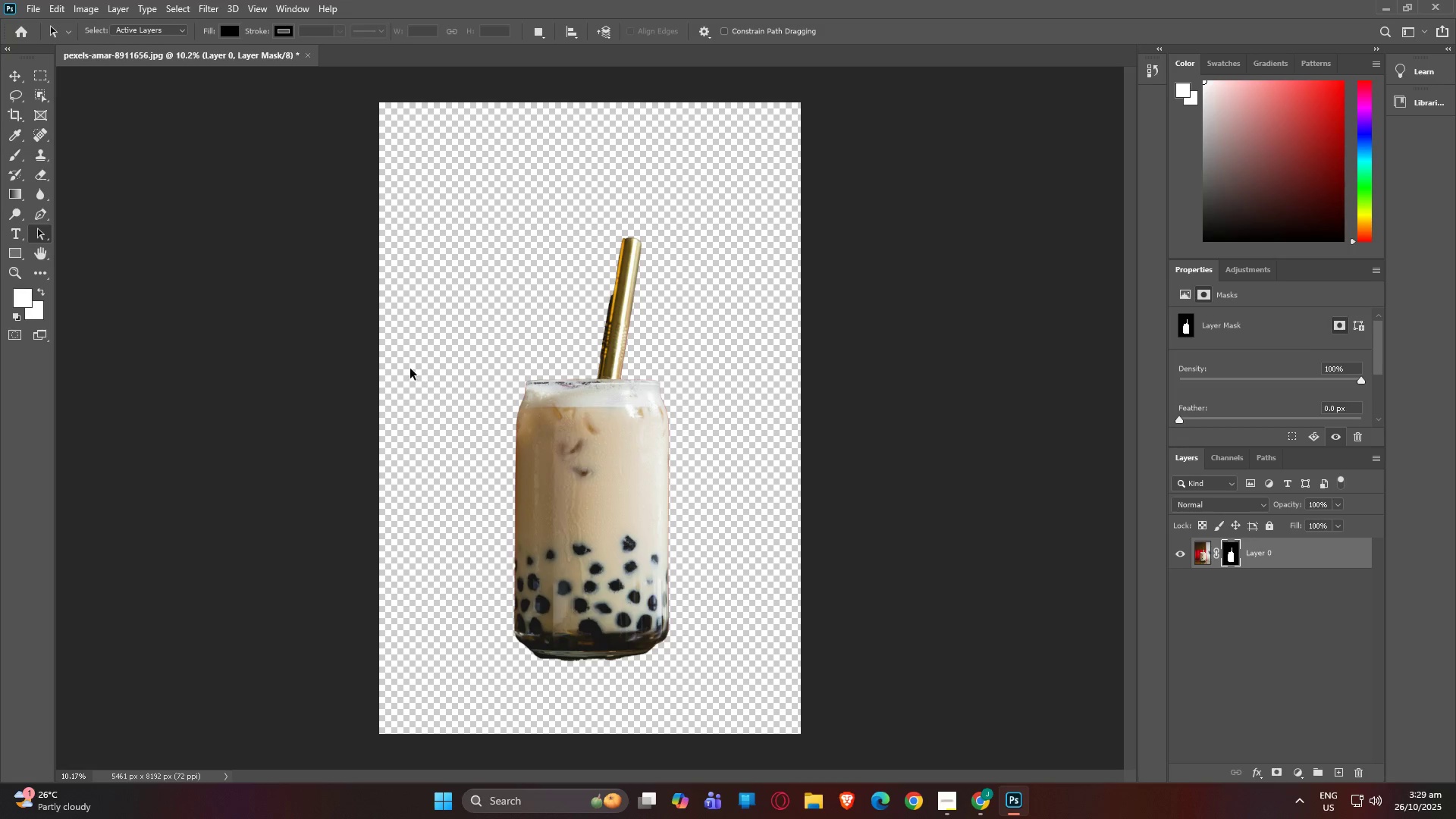 
key(Alt+AltLeft)
 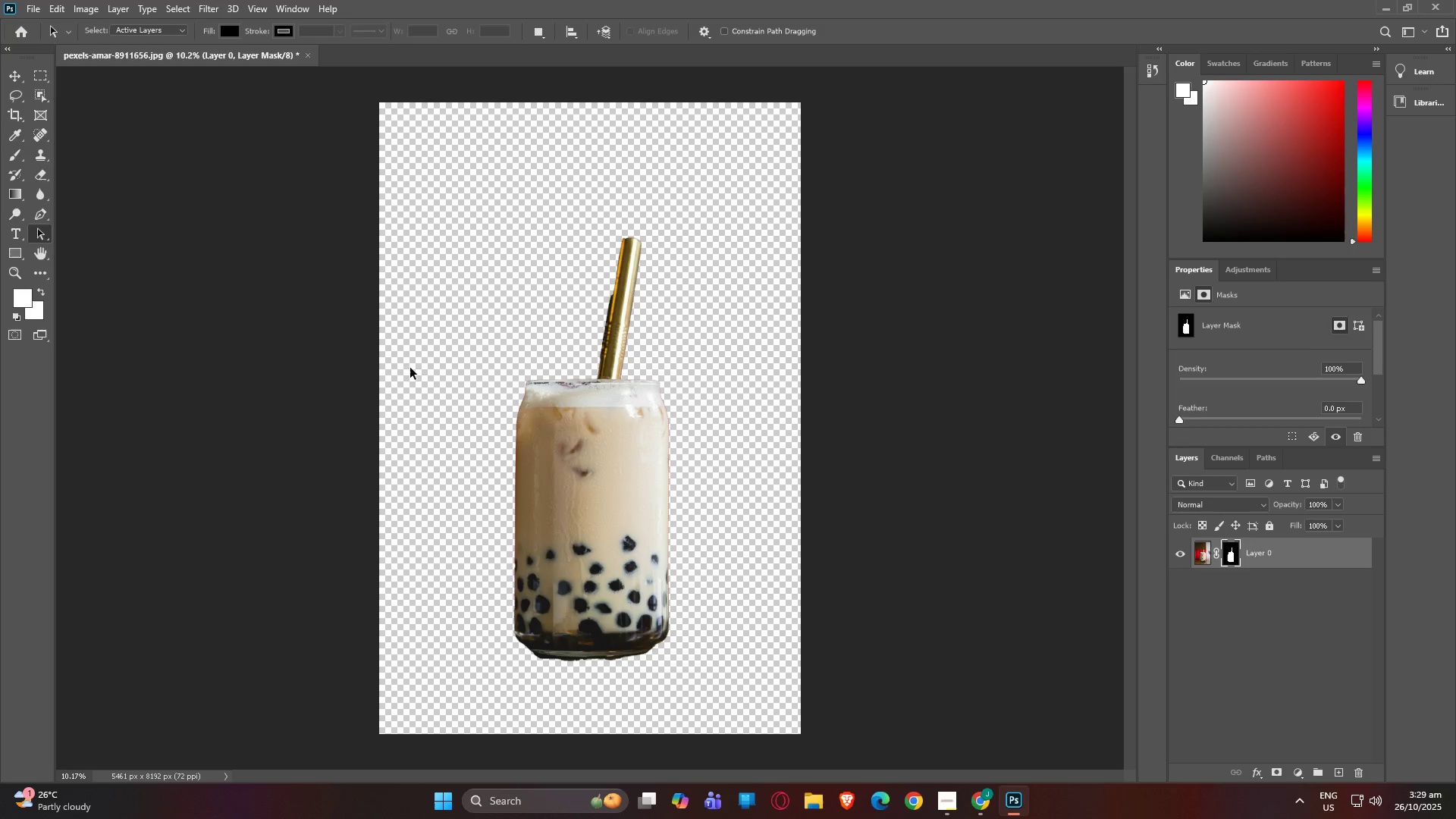 
key(Alt+AltLeft)
 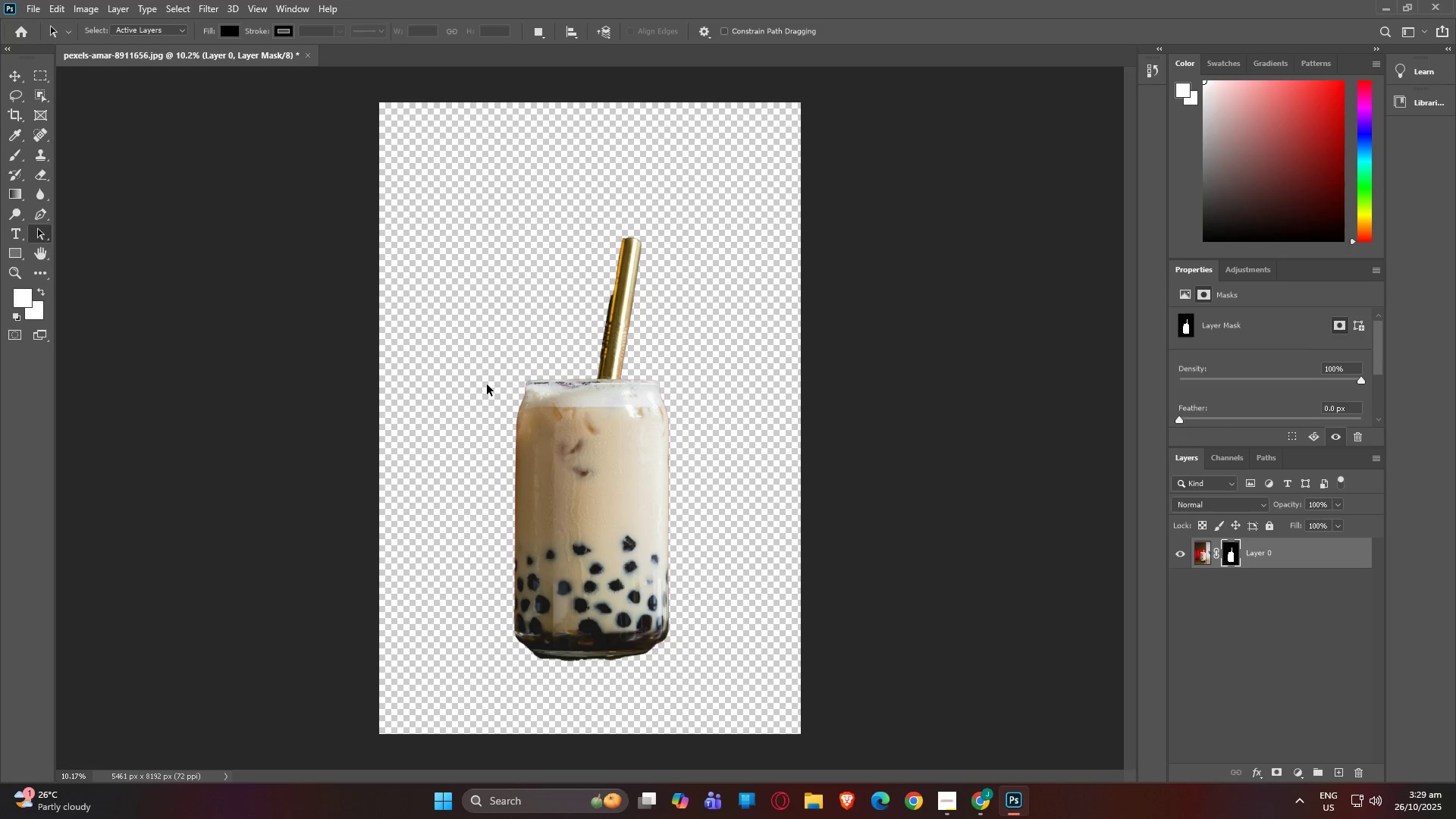 
key(P)
 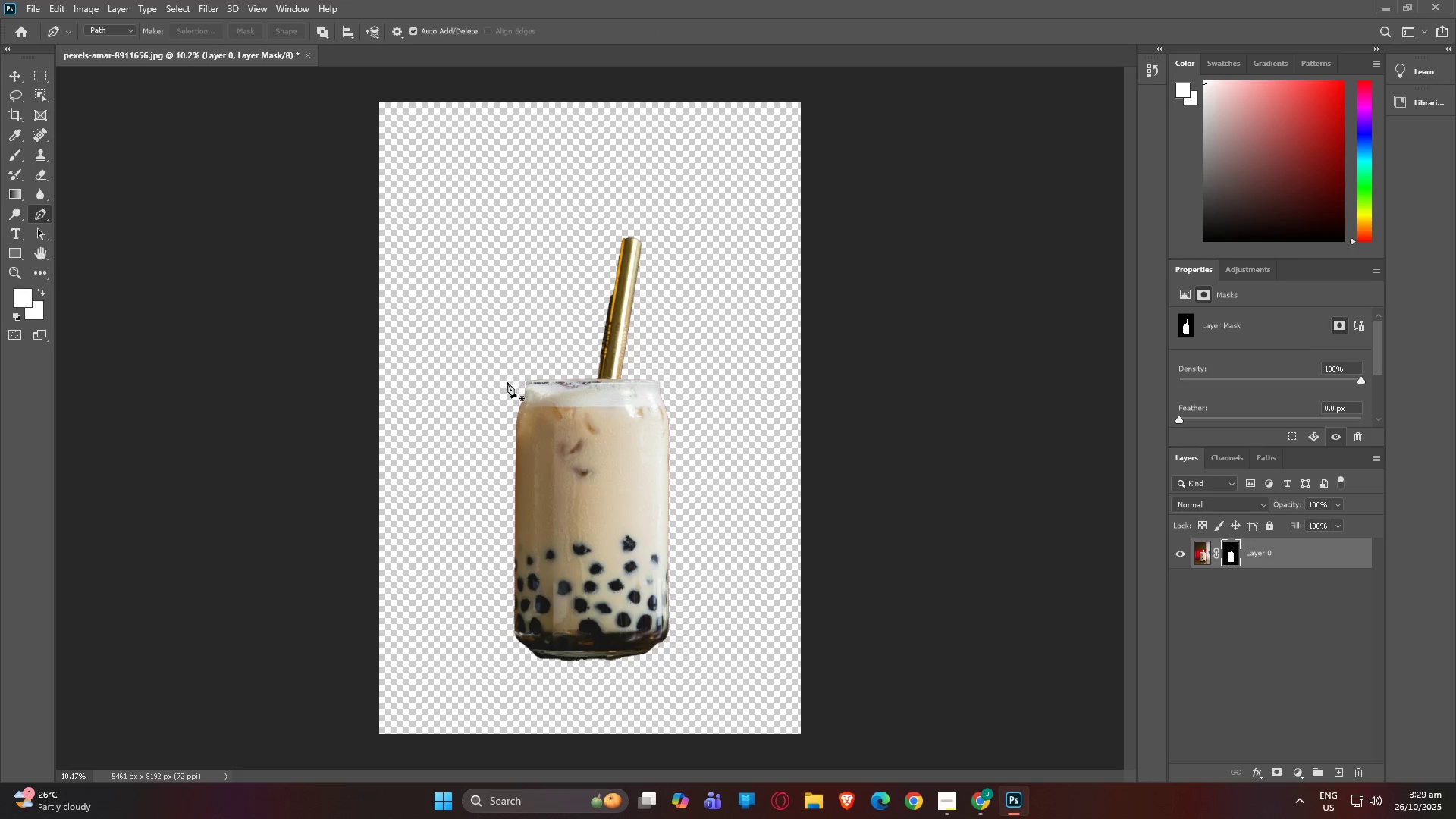 
left_click([507, 382])
 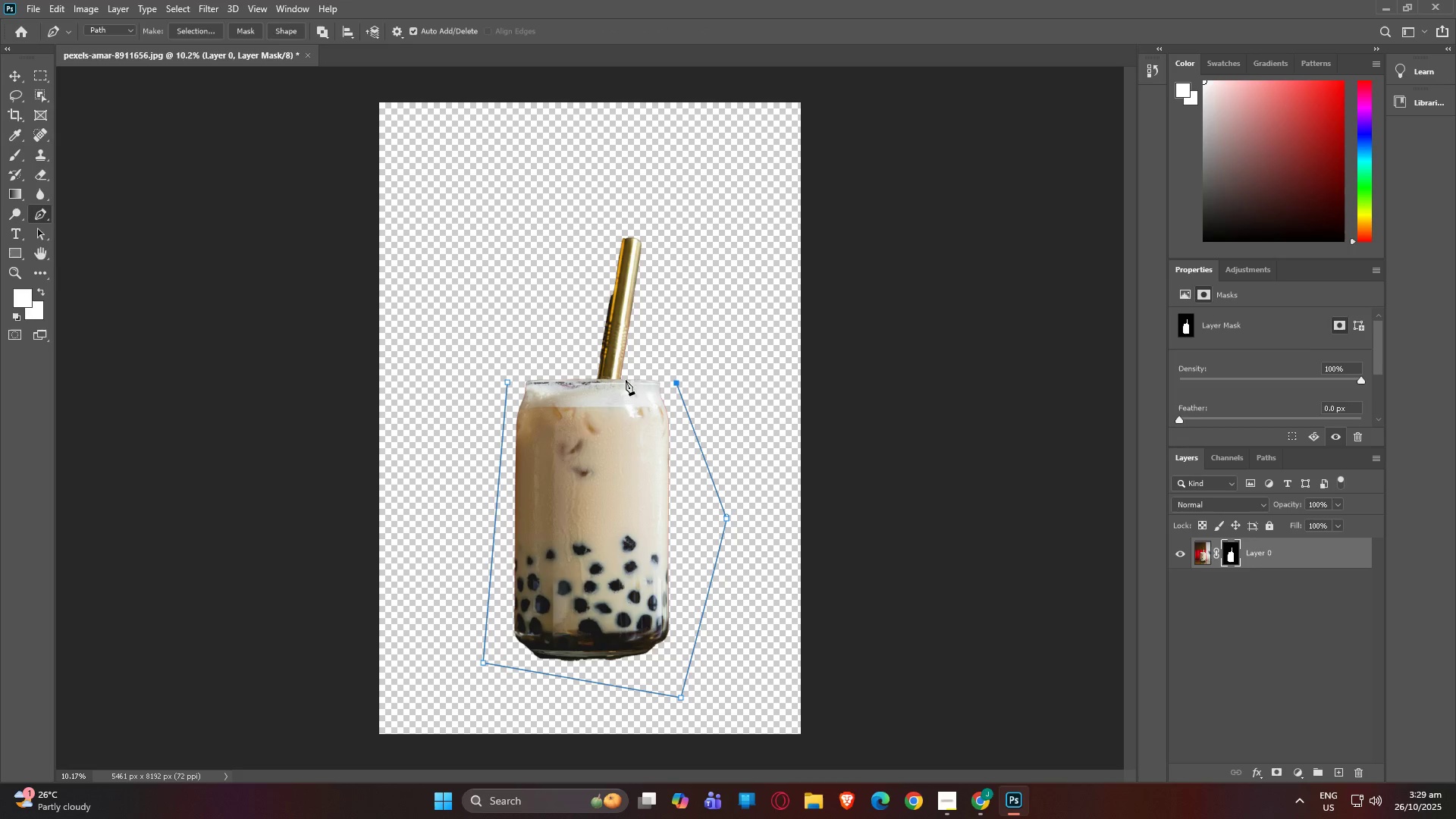 
wait(5.49)
 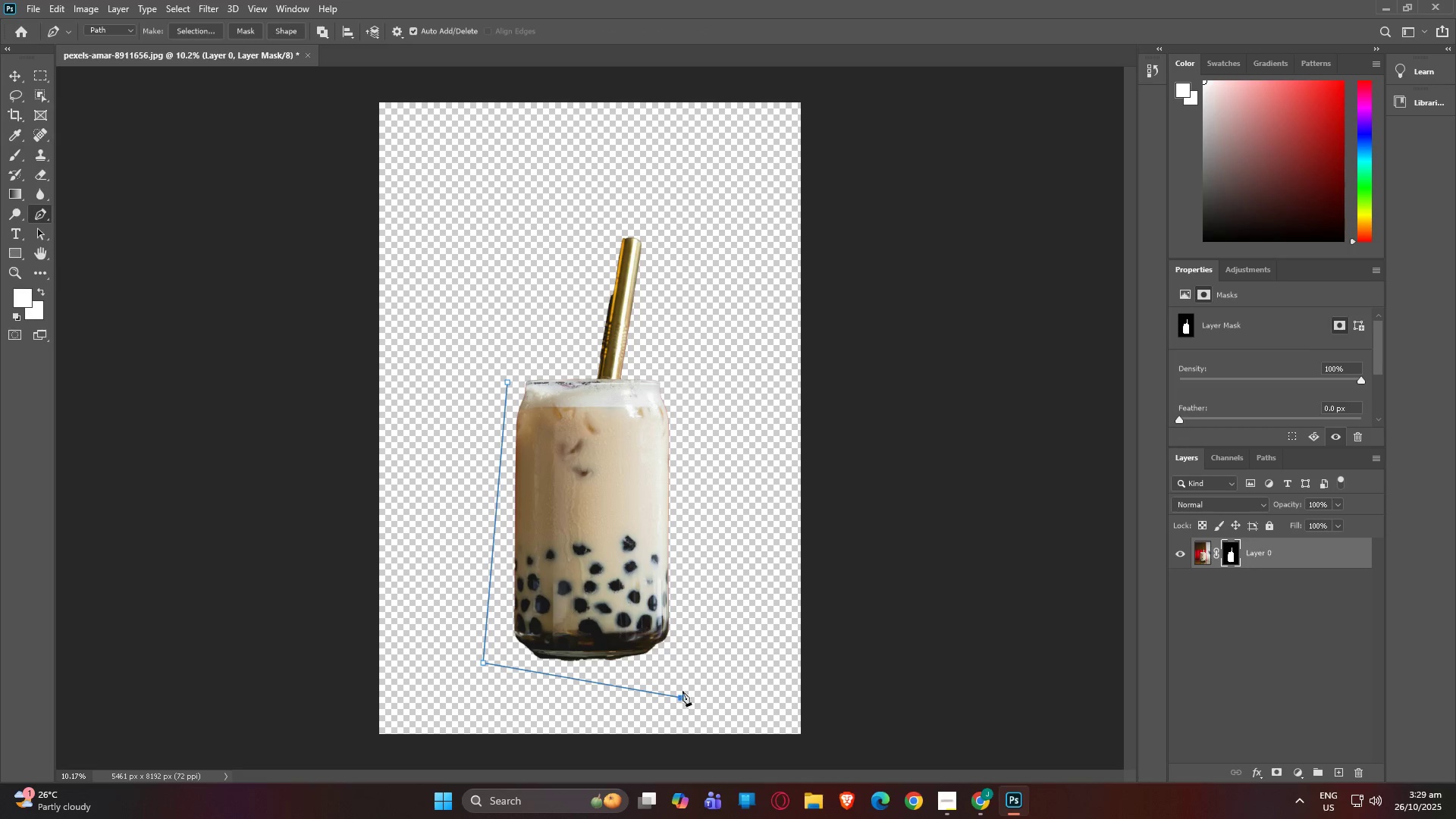 
left_click([622, 379])
 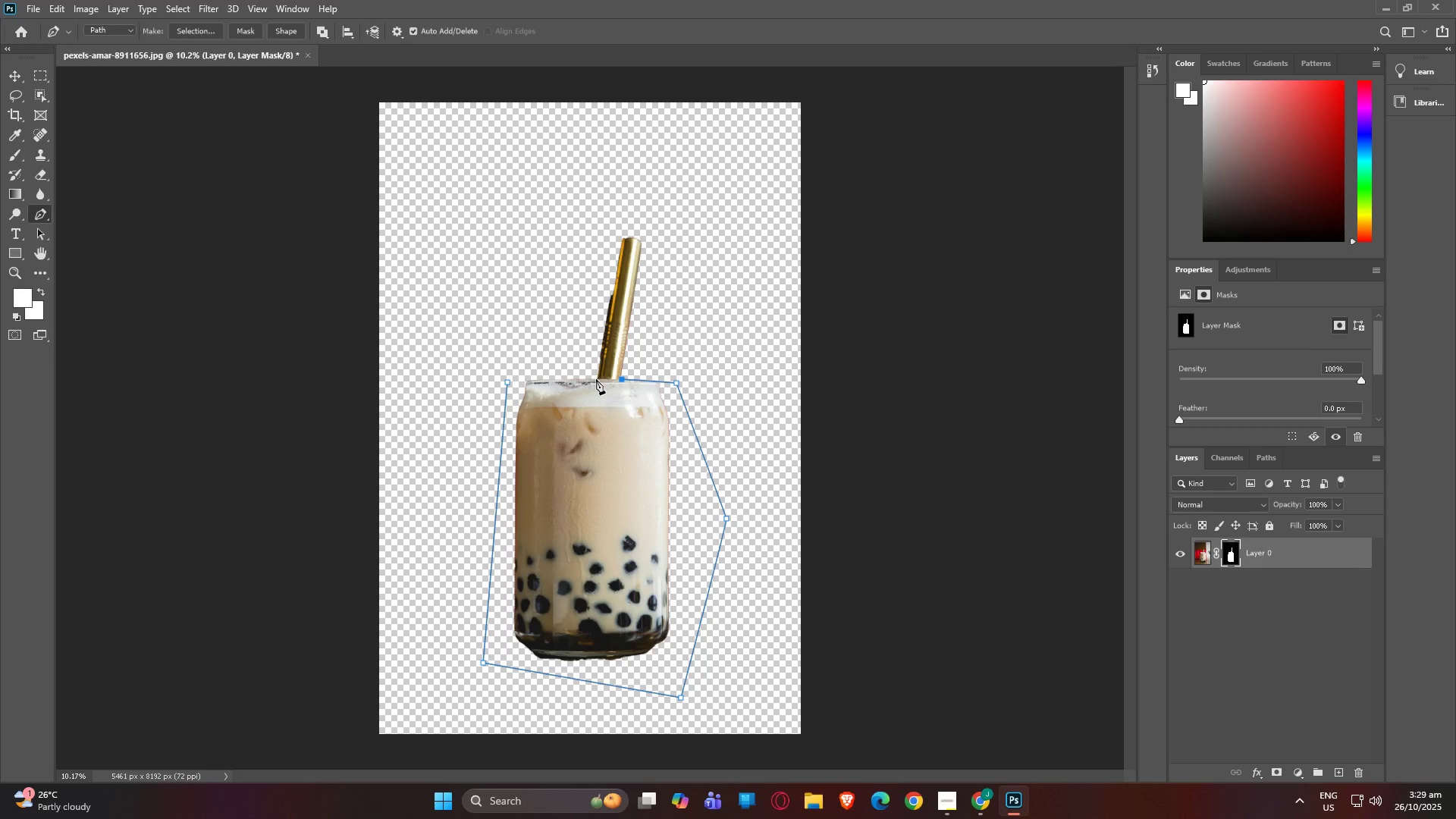 
left_click([596, 379])
 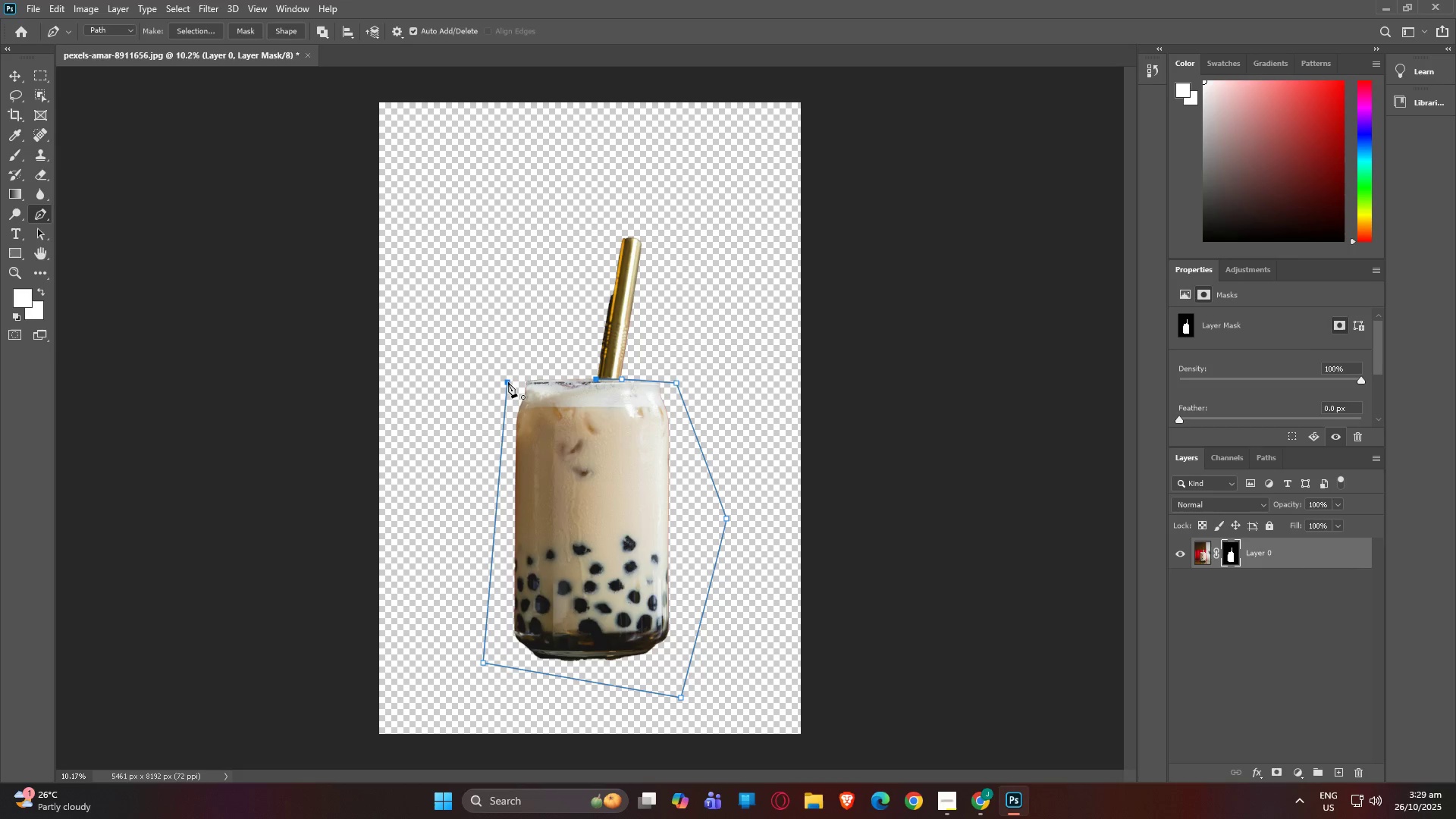 
left_click([508, 382])
 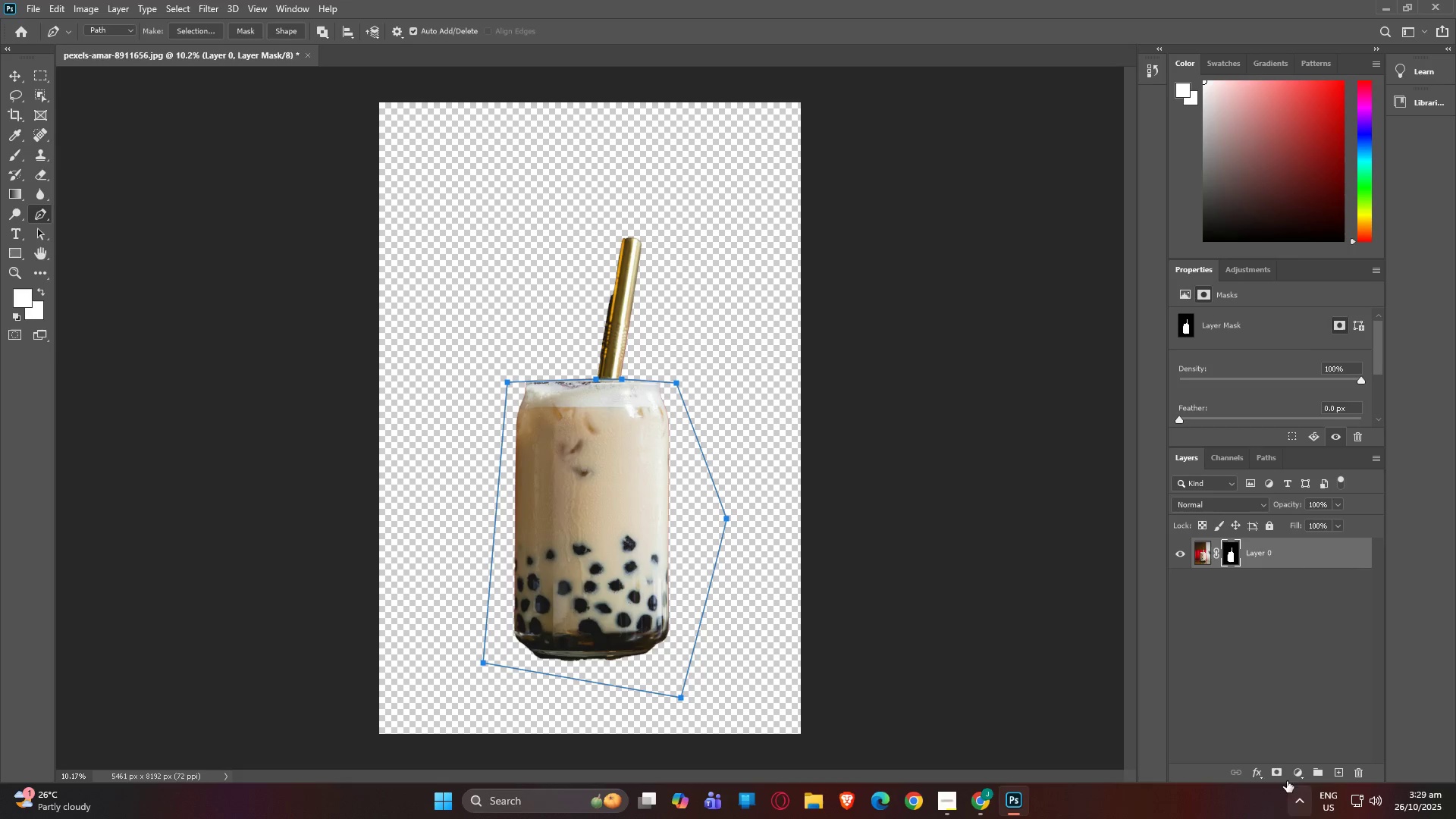 
left_click([1276, 773])
 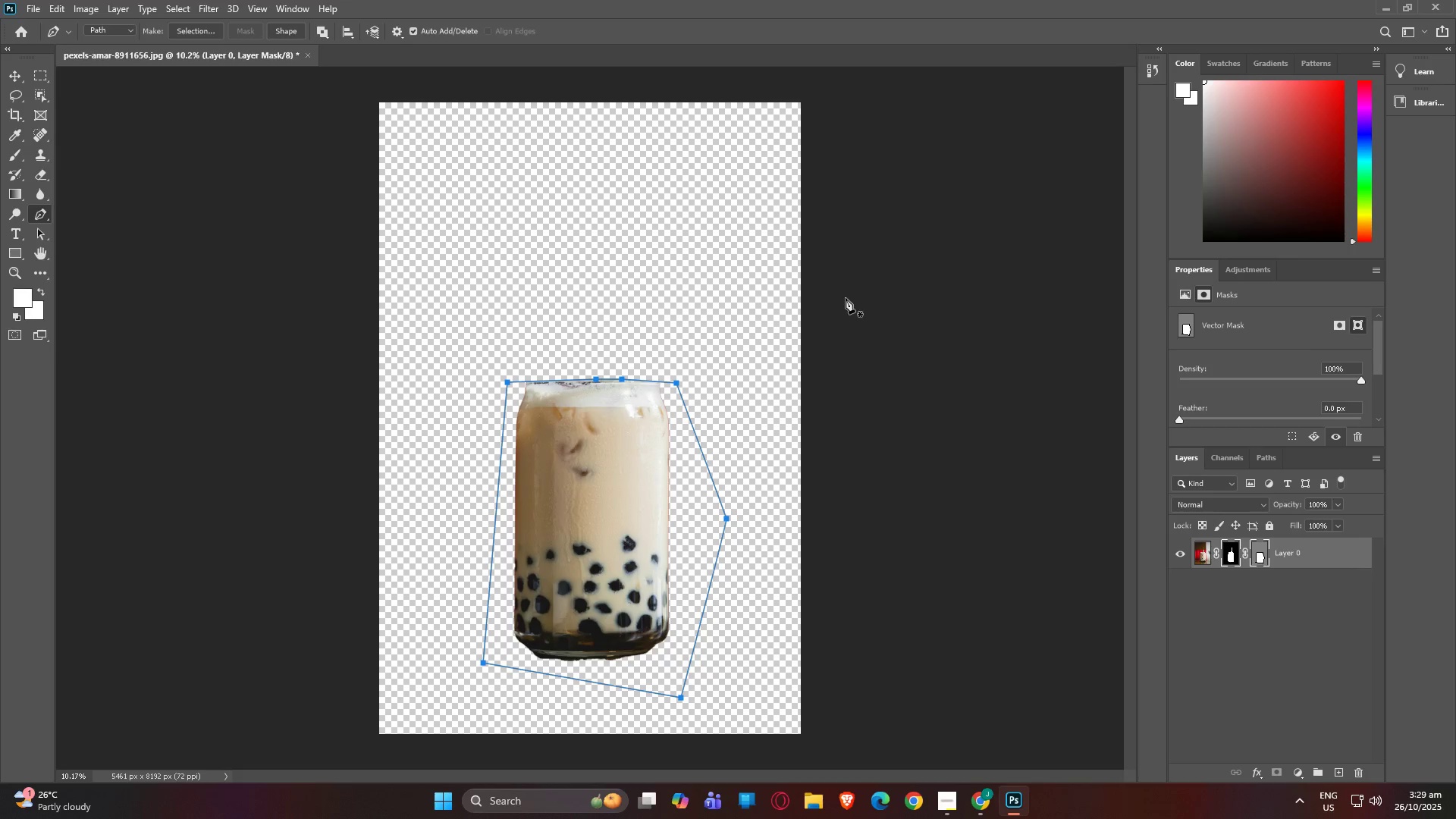 
key(A)
 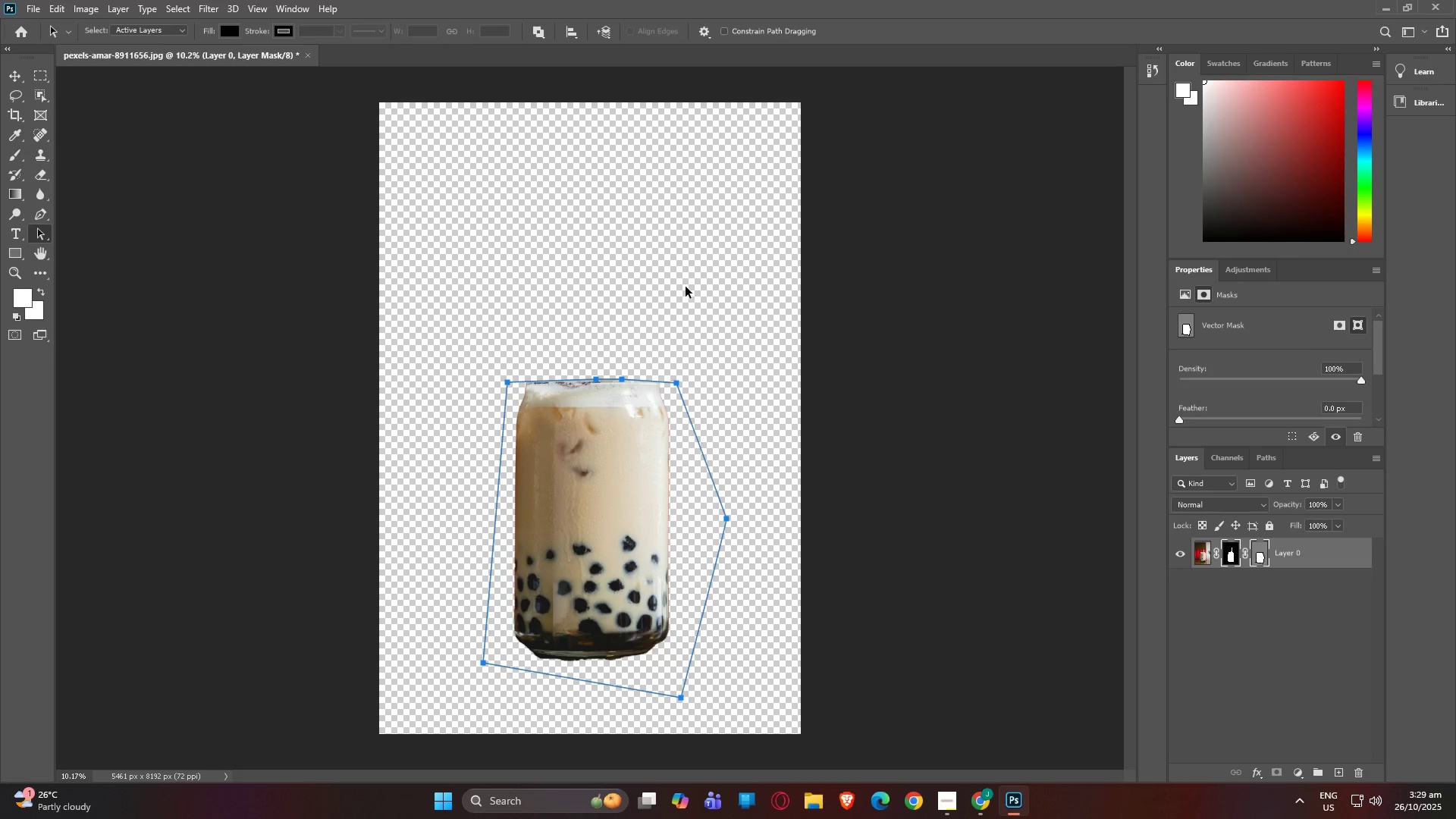 
left_click([686, 287])
 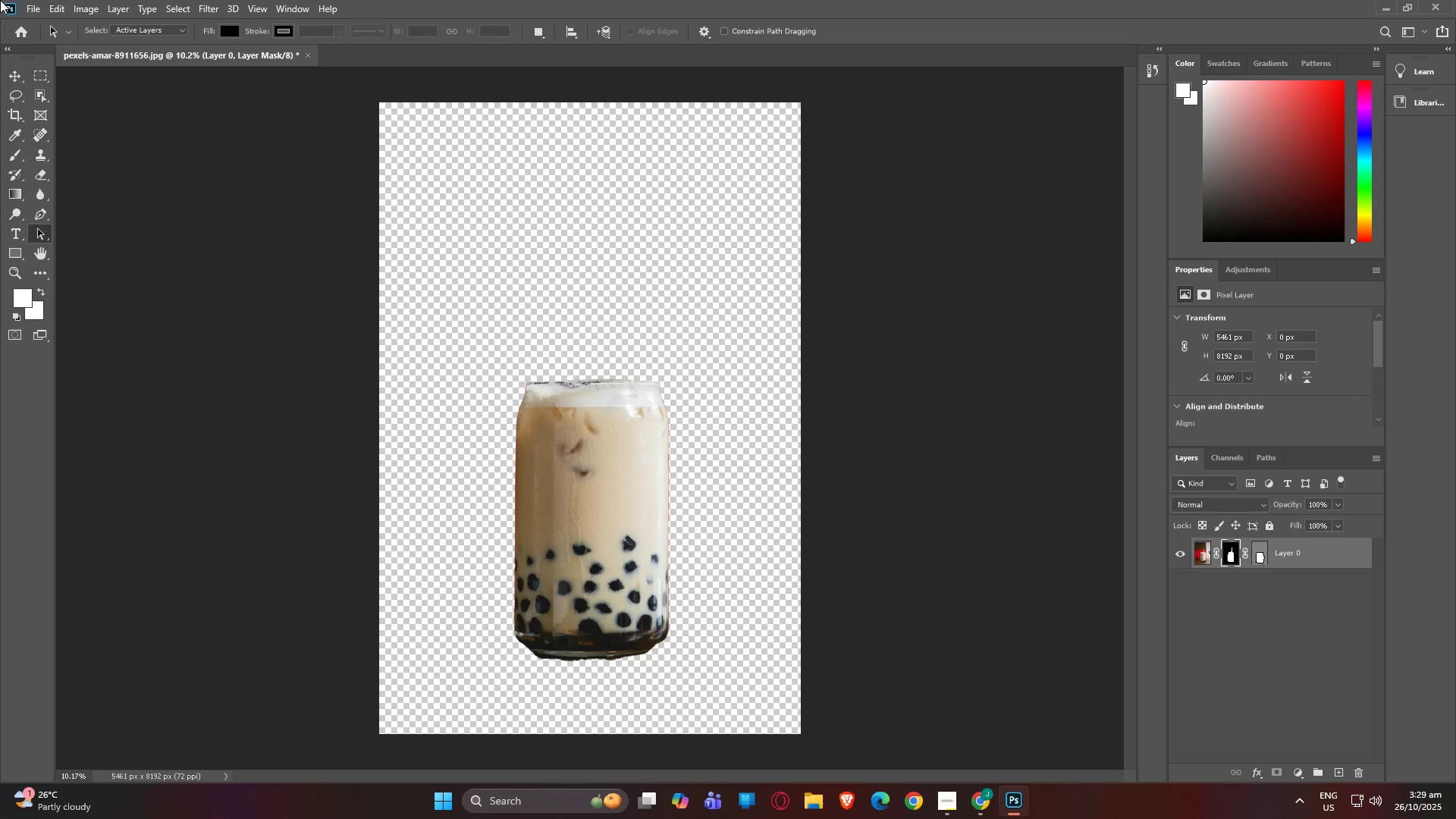 
left_click([24, 4])
 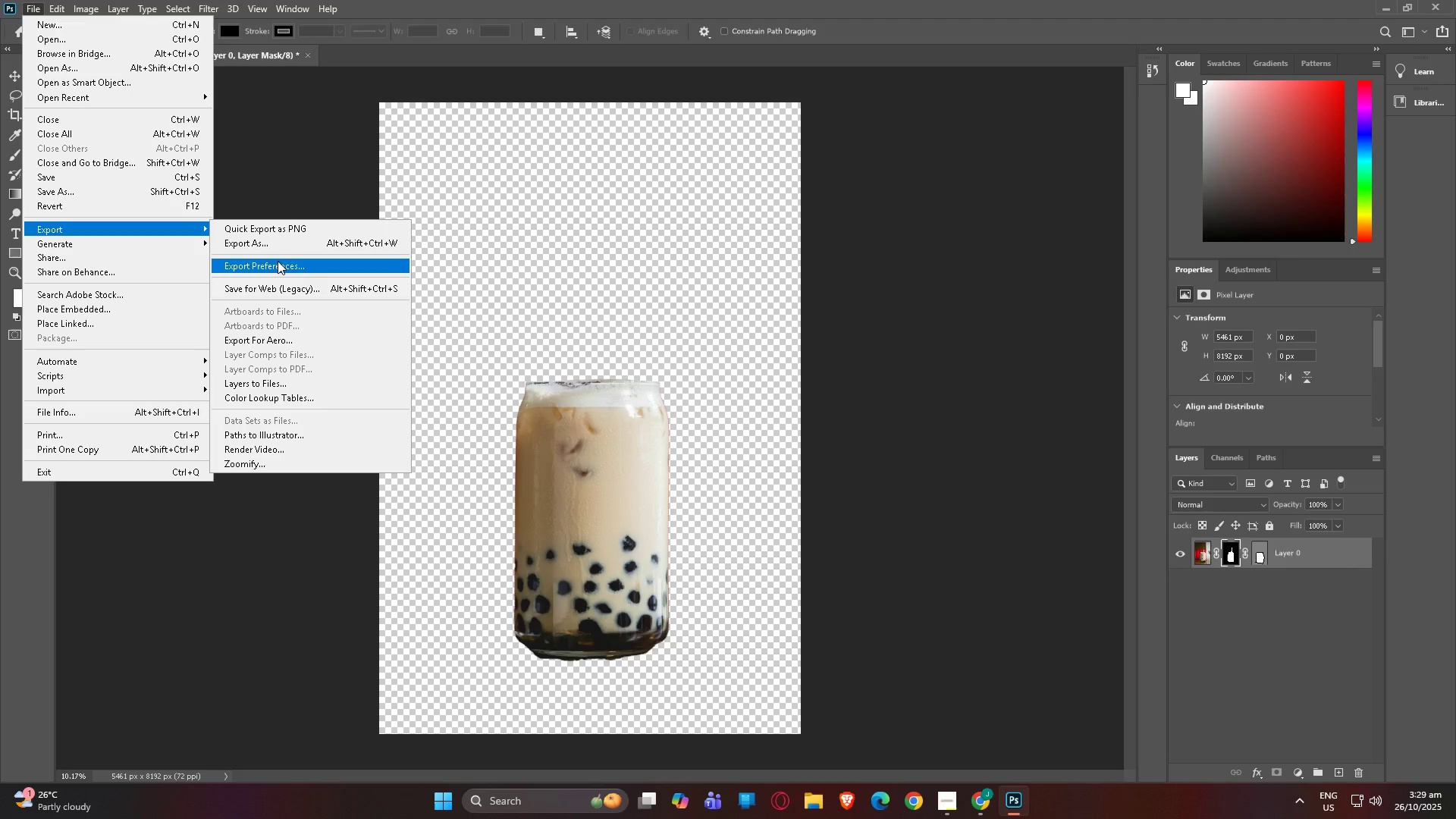 
left_click([265, 247])
 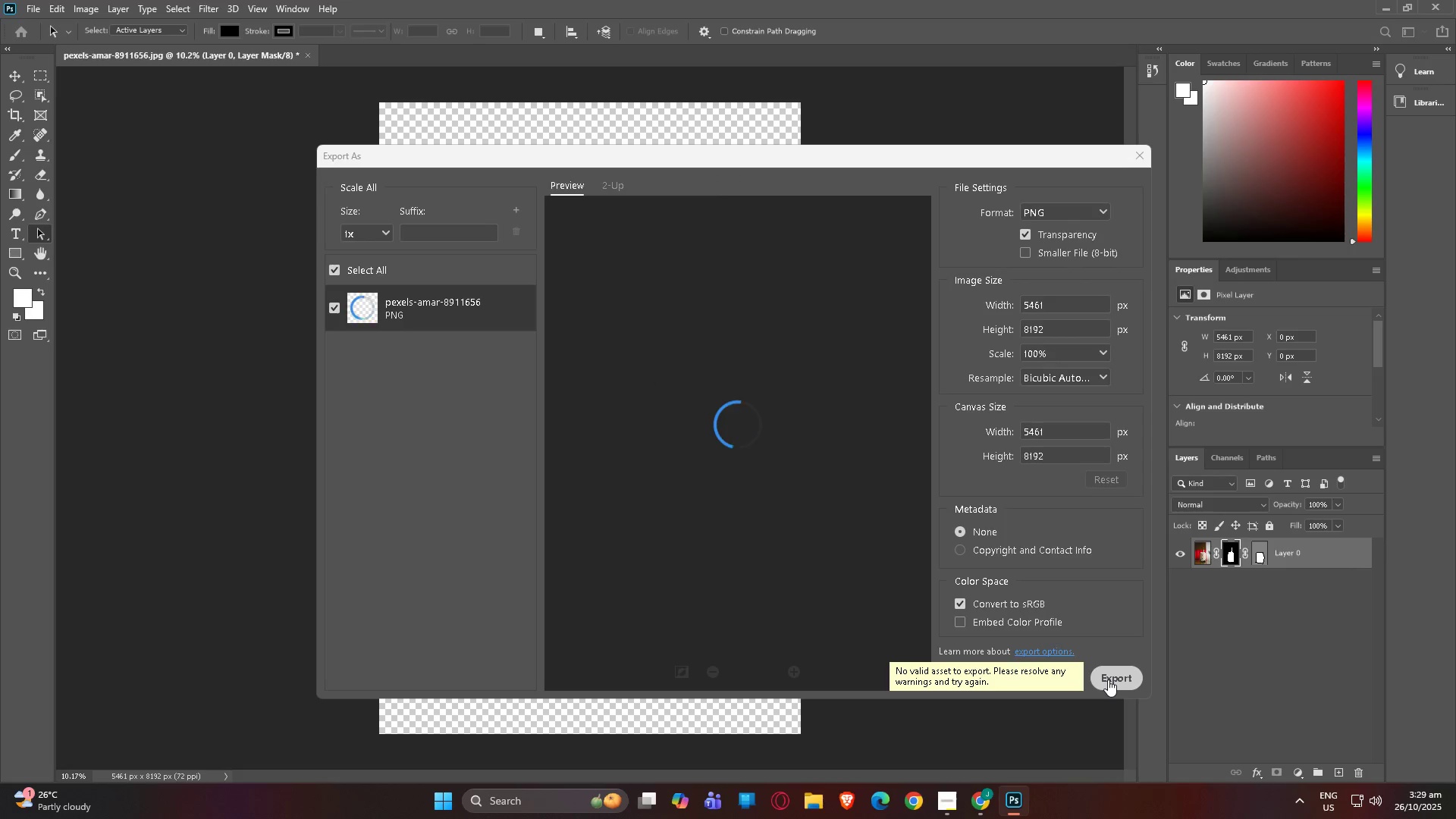 
wait(6.31)
 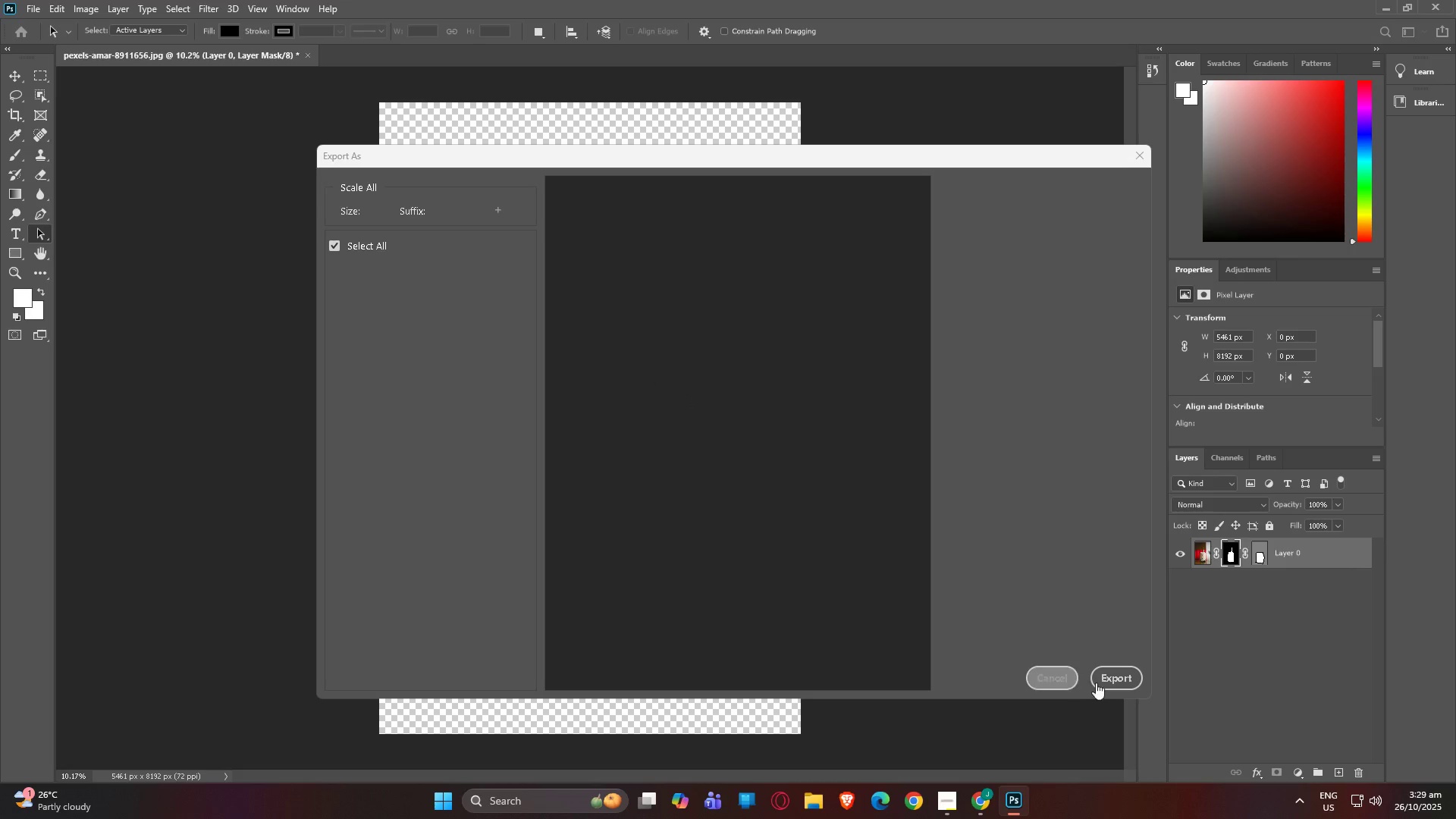 
left_click([1108, 679])
 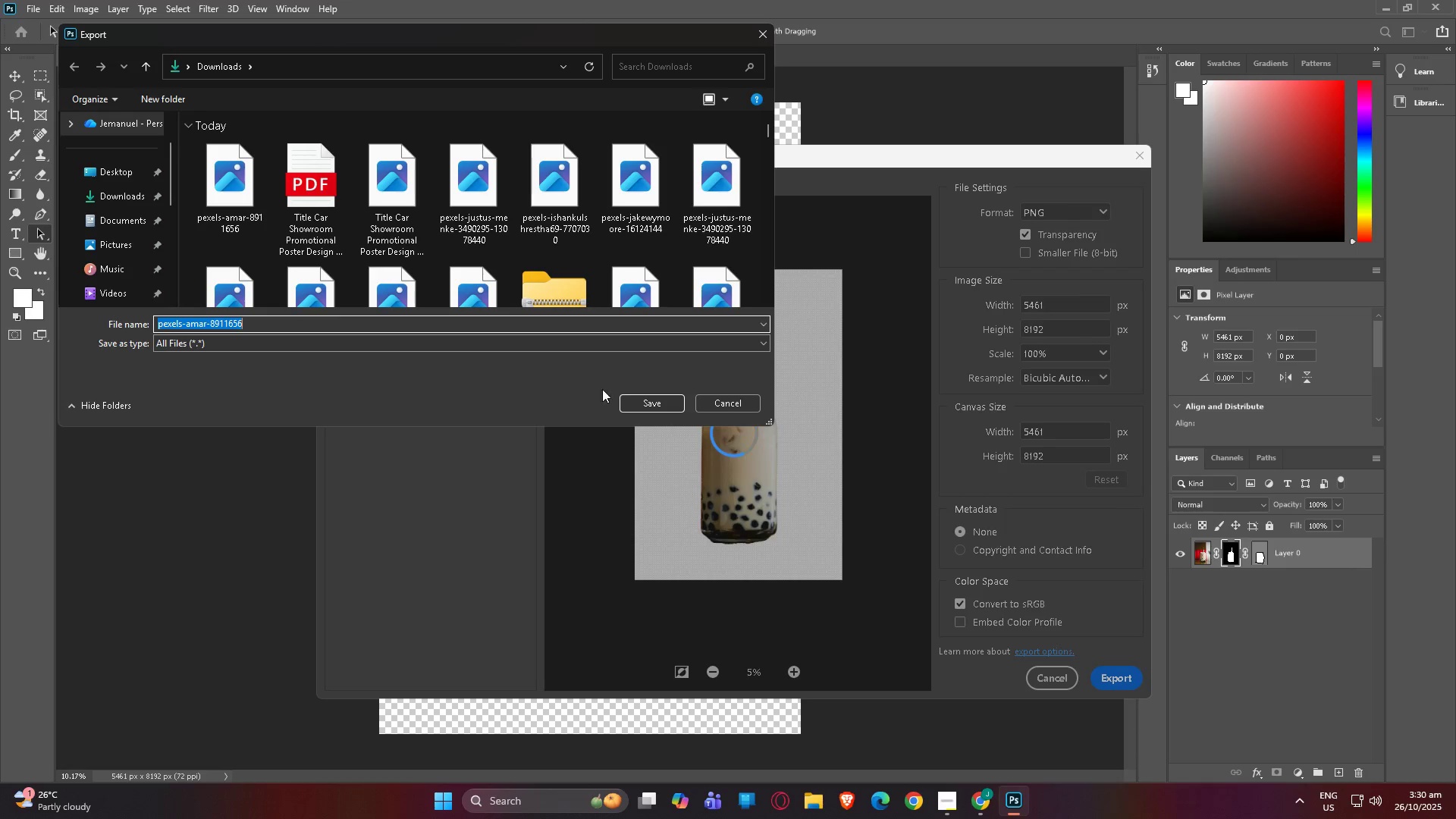 
left_click([656, 404])
 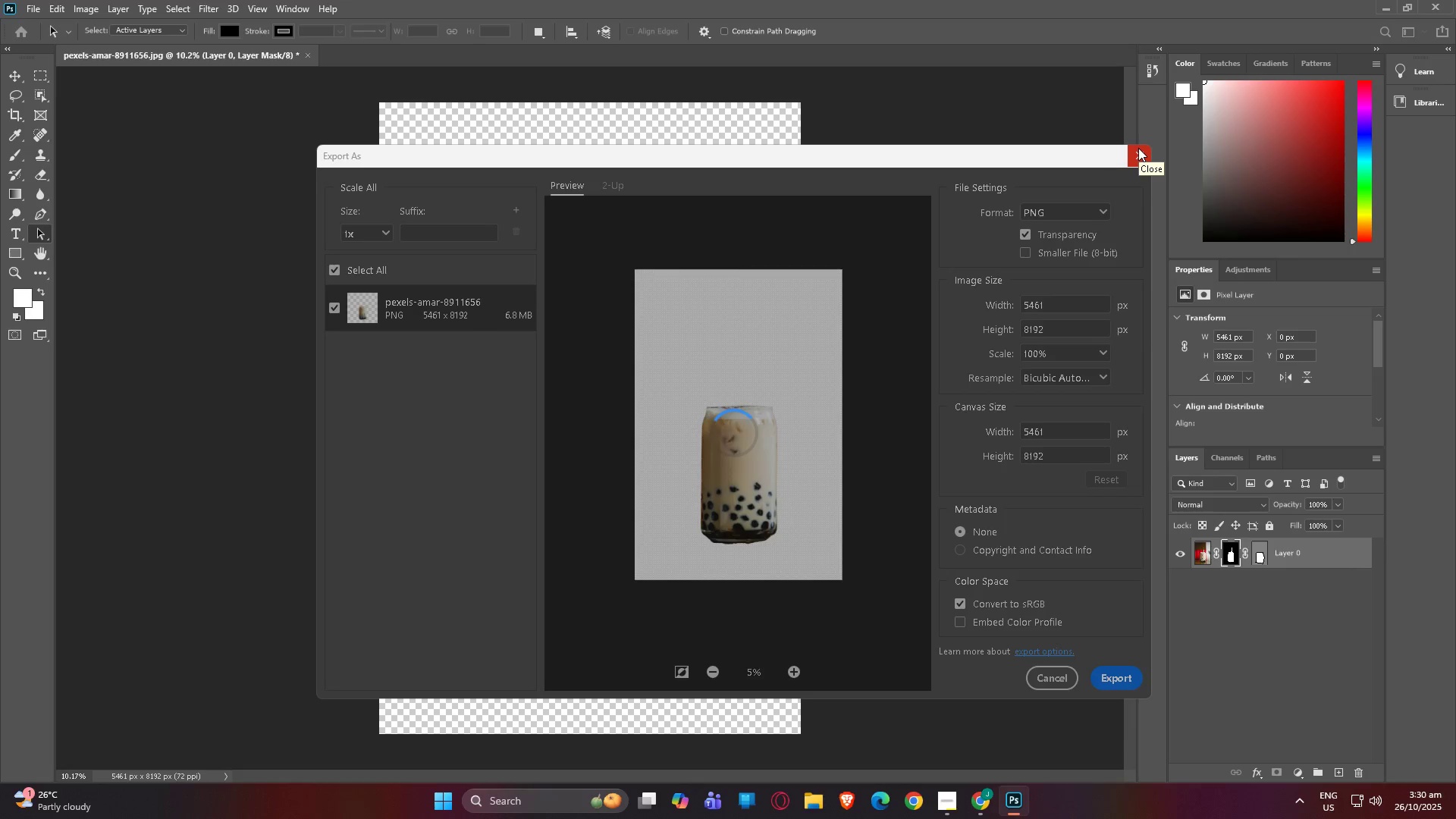 
left_click([1455, 0])
 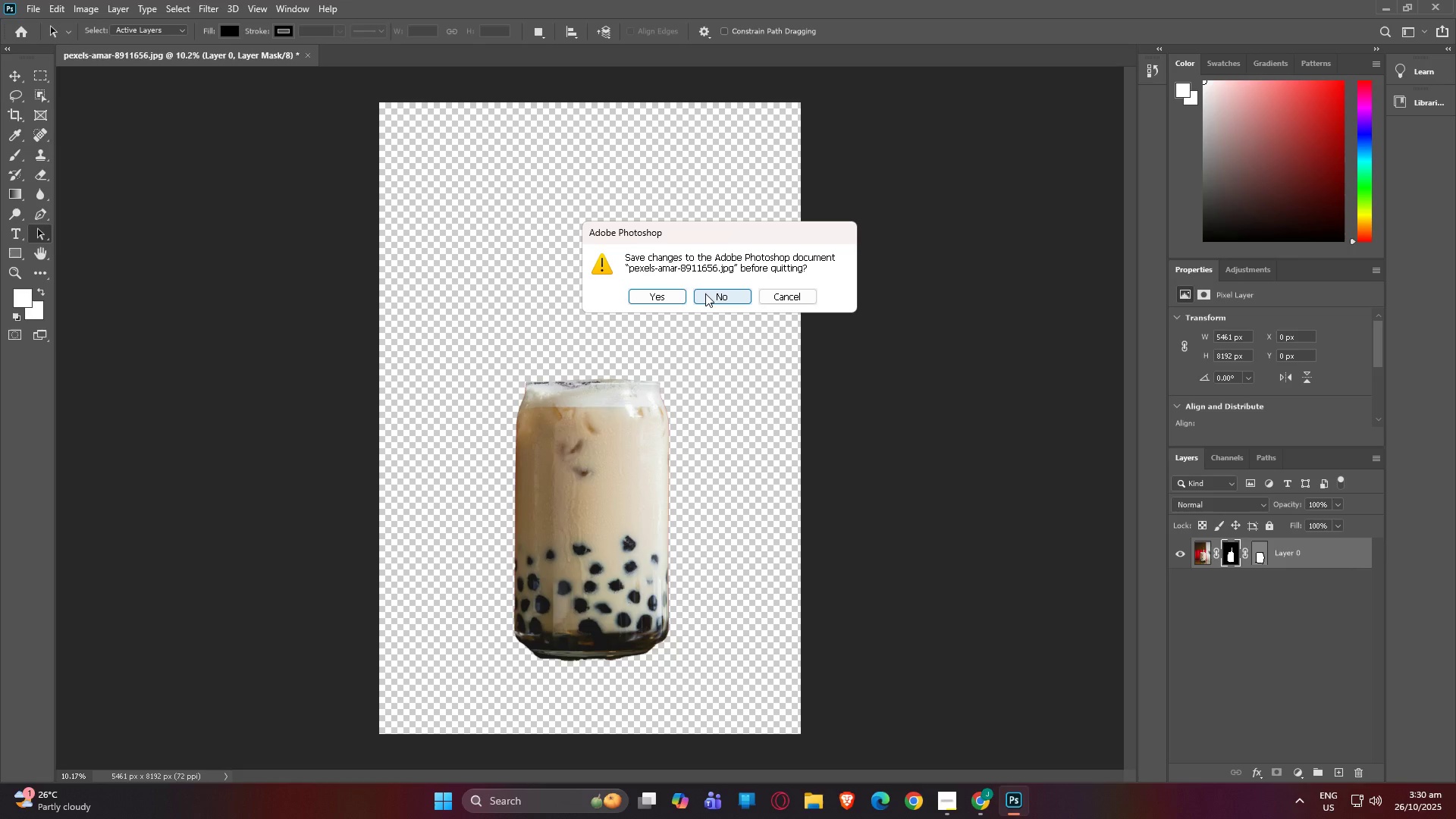 
left_click([705, 293])
 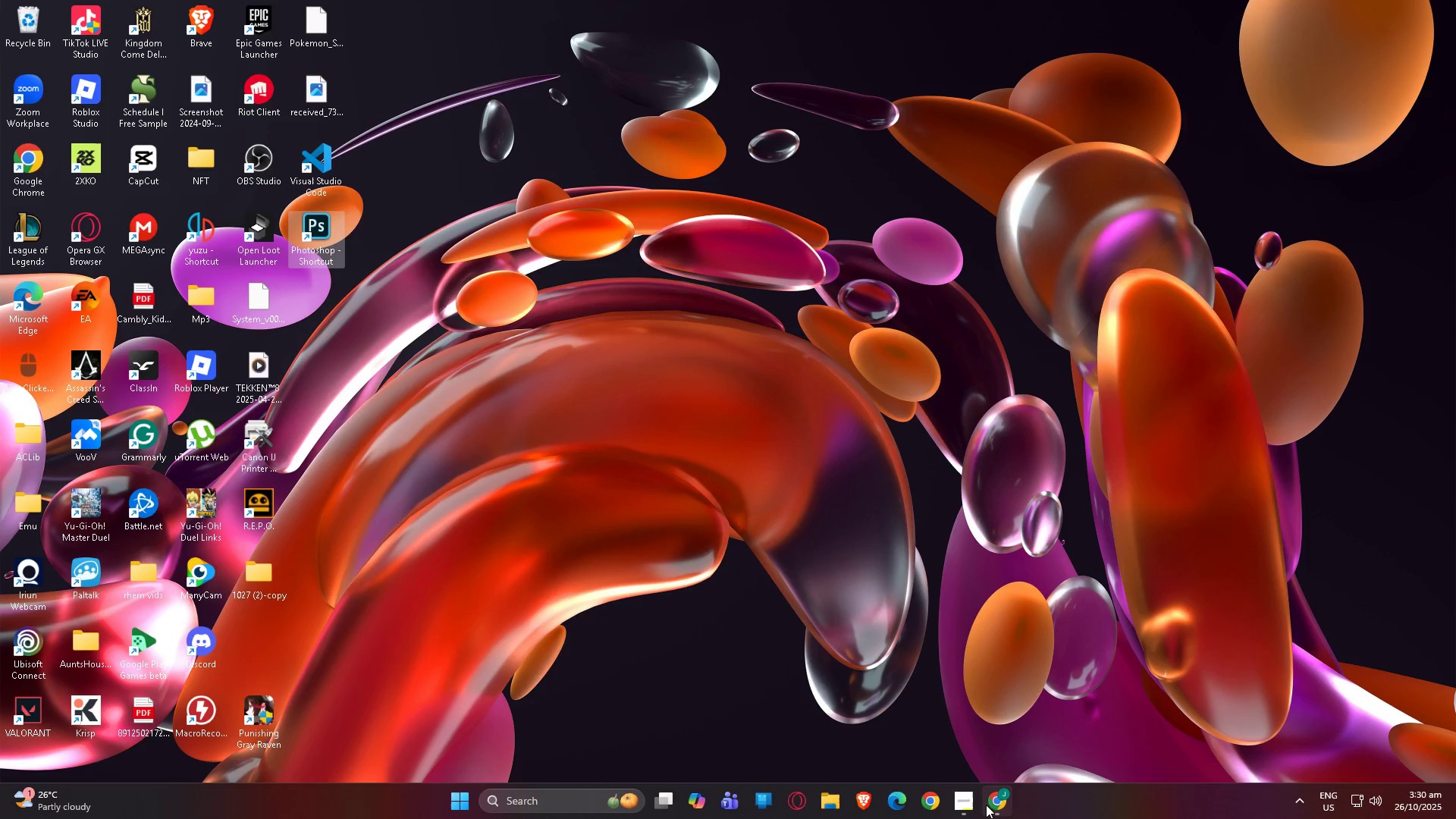 
left_click([993, 805])
 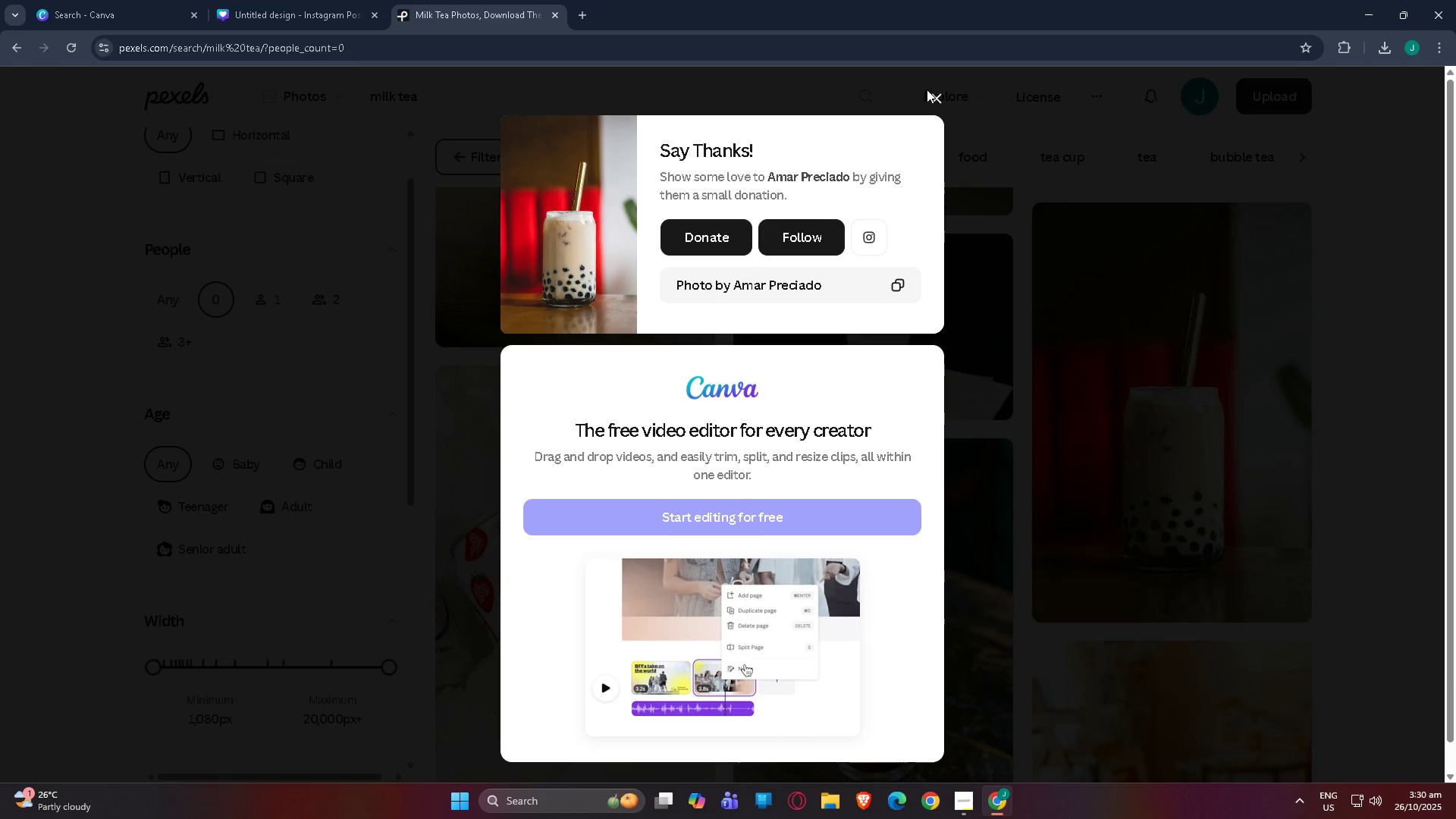 
double_click([362, 0])
 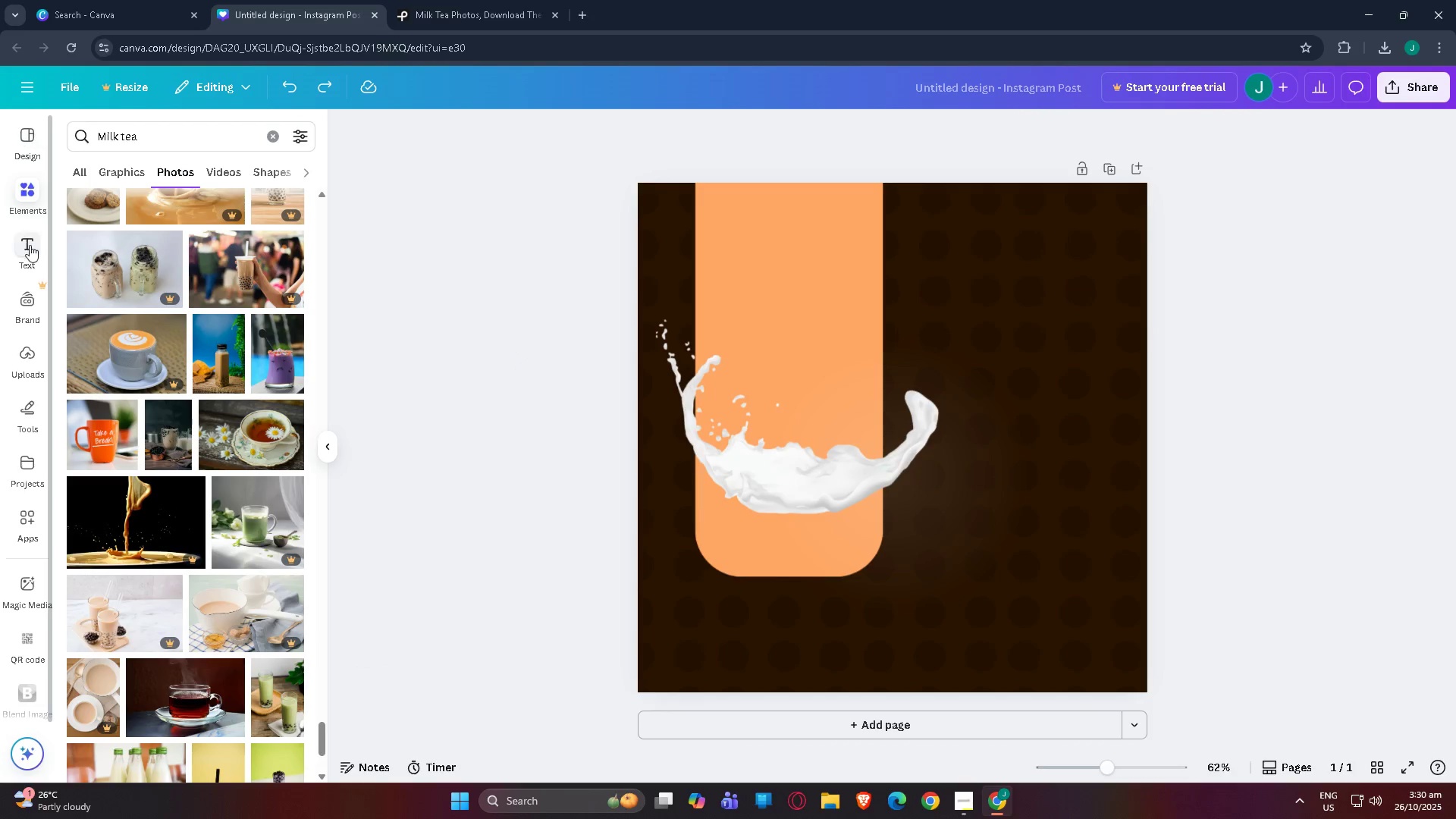 
left_click([27, 343])
 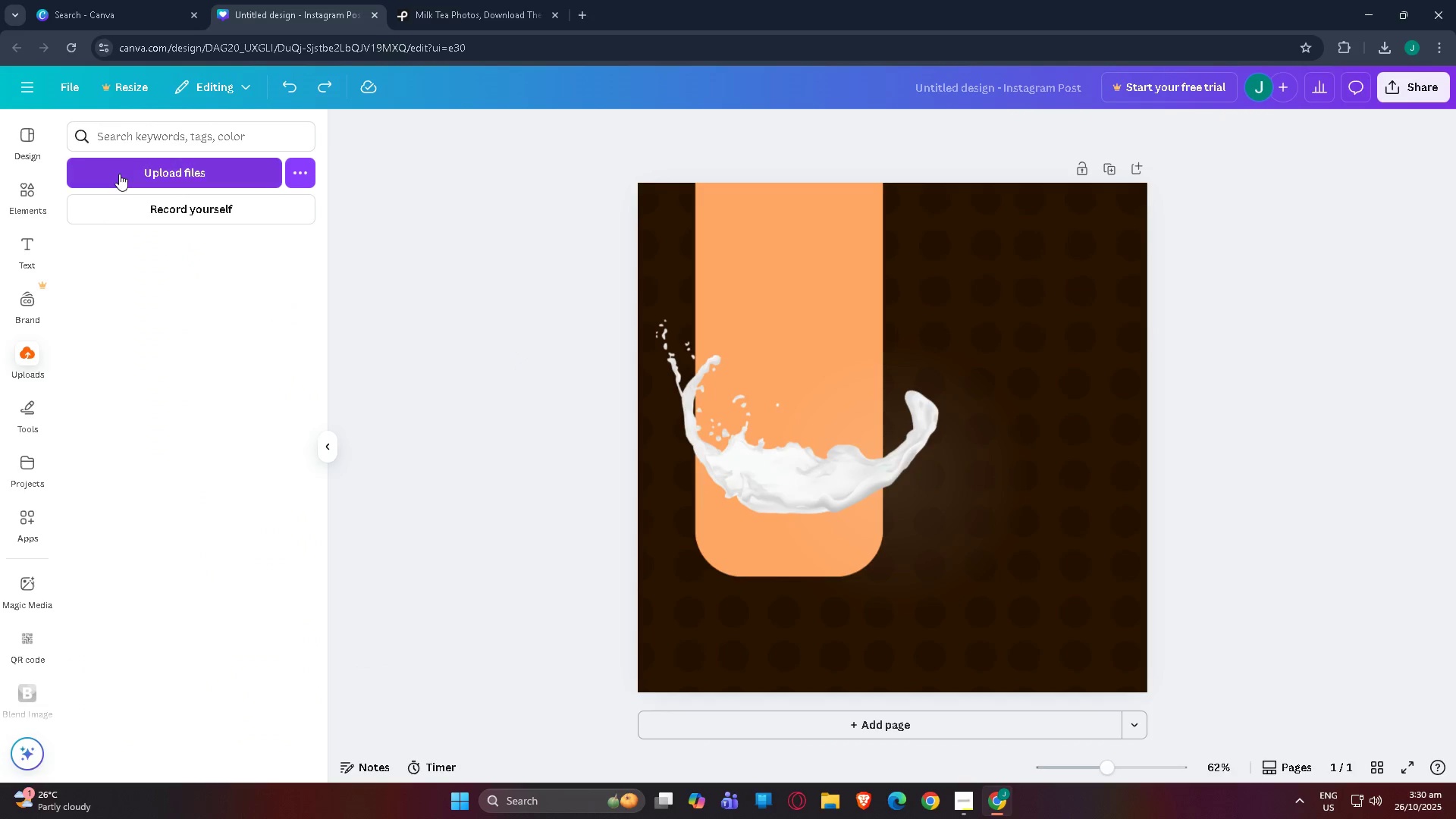 
left_click([123, 171])
 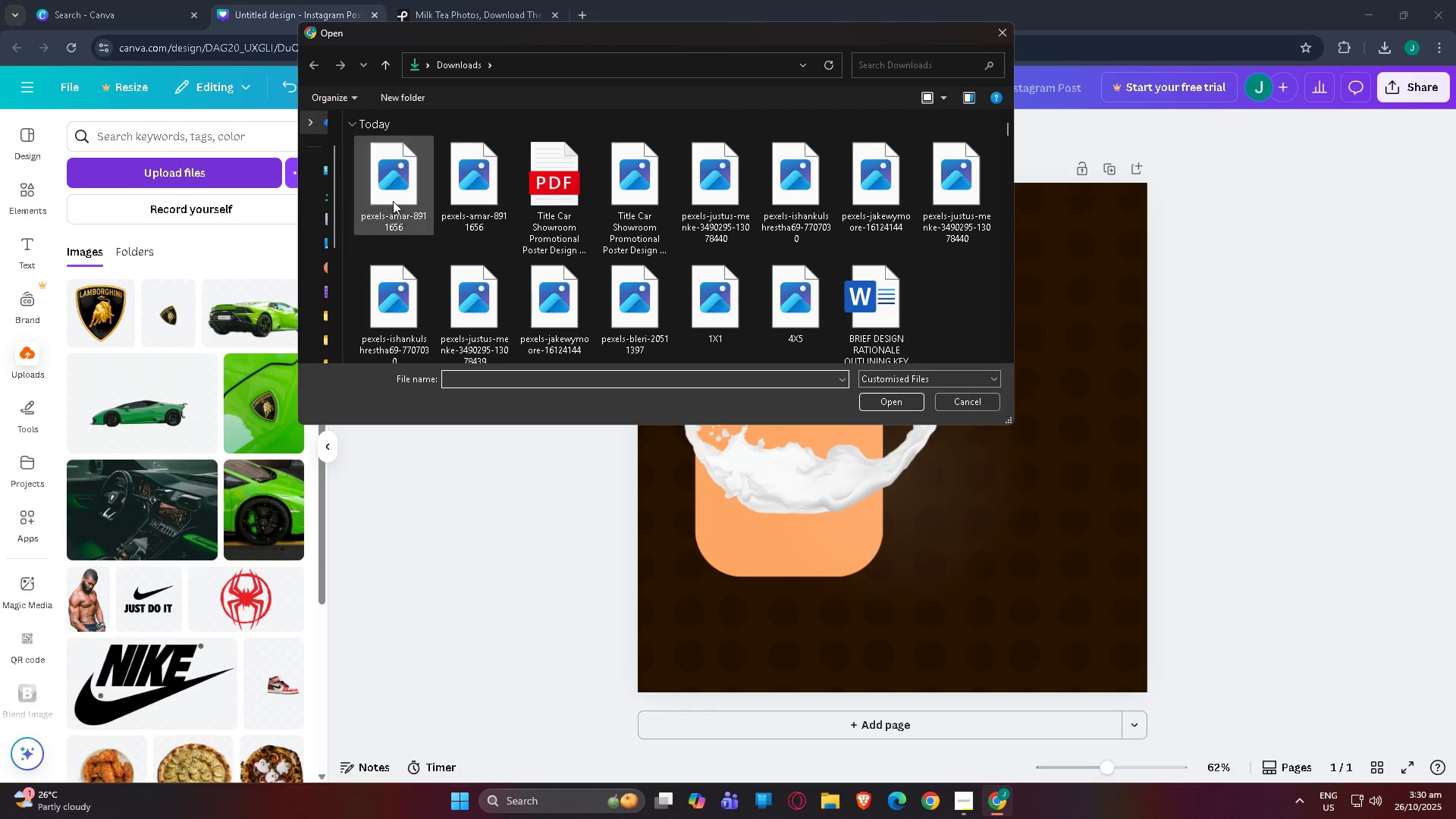 
double_click([394, 201])
 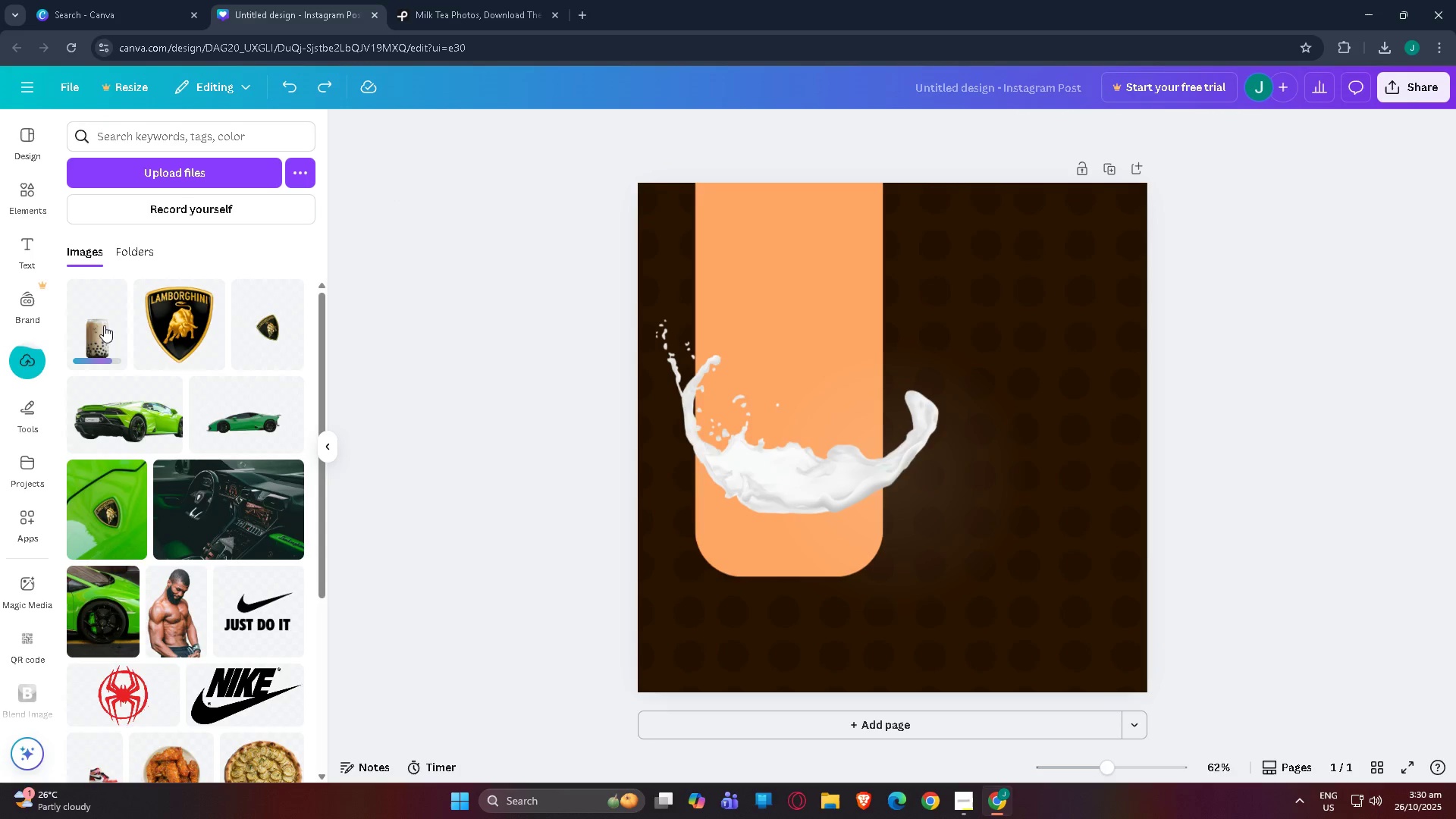 
mouse_move([91, 337])
 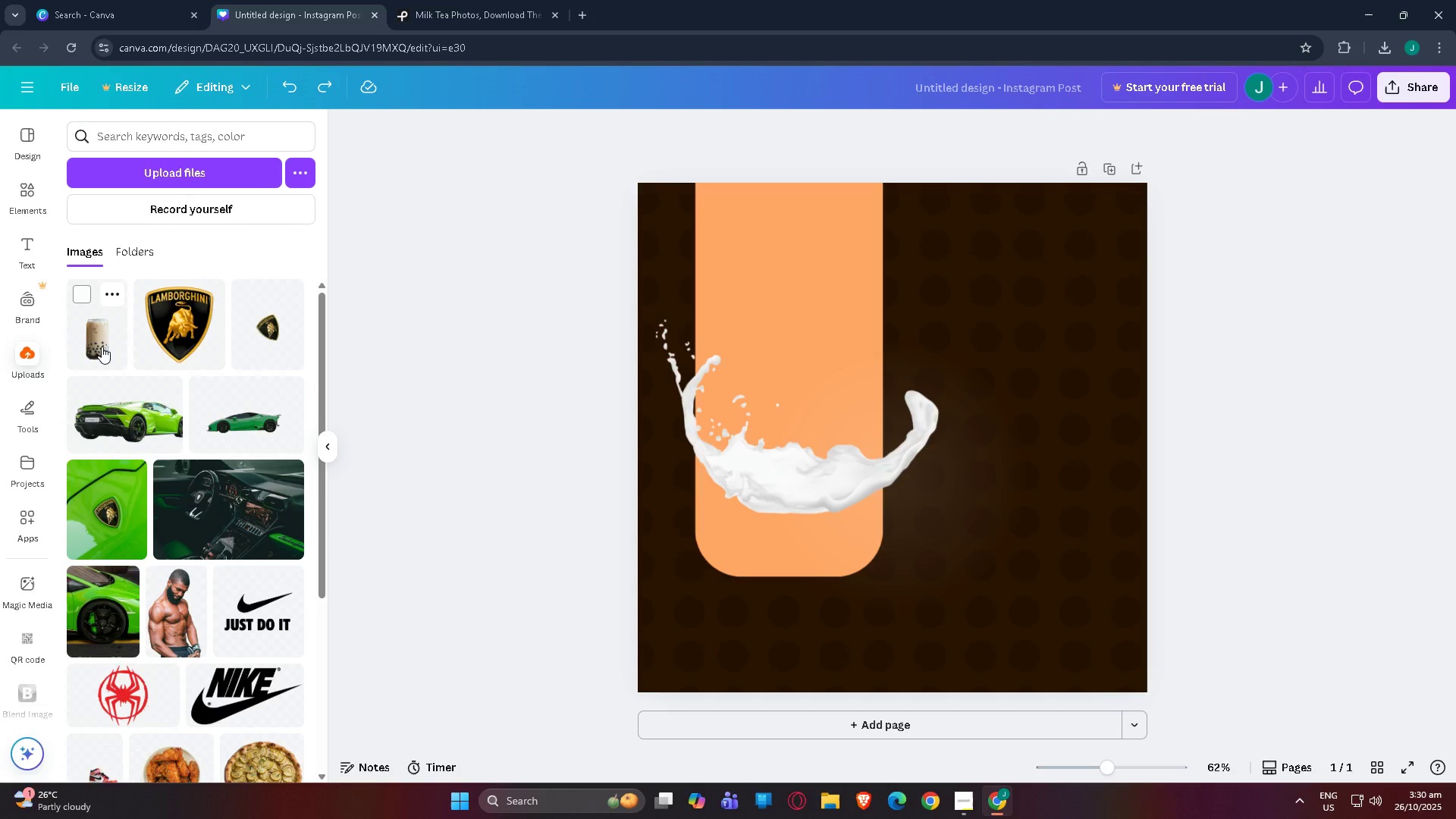 
left_click([102, 347])
 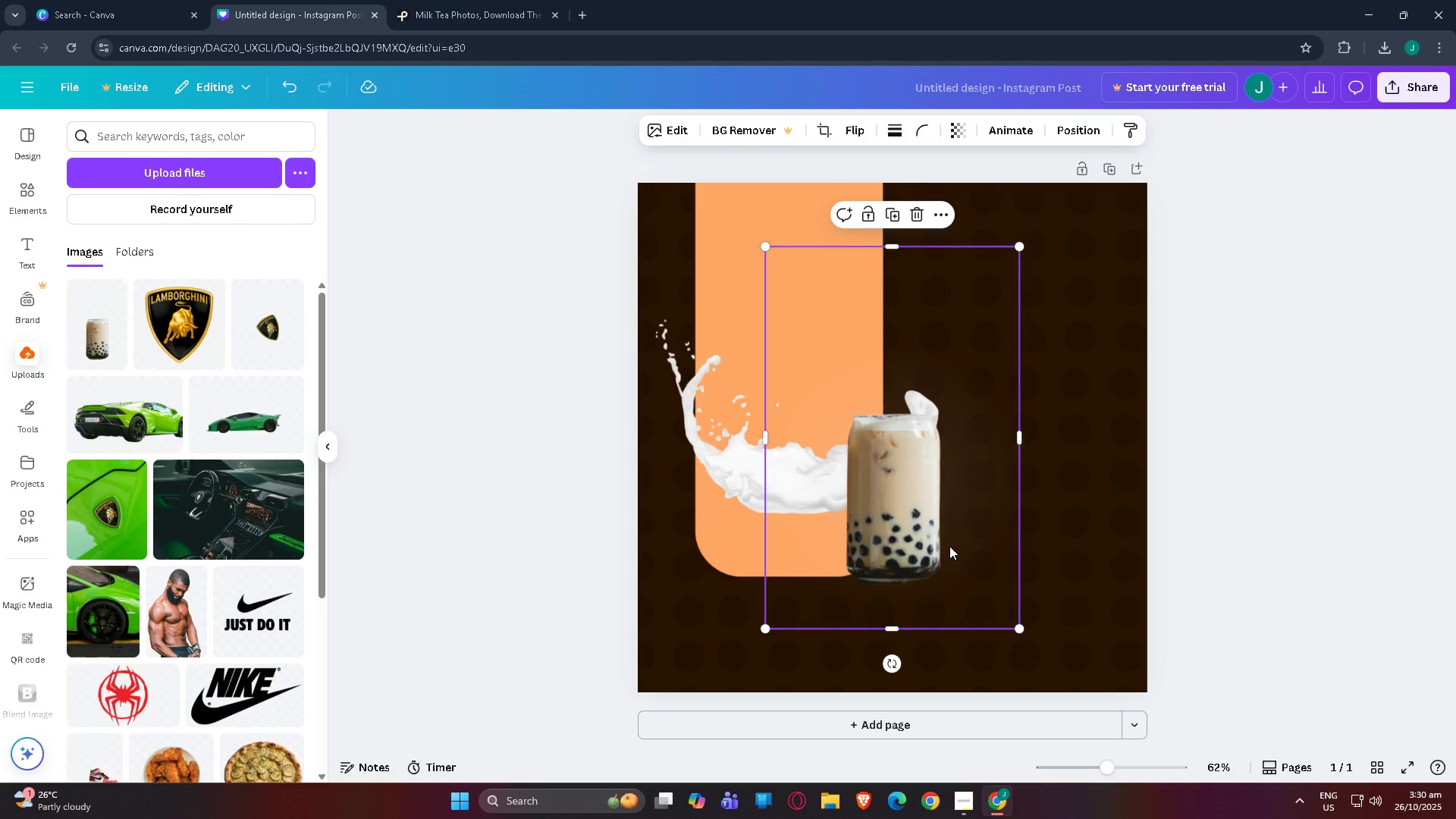 
left_click_drag(start_coordinate=[918, 544], to_coordinate=[821, 498])
 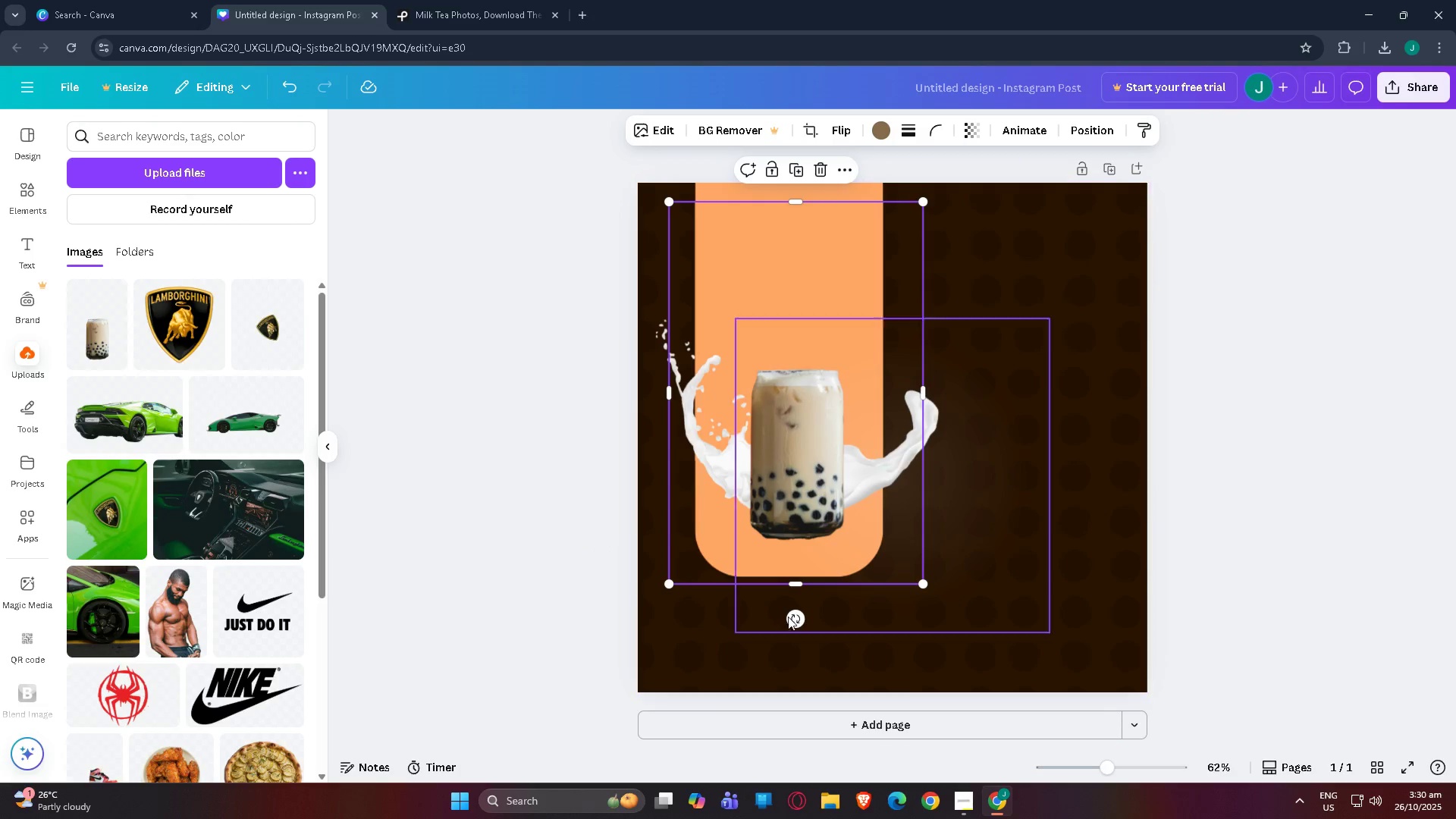 
left_click_drag(start_coordinate=[801, 621], to_coordinate=[753, 620])
 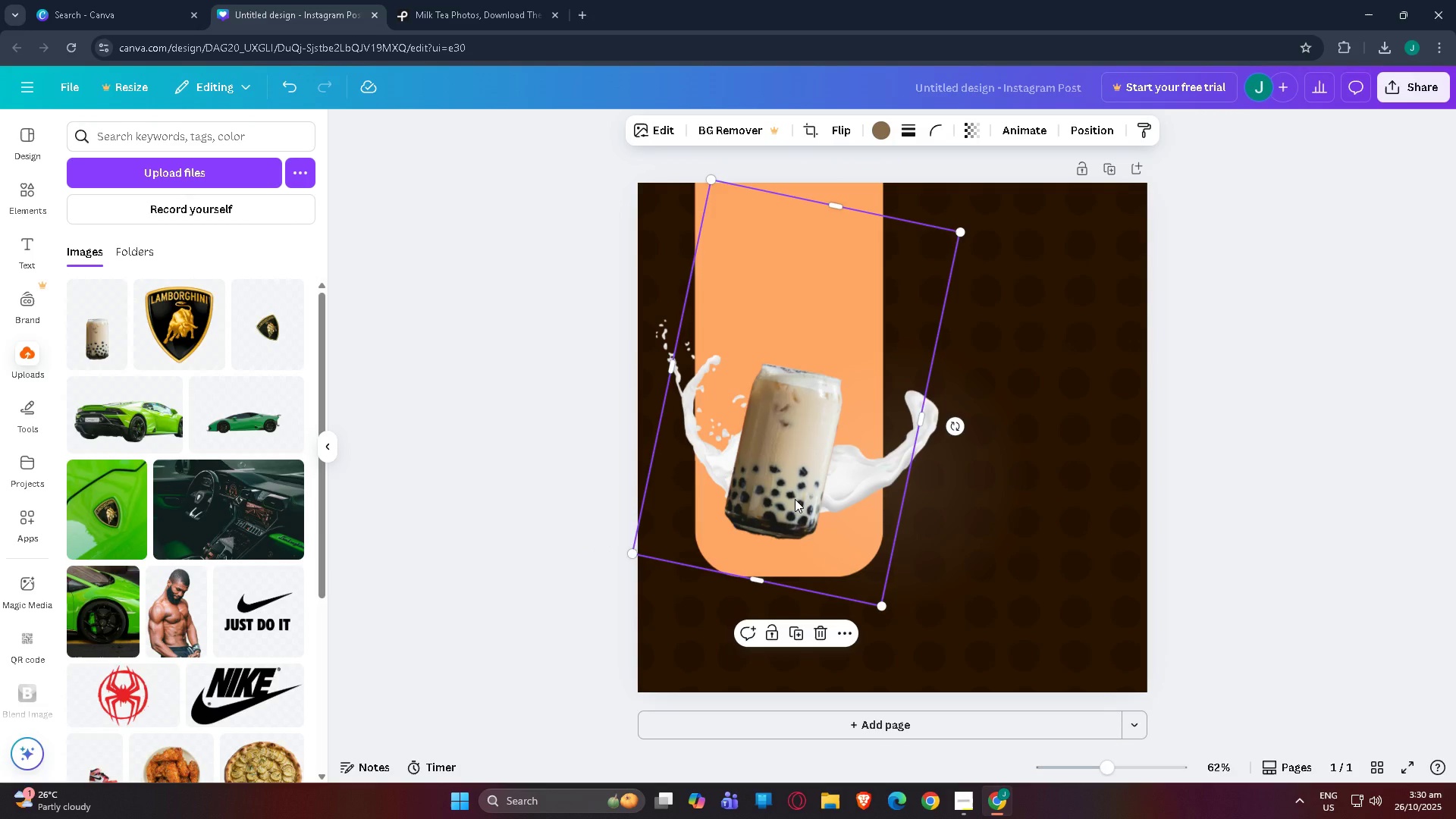 
left_click_drag(start_coordinate=[792, 490], to_coordinate=[804, 488])
 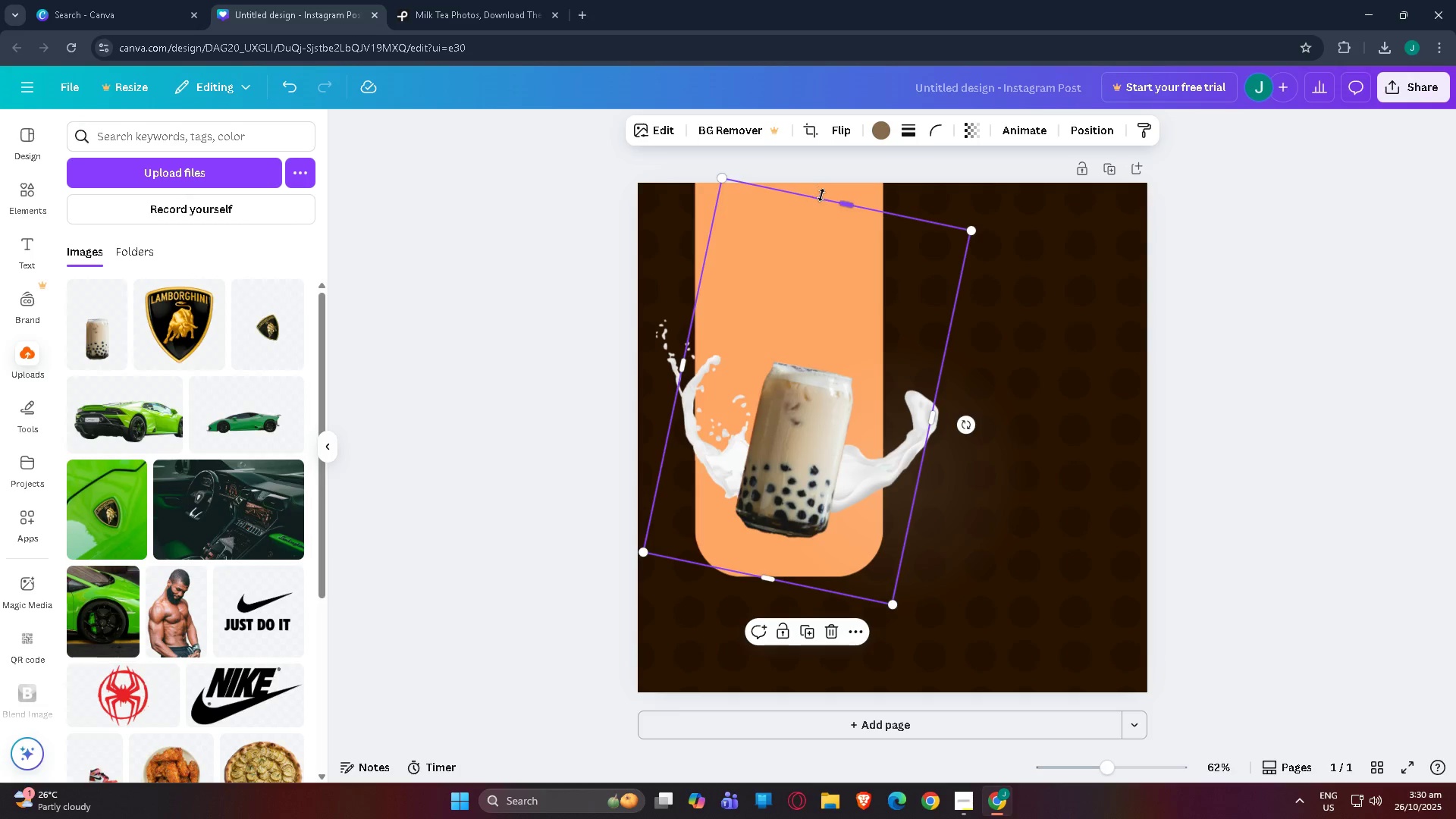 
left_click_drag(start_coordinate=[846, 205], to_coordinate=[823, 358])
 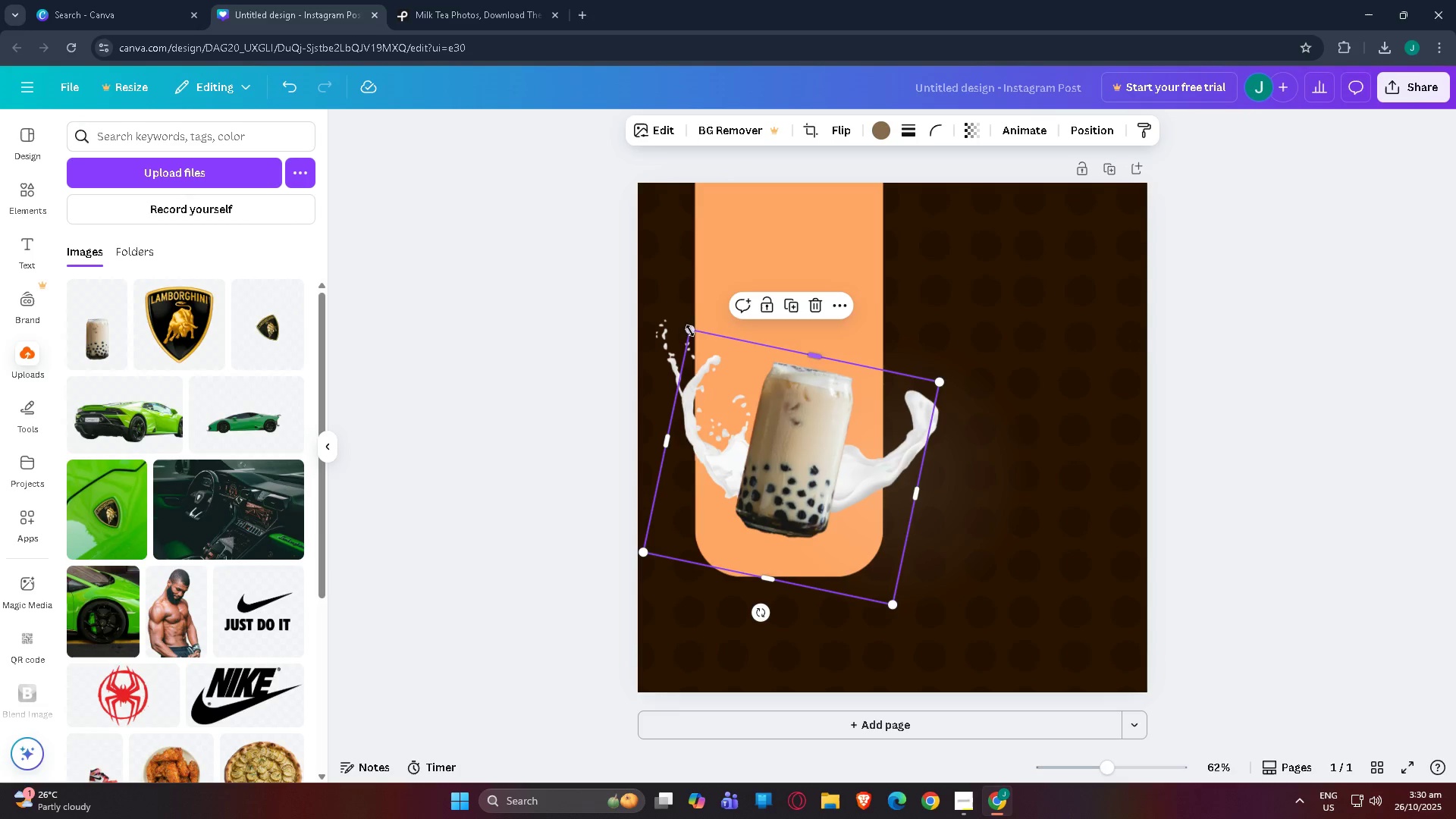 
left_click_drag(start_coordinate=[690, 331], to_coordinate=[736, 181])
 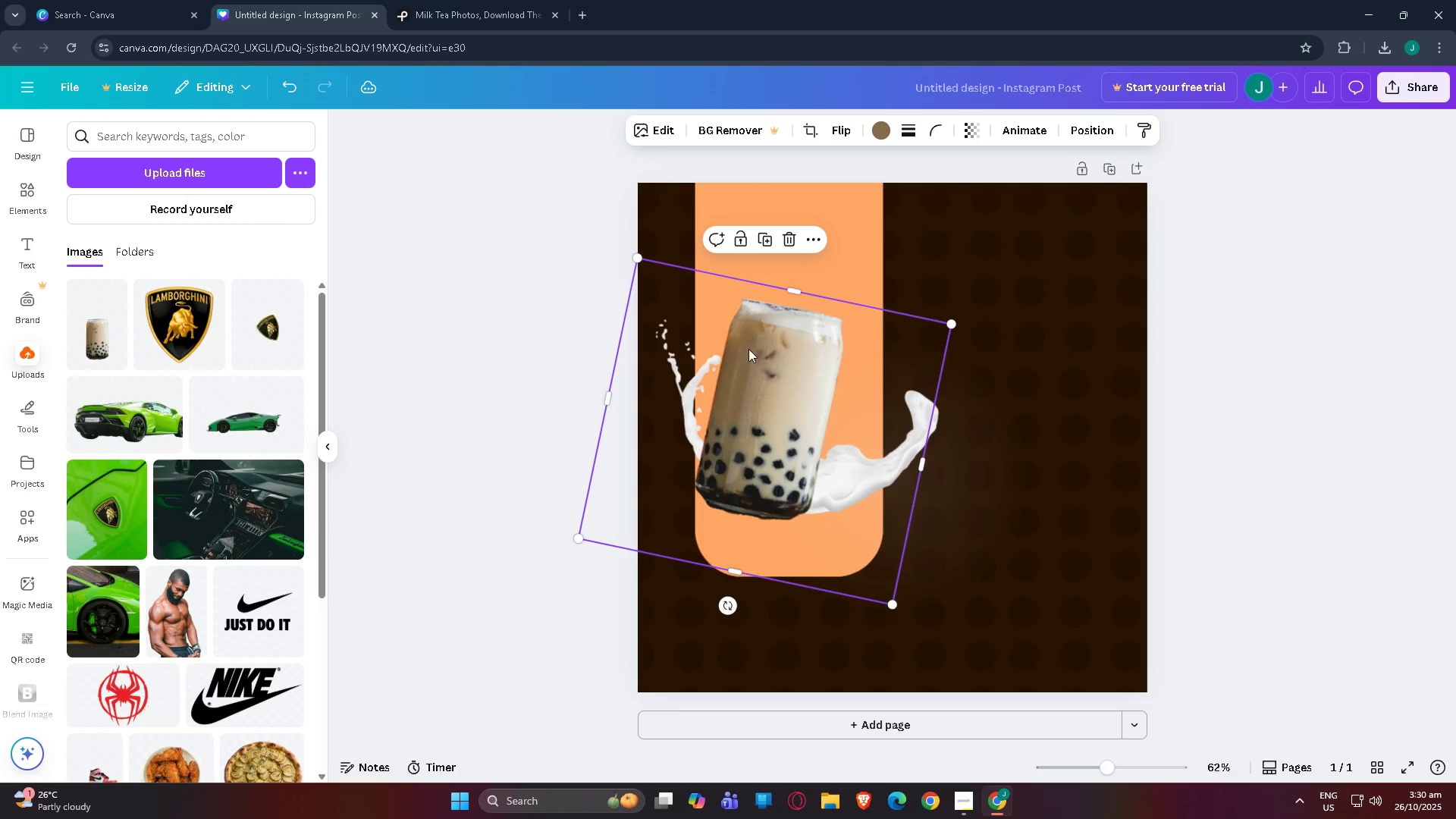 
left_click_drag(start_coordinate=[759, 358], to_coordinate=[790, 380])
 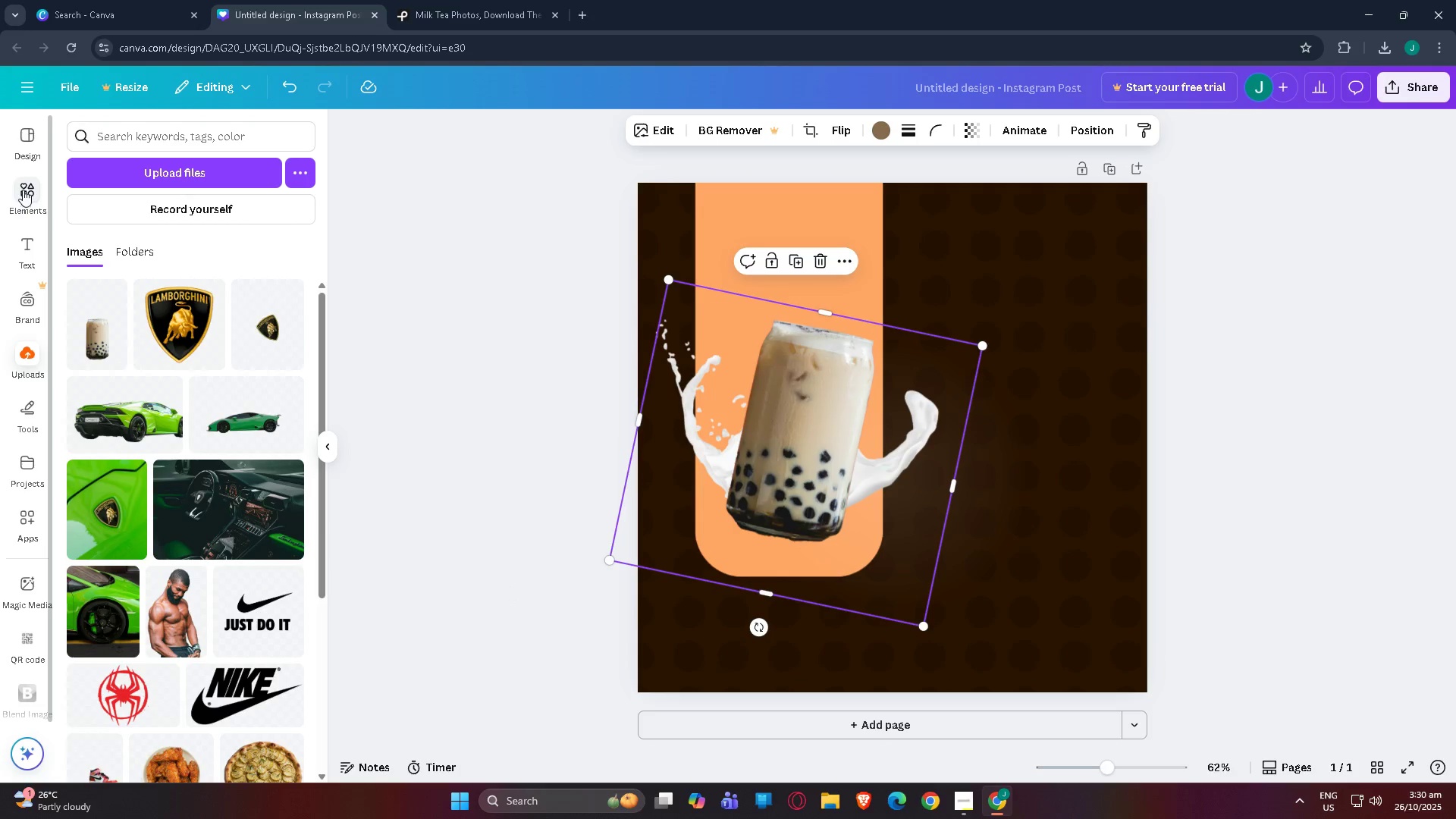 
left_click([22, 191])
 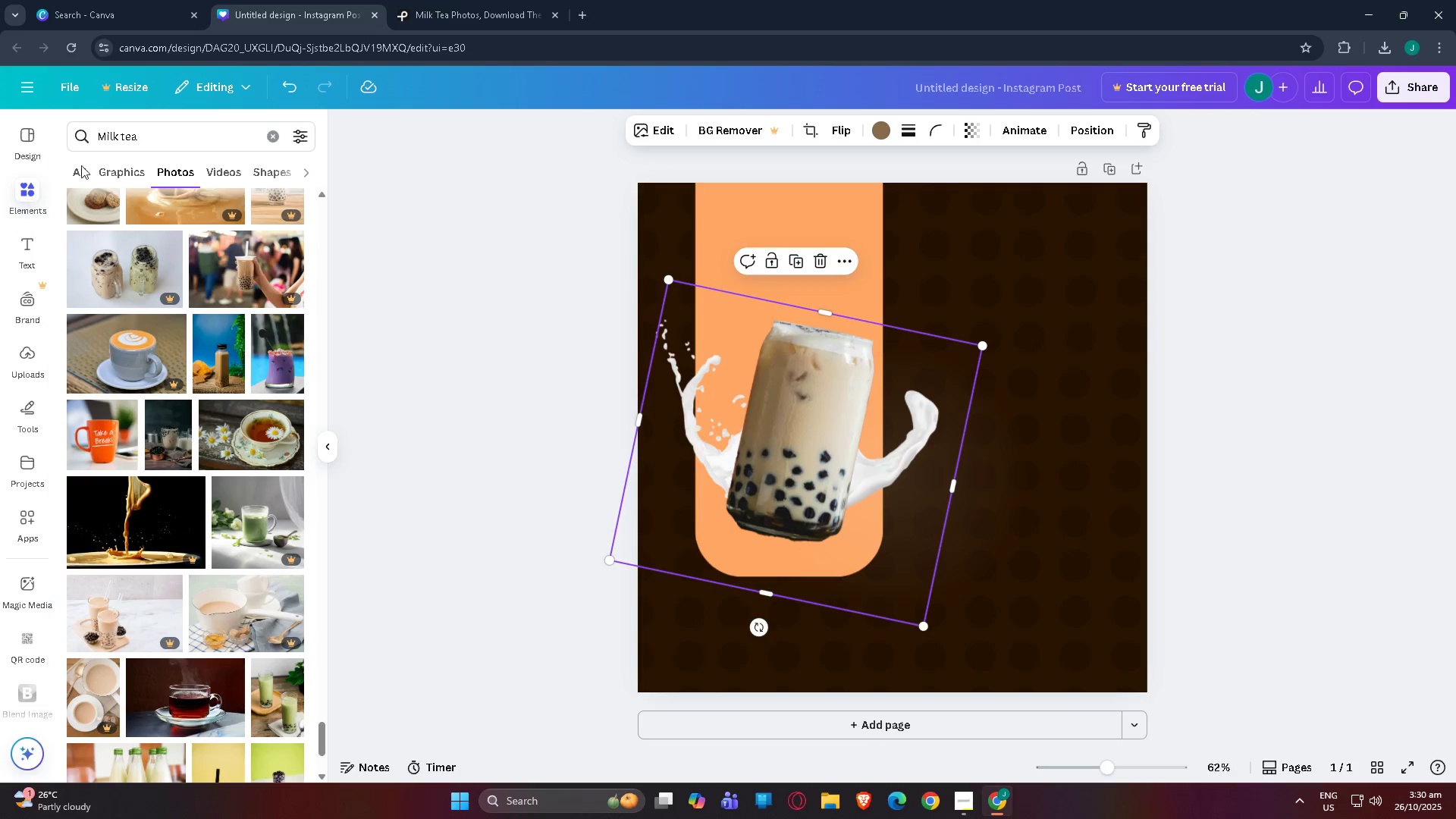 
left_click_drag(start_coordinate=[155, 143], to_coordinate=[0, 128])
 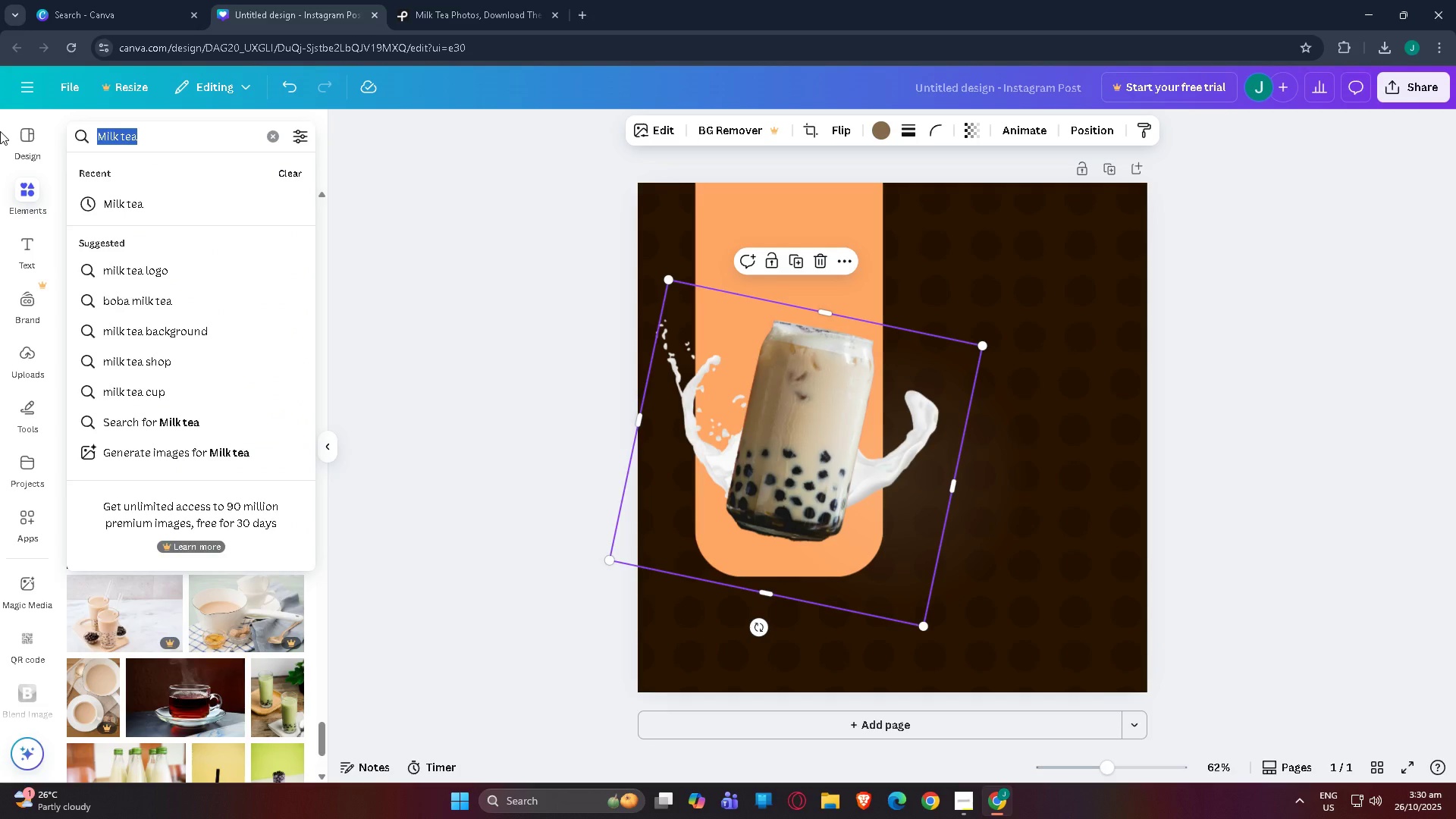 
type(shadow)
 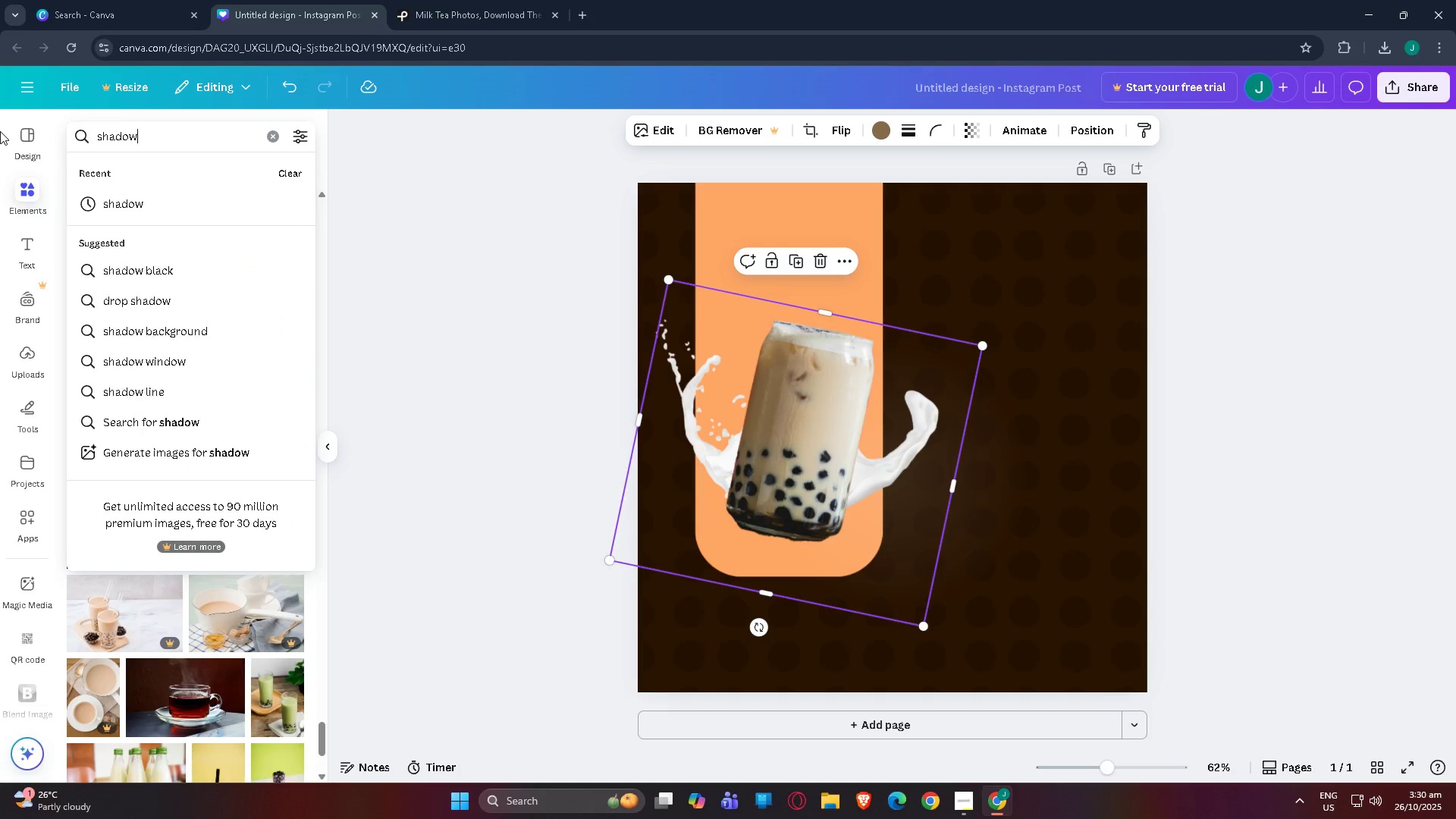 
key(Enter)
 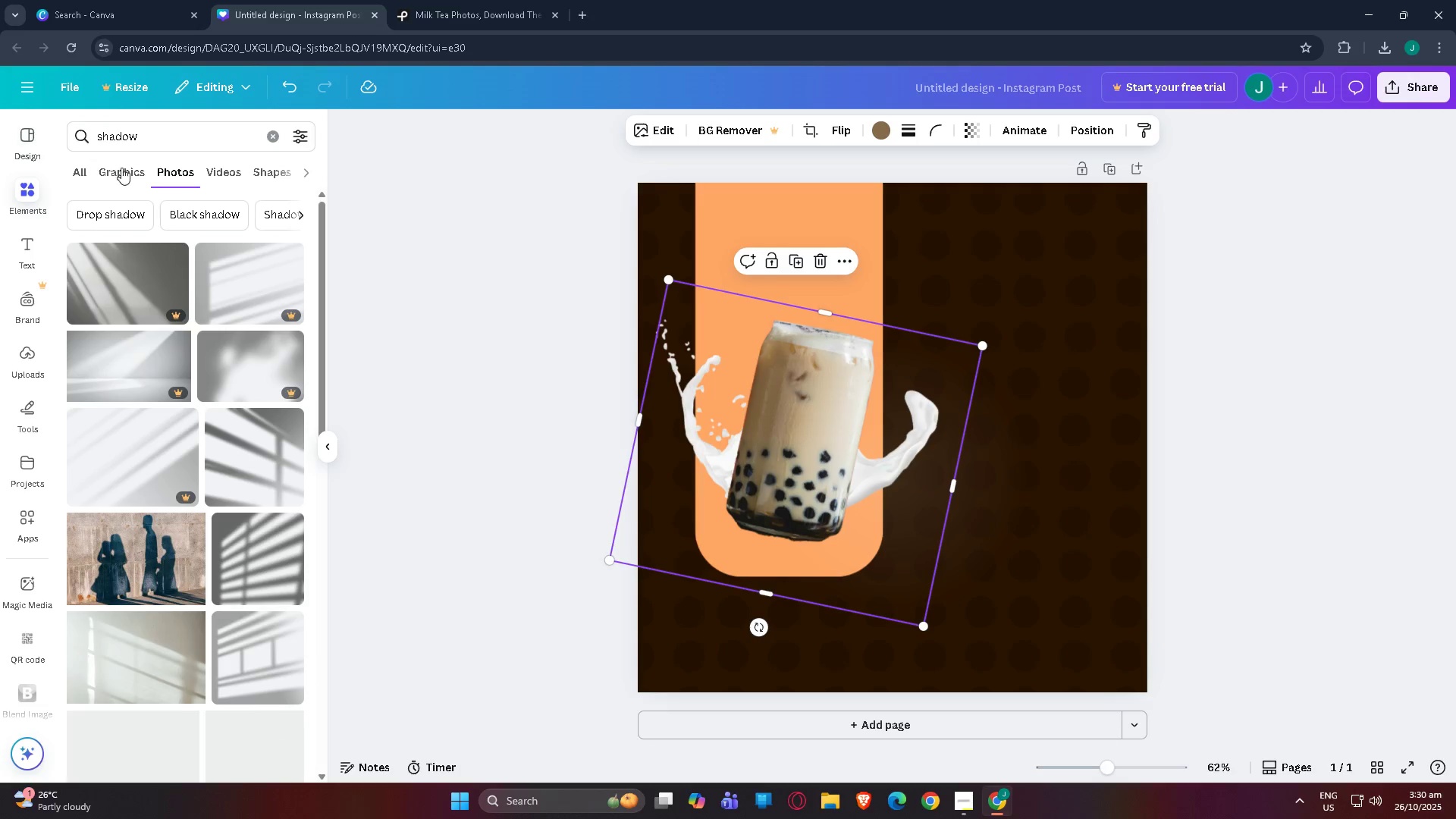 
left_click([124, 168])
 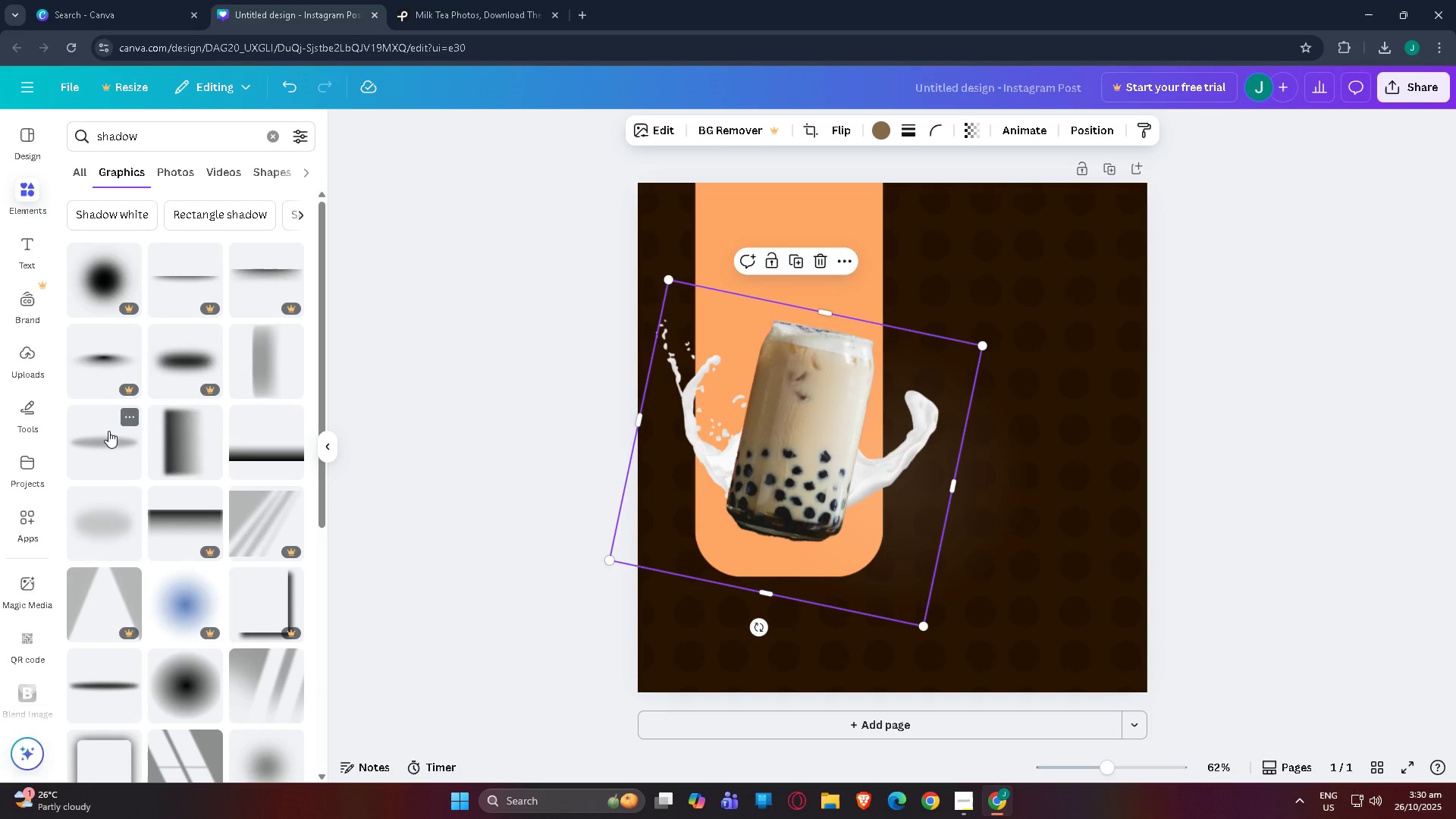 
left_click([108, 431])
 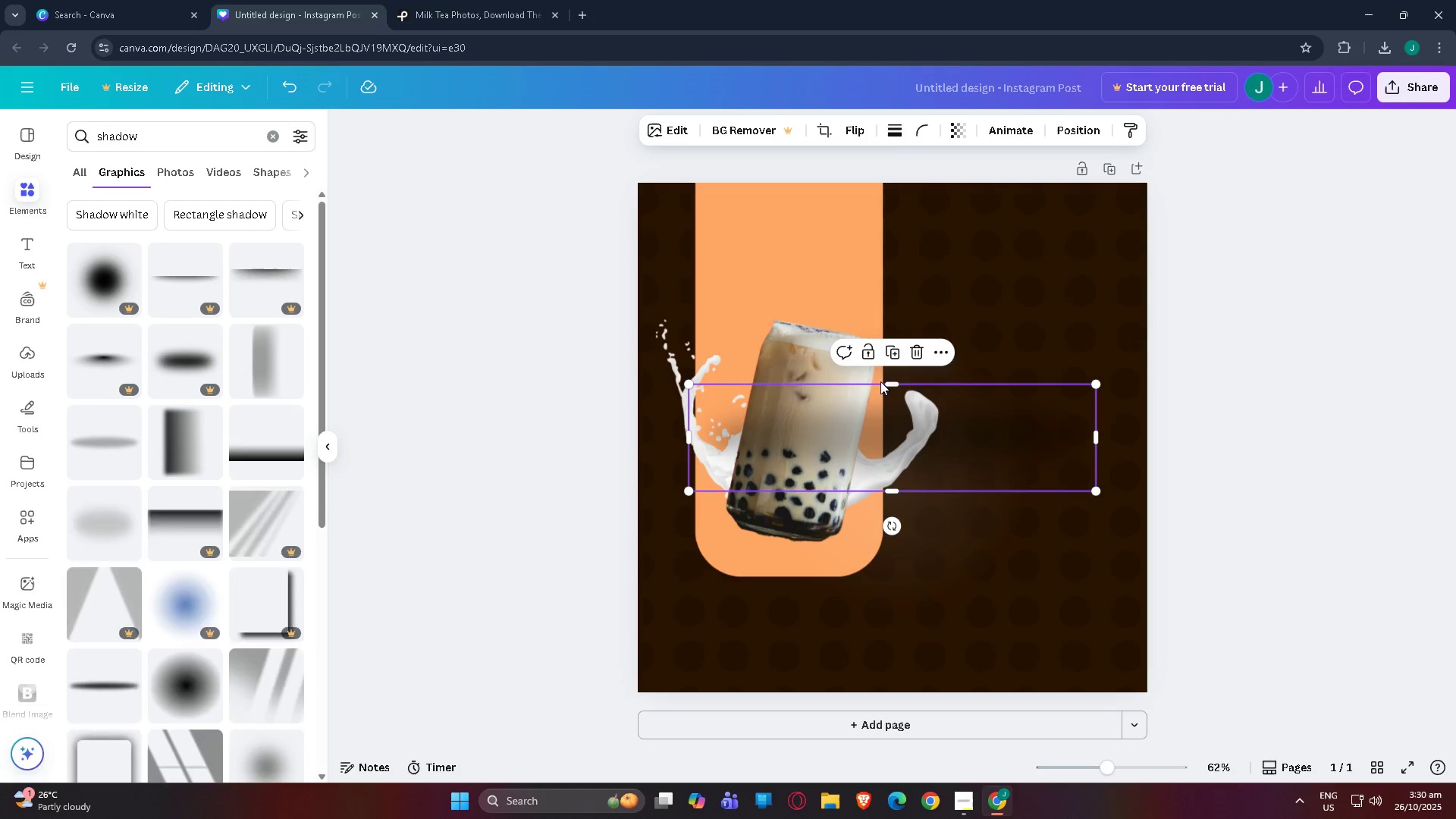 
left_click_drag(start_coordinate=[908, 416], to_coordinate=[870, 507])
 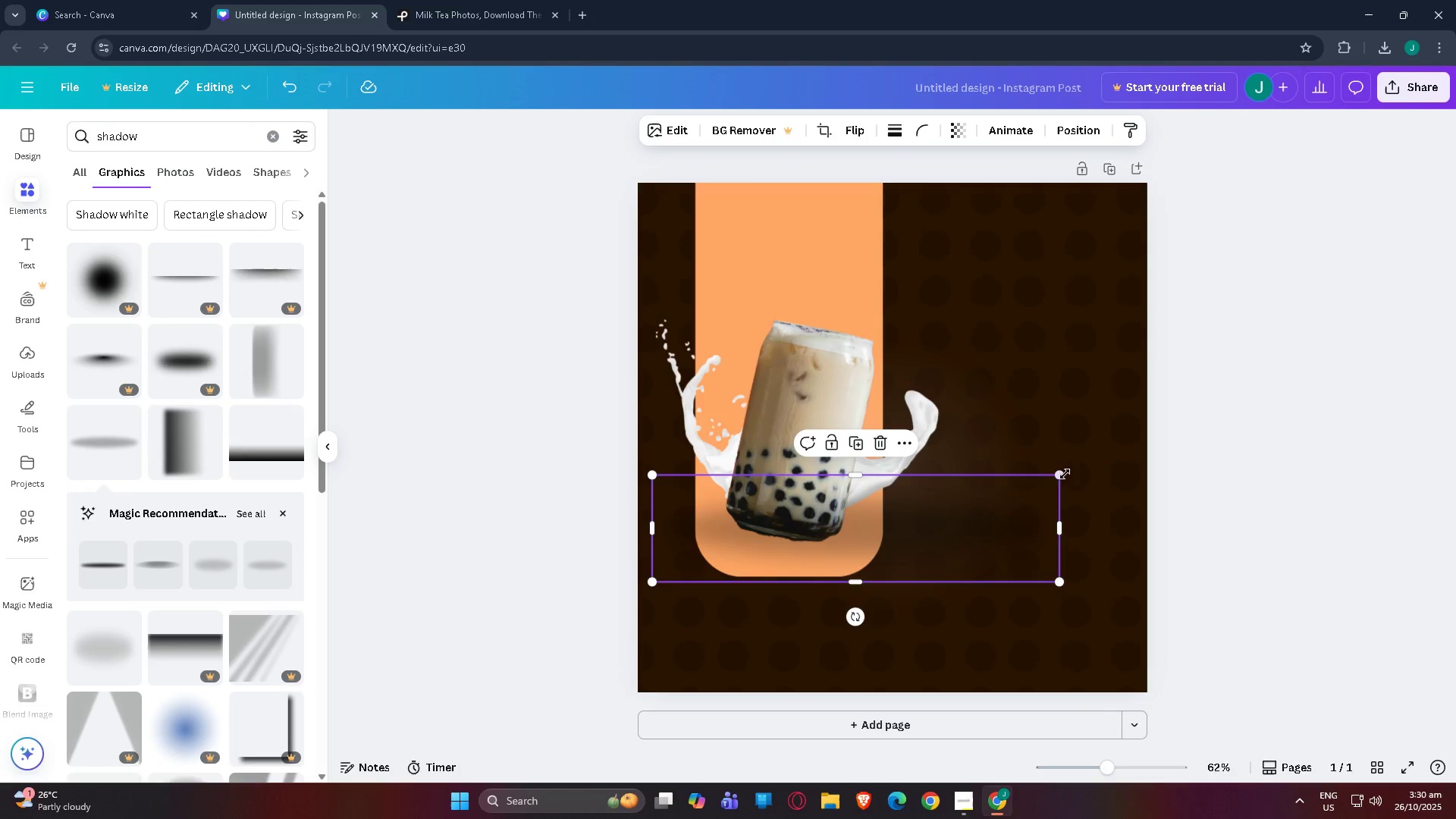 
left_click_drag(start_coordinate=[1064, 474], to_coordinate=[838, 507])
 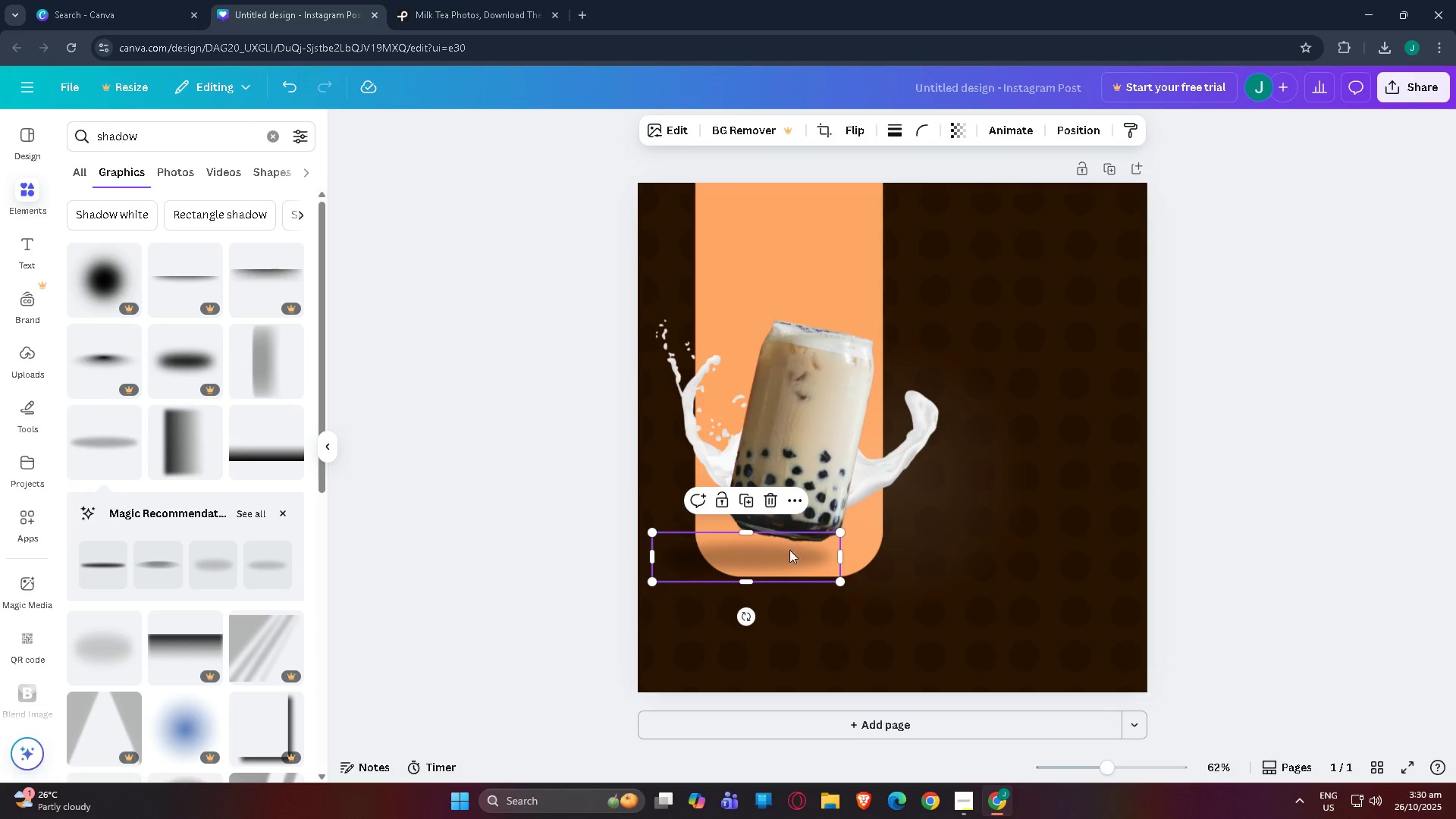 
left_click_drag(start_coordinate=[802, 571], to_coordinate=[828, 553])
 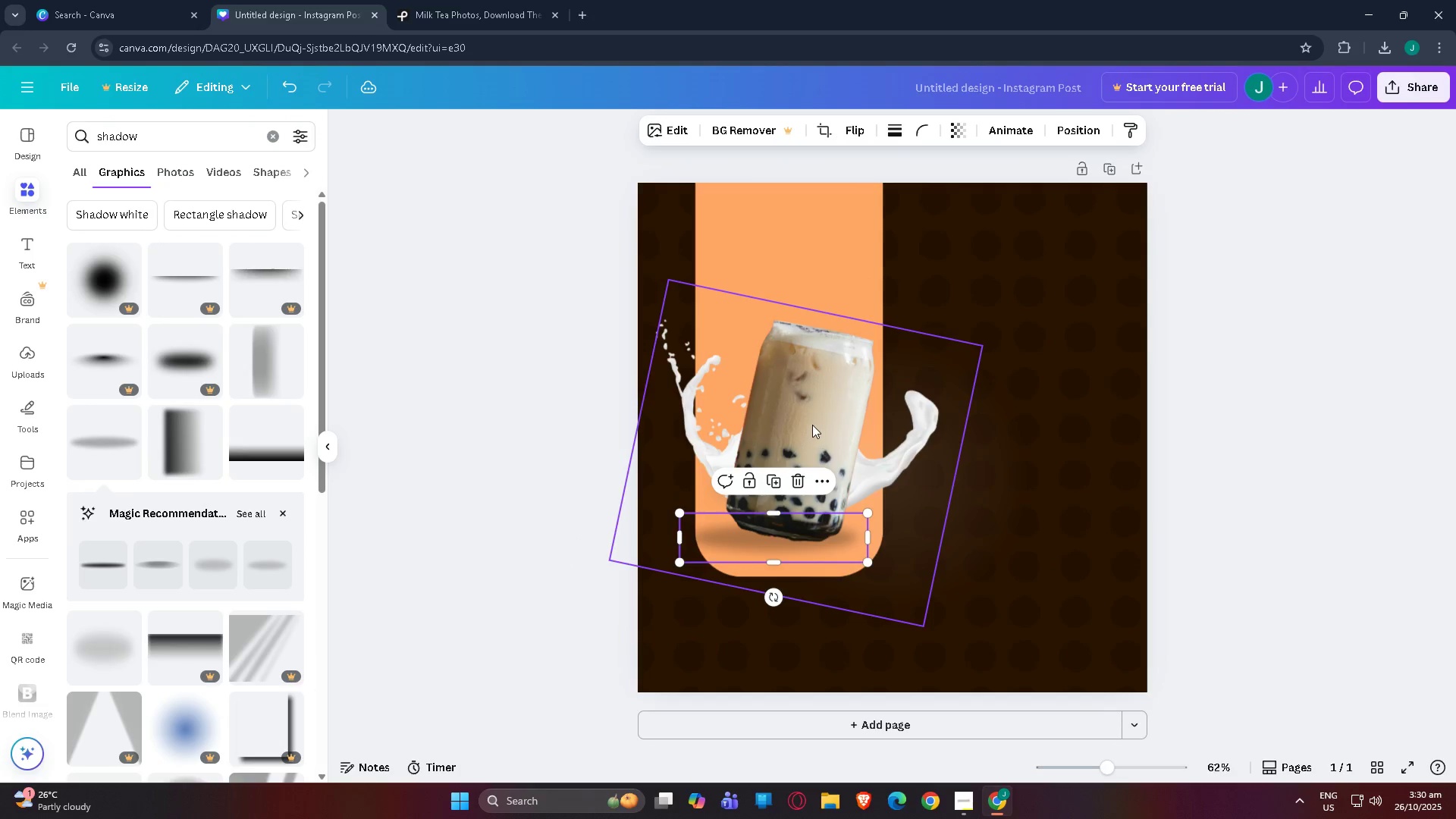 
left_click([811, 424])
 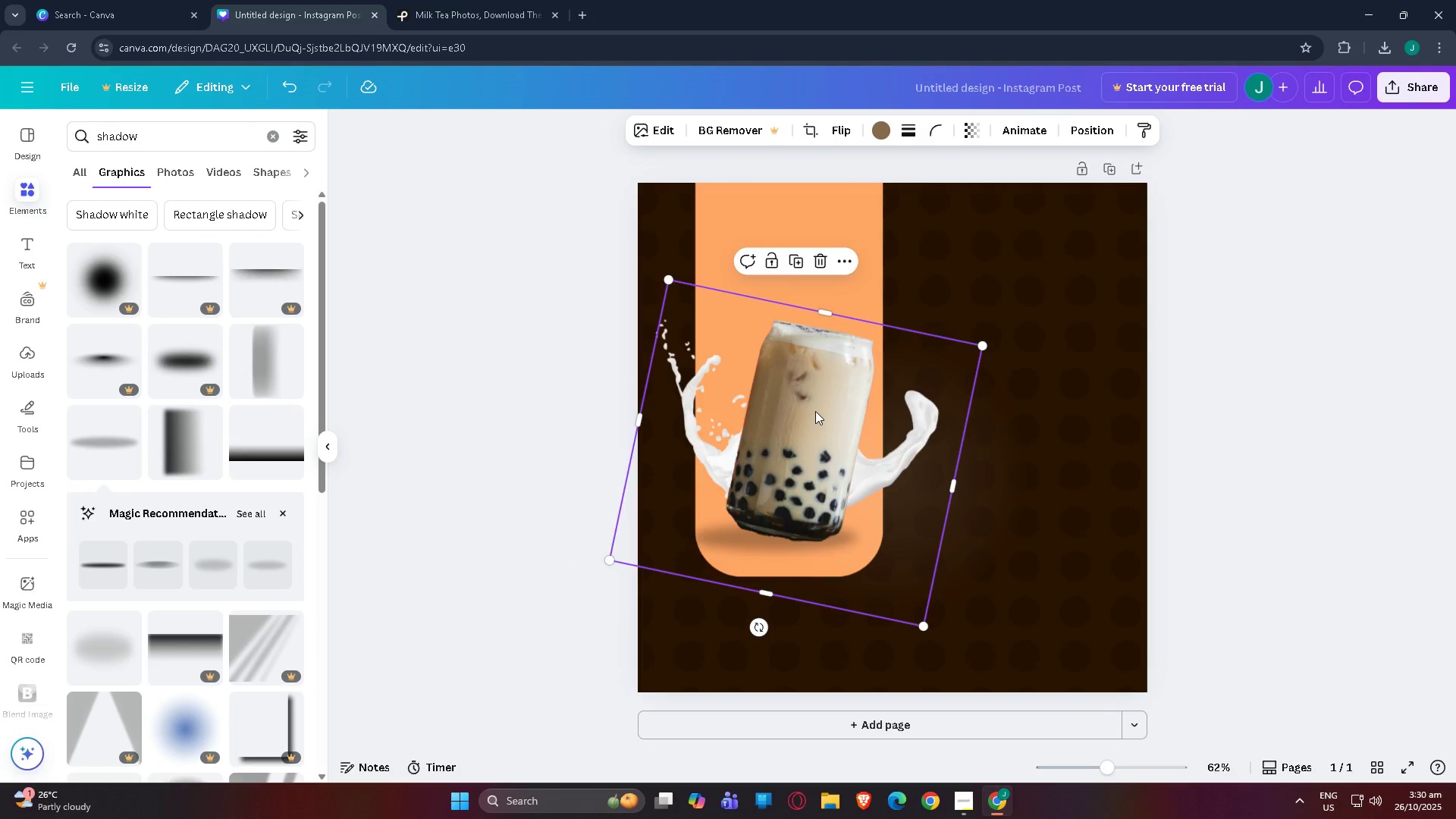 
left_click_drag(start_coordinate=[816, 410], to_coordinate=[833, 409])
 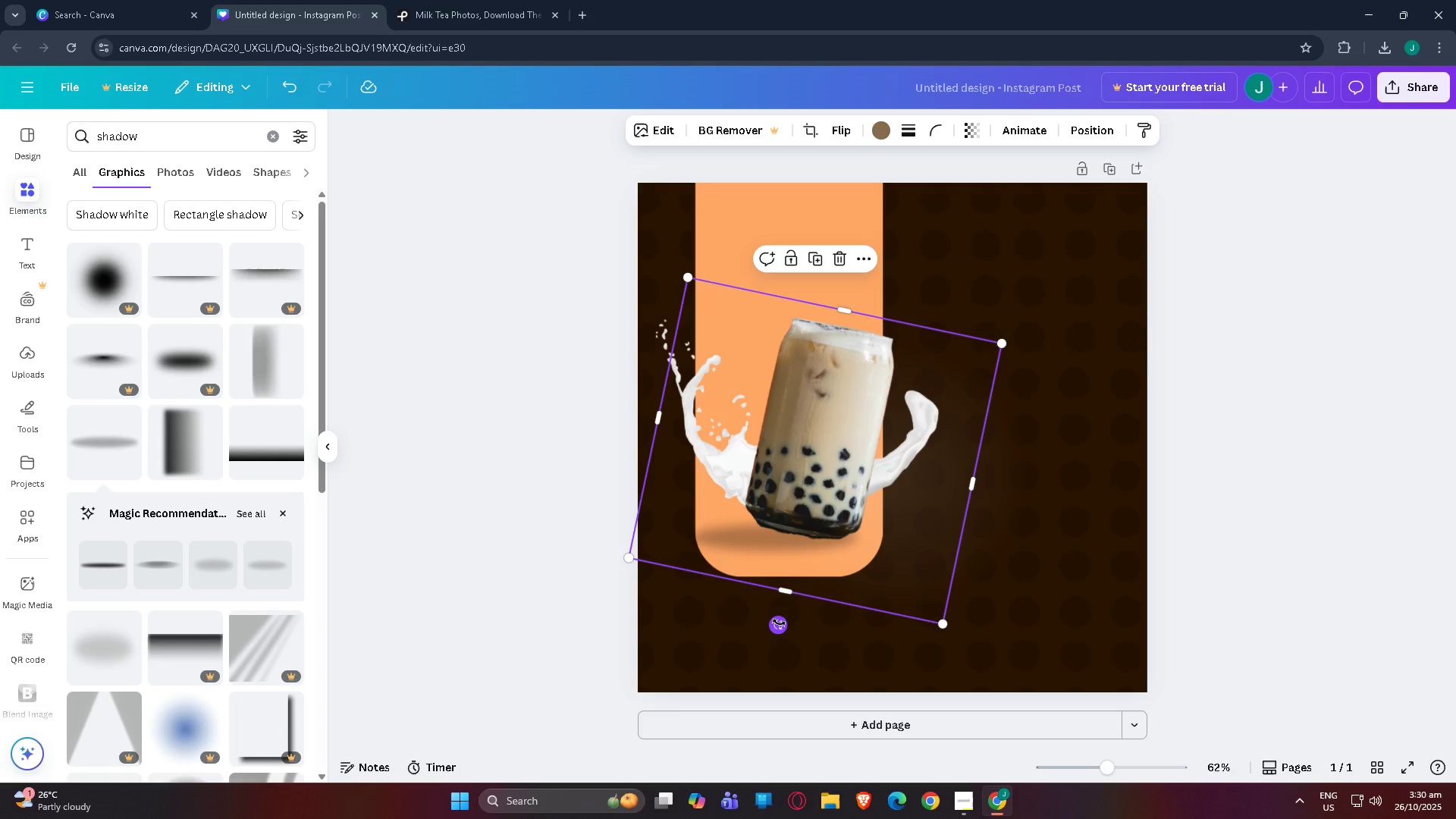 
left_click_drag(start_coordinate=[778, 623], to_coordinate=[763, 606])
 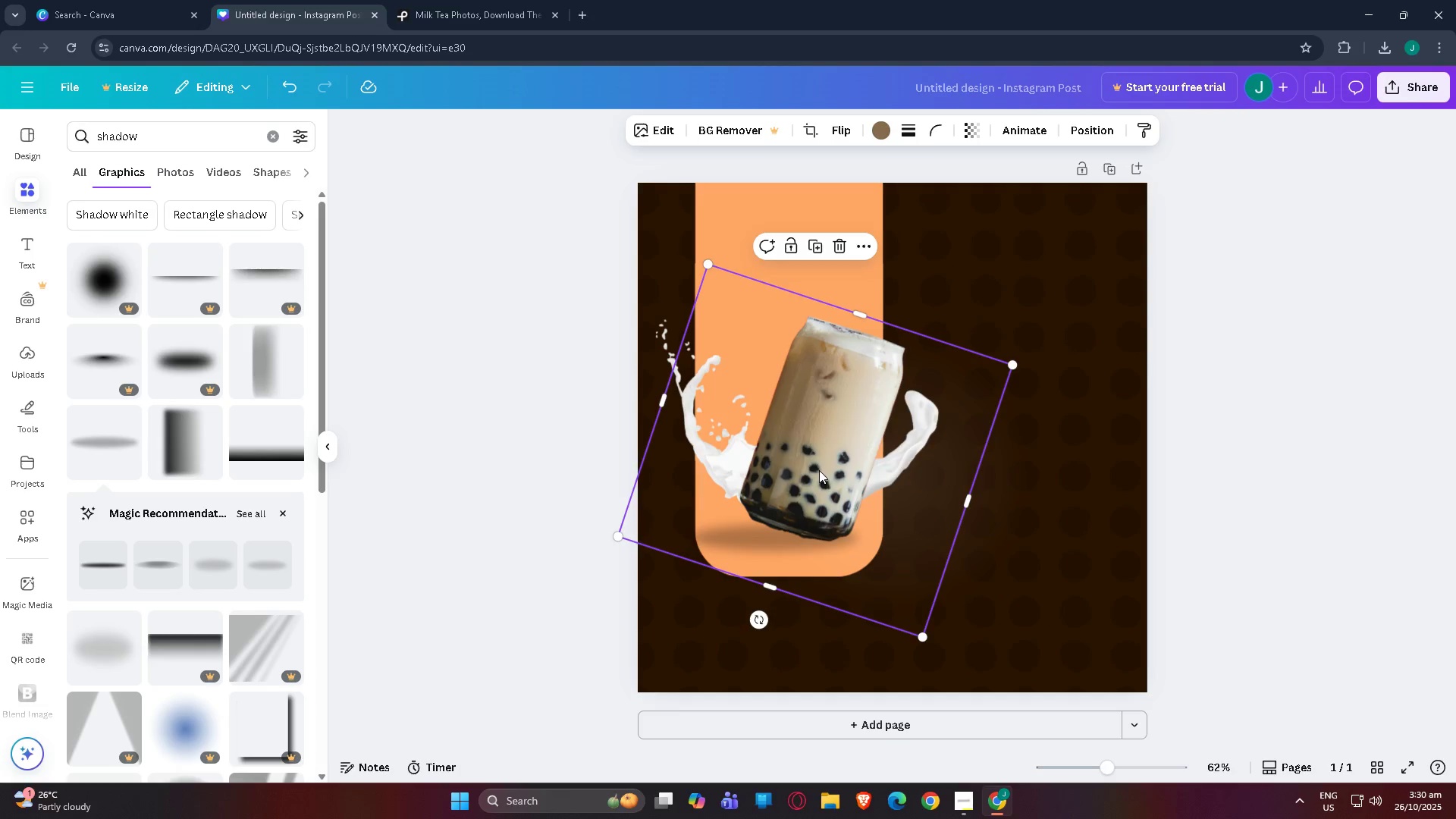 
left_click_drag(start_coordinate=[836, 426], to_coordinate=[822, 428])
 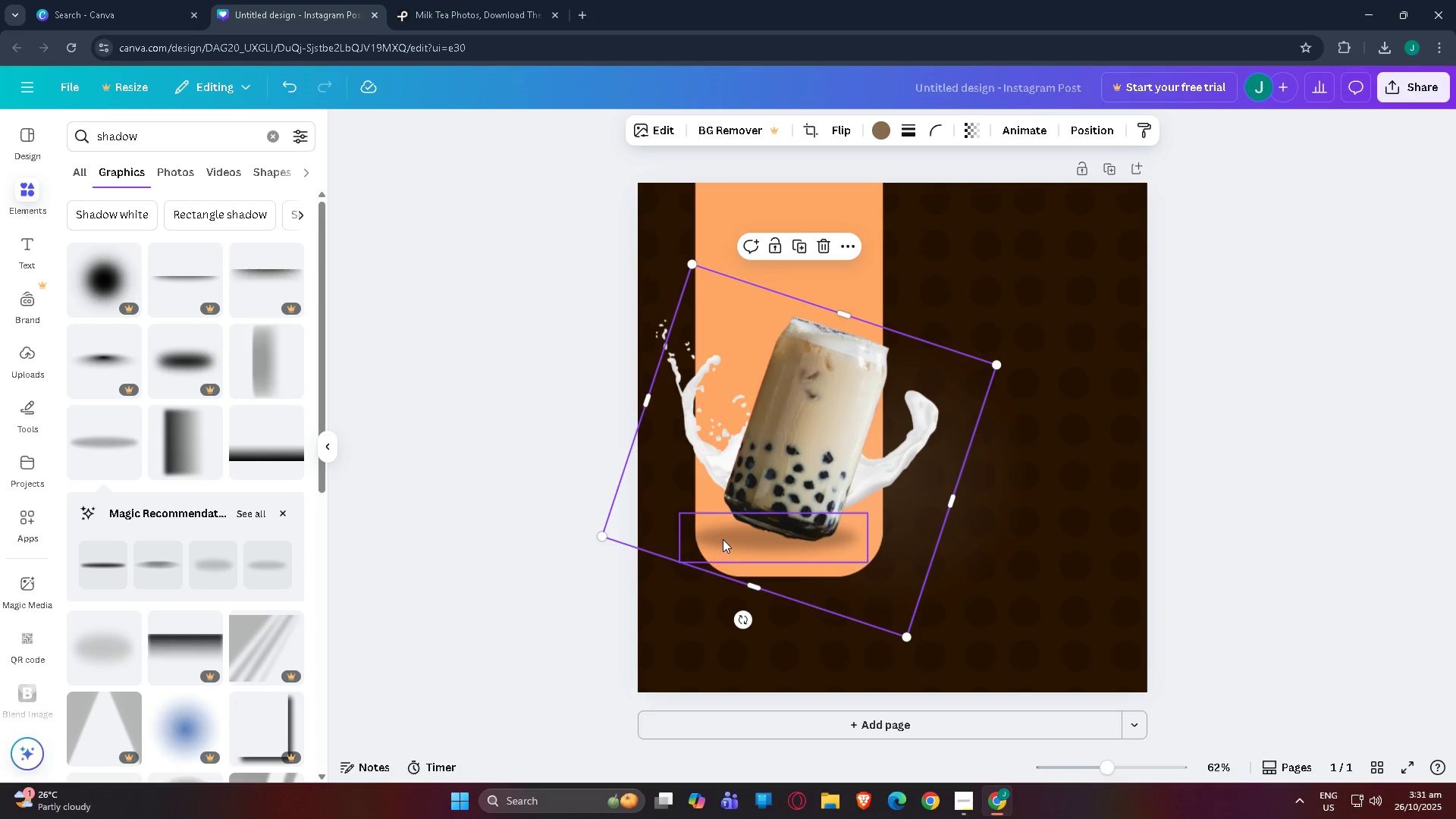 
left_click([723, 539])
 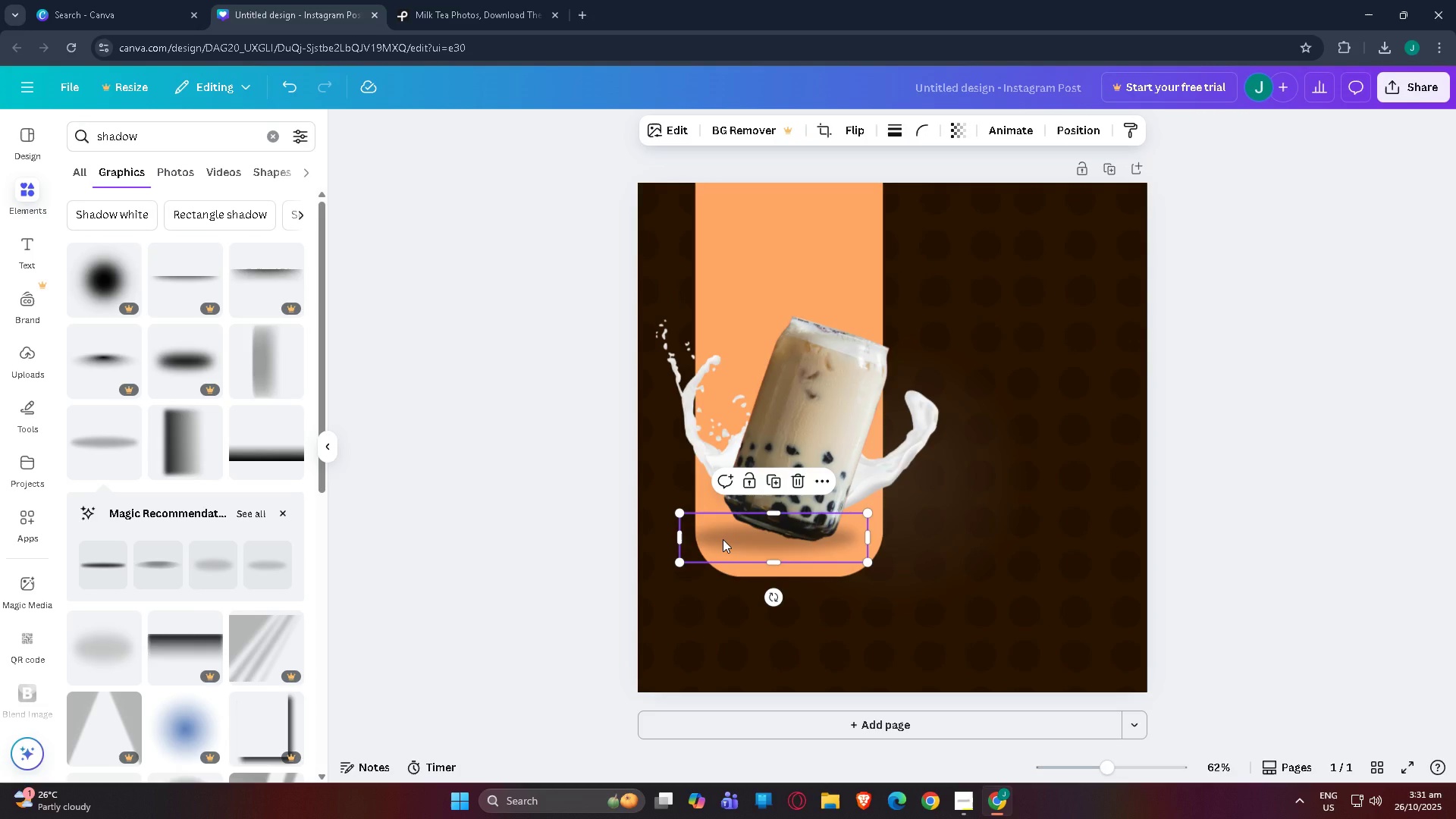 
key(Control+X)
 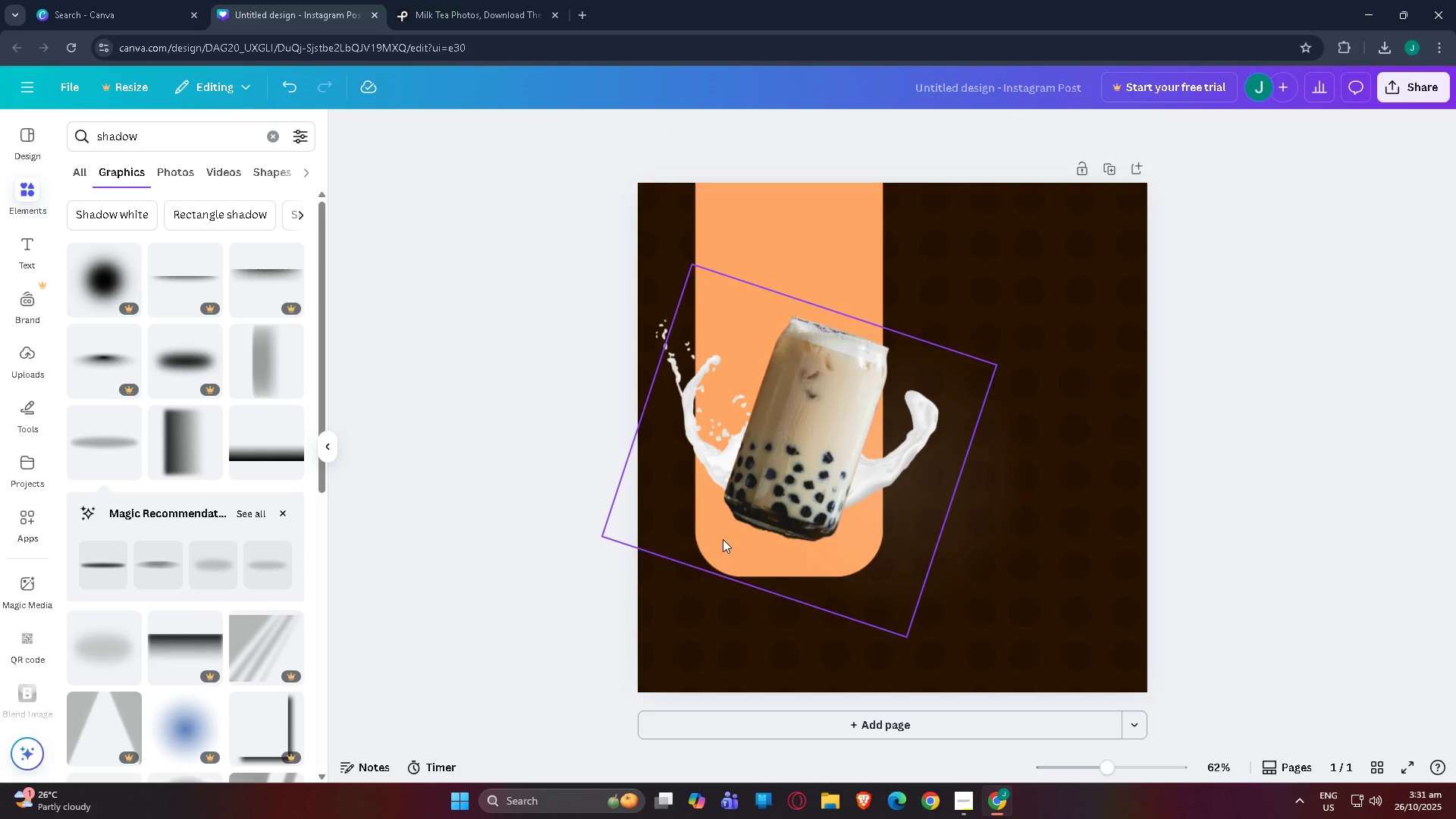 
key(Control+Z)
 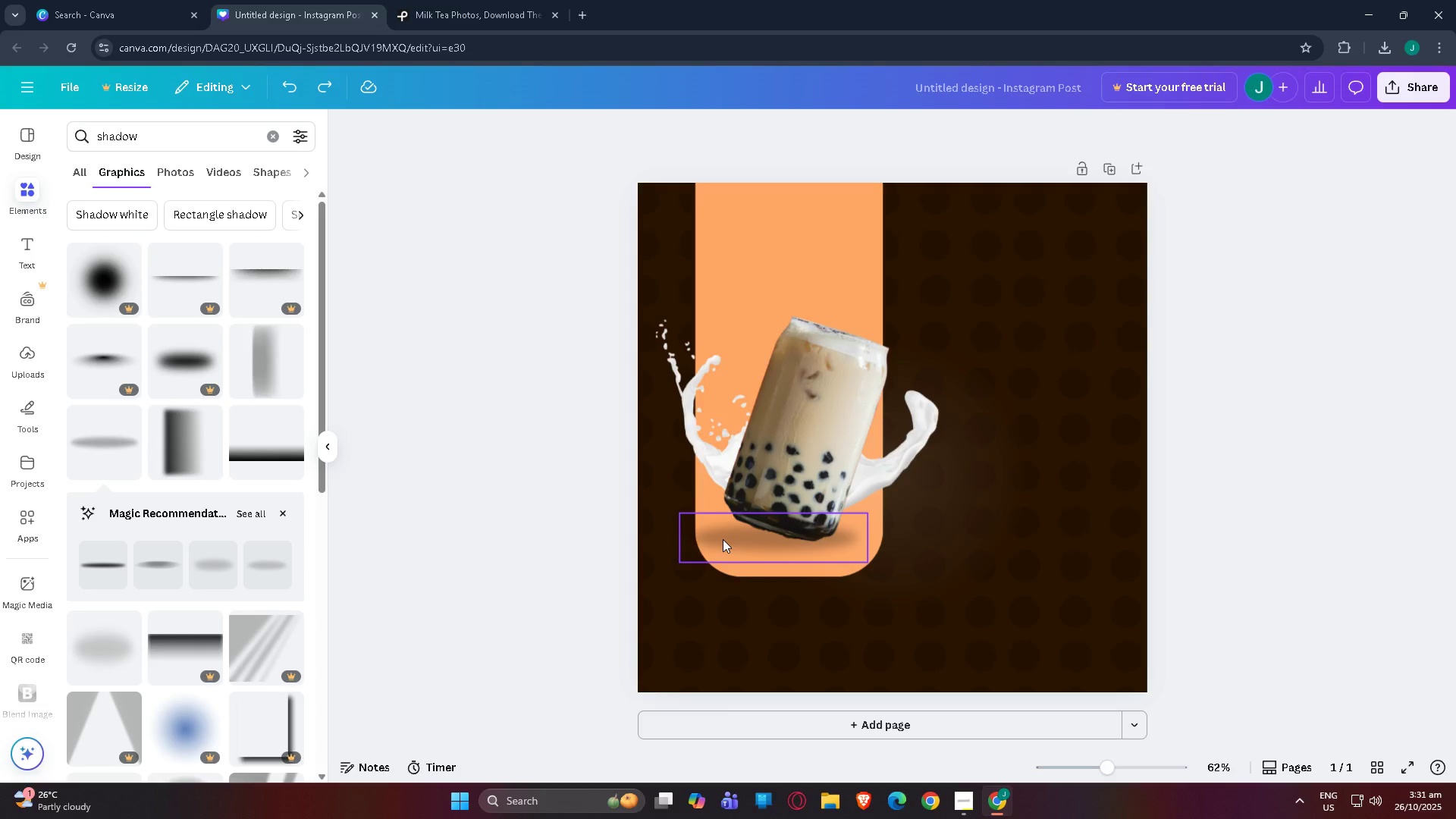 
key(Control+C)
 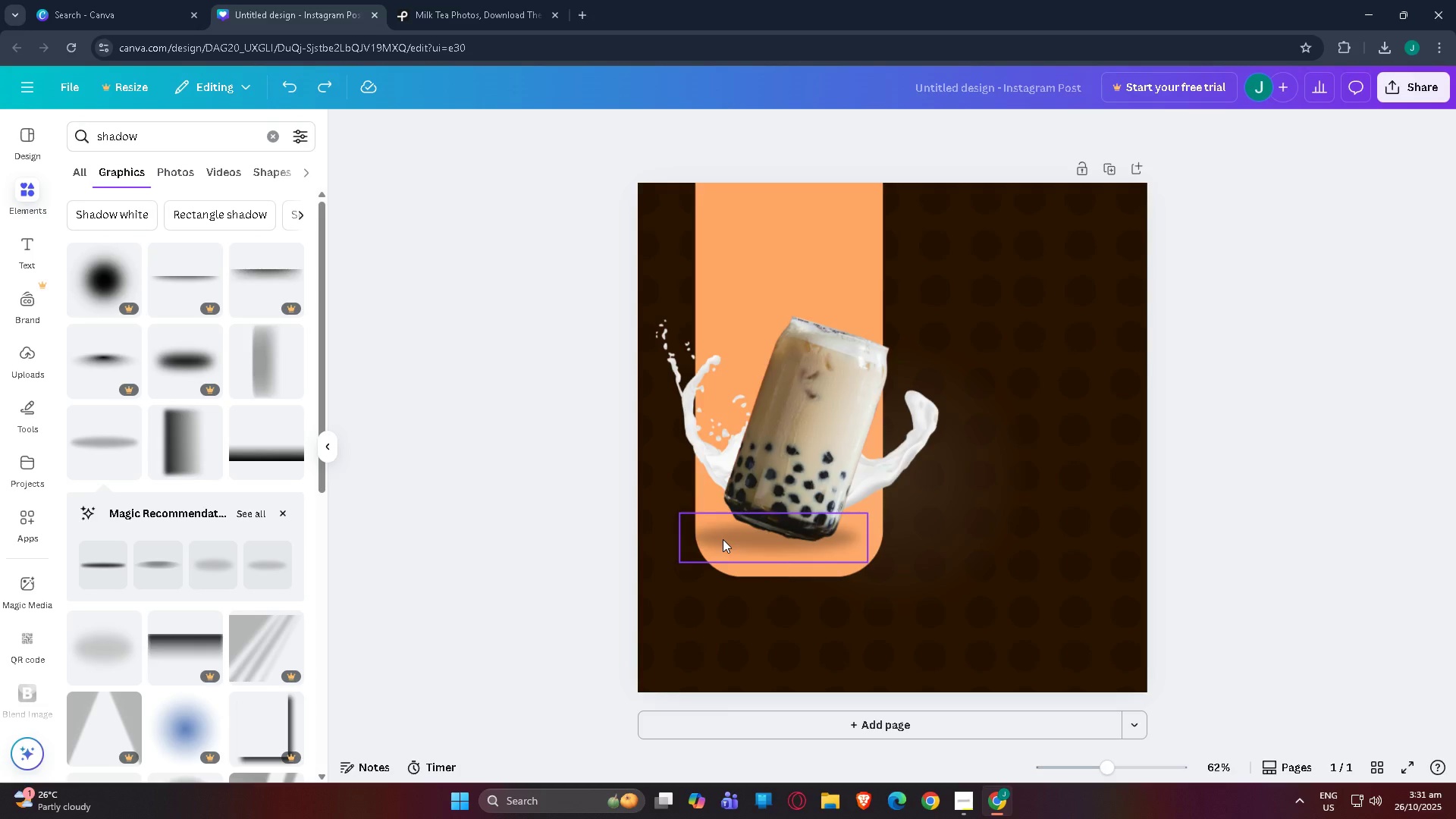 
key(Control+V)
 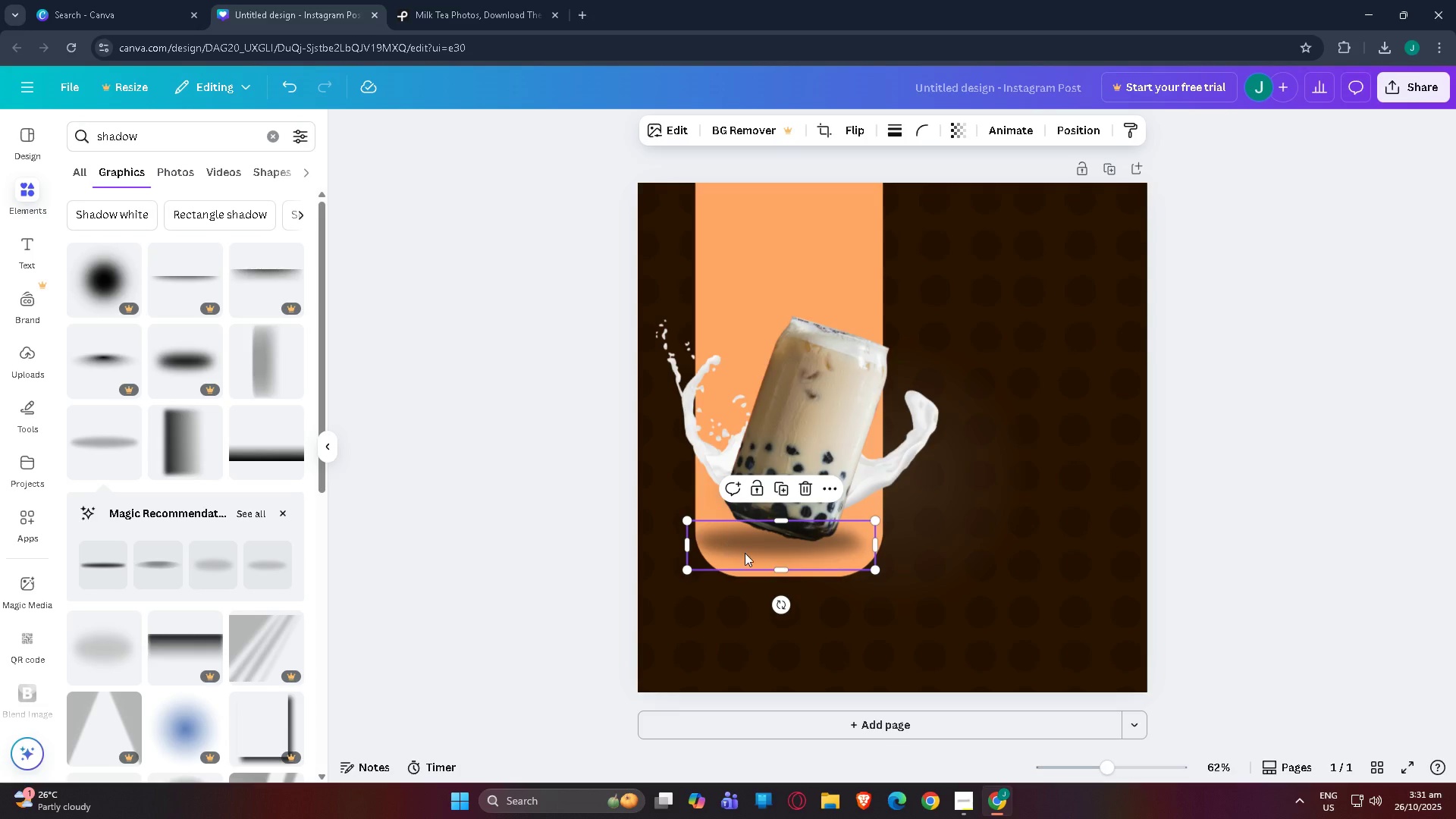 
left_click_drag(start_coordinate=[745, 553], to_coordinate=[740, 544])
 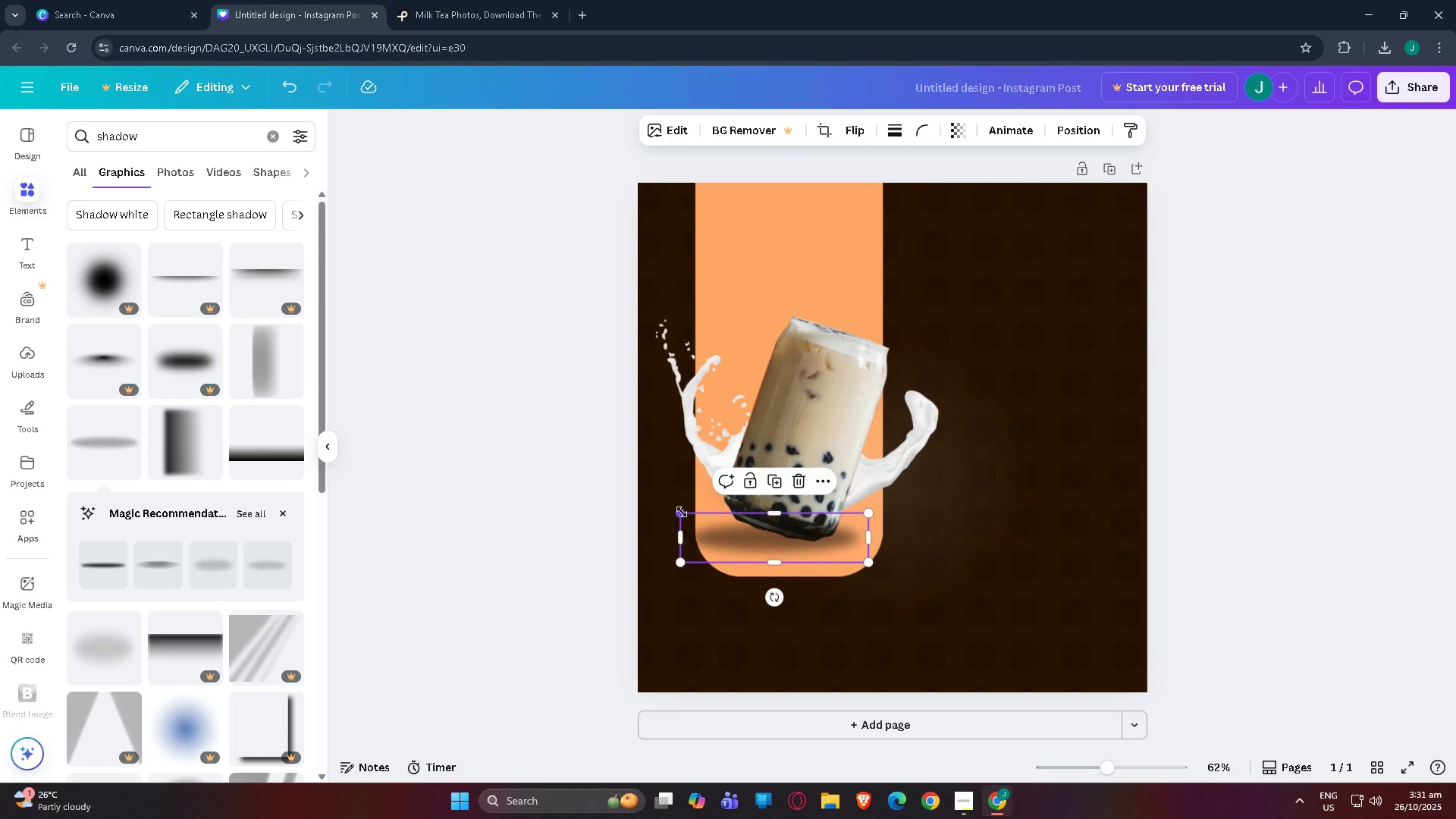 
left_click_drag(start_coordinate=[682, 513], to_coordinate=[728, 523])
 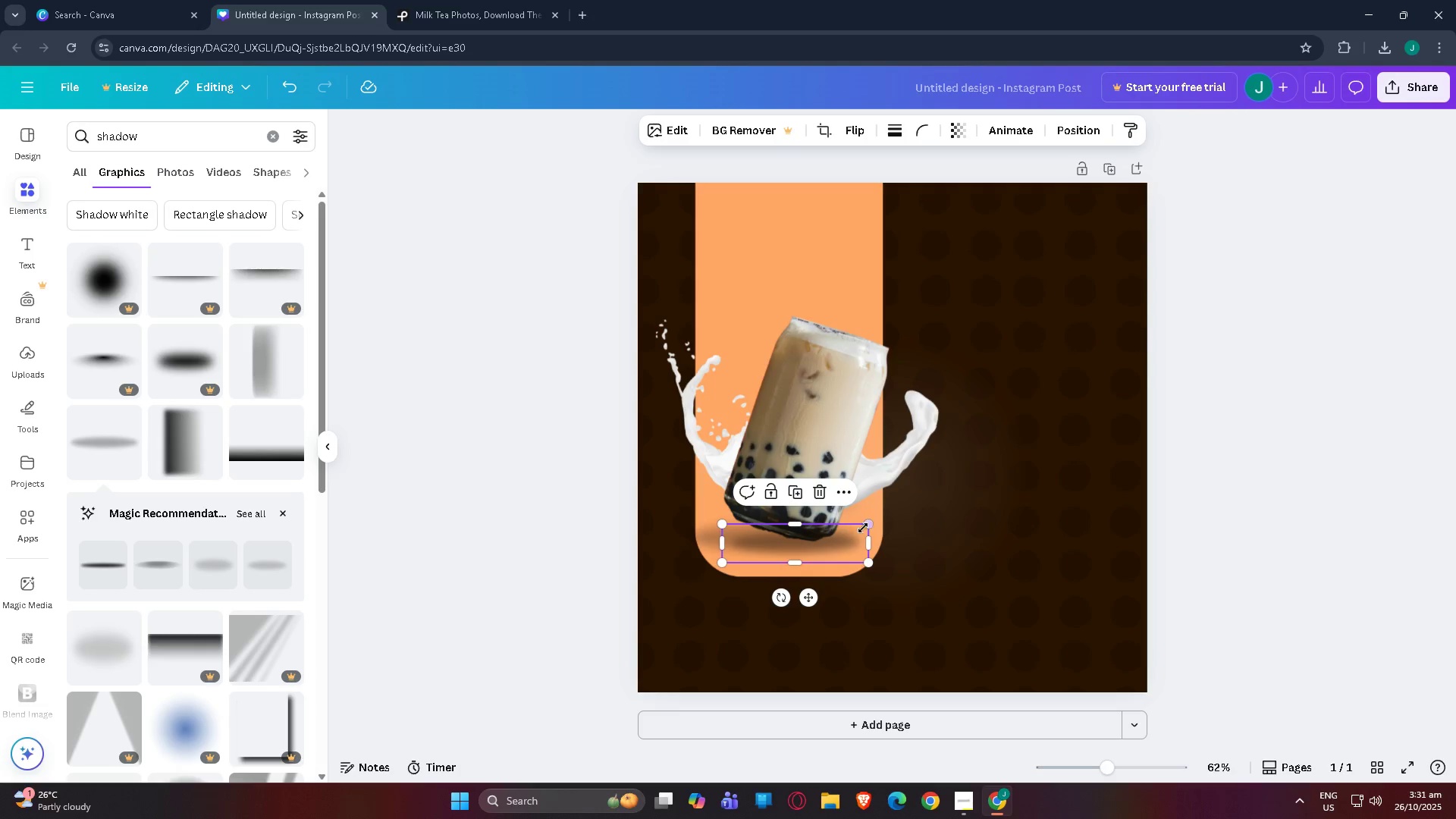 
left_click_drag(start_coordinate=[864, 526], to_coordinate=[823, 529])
 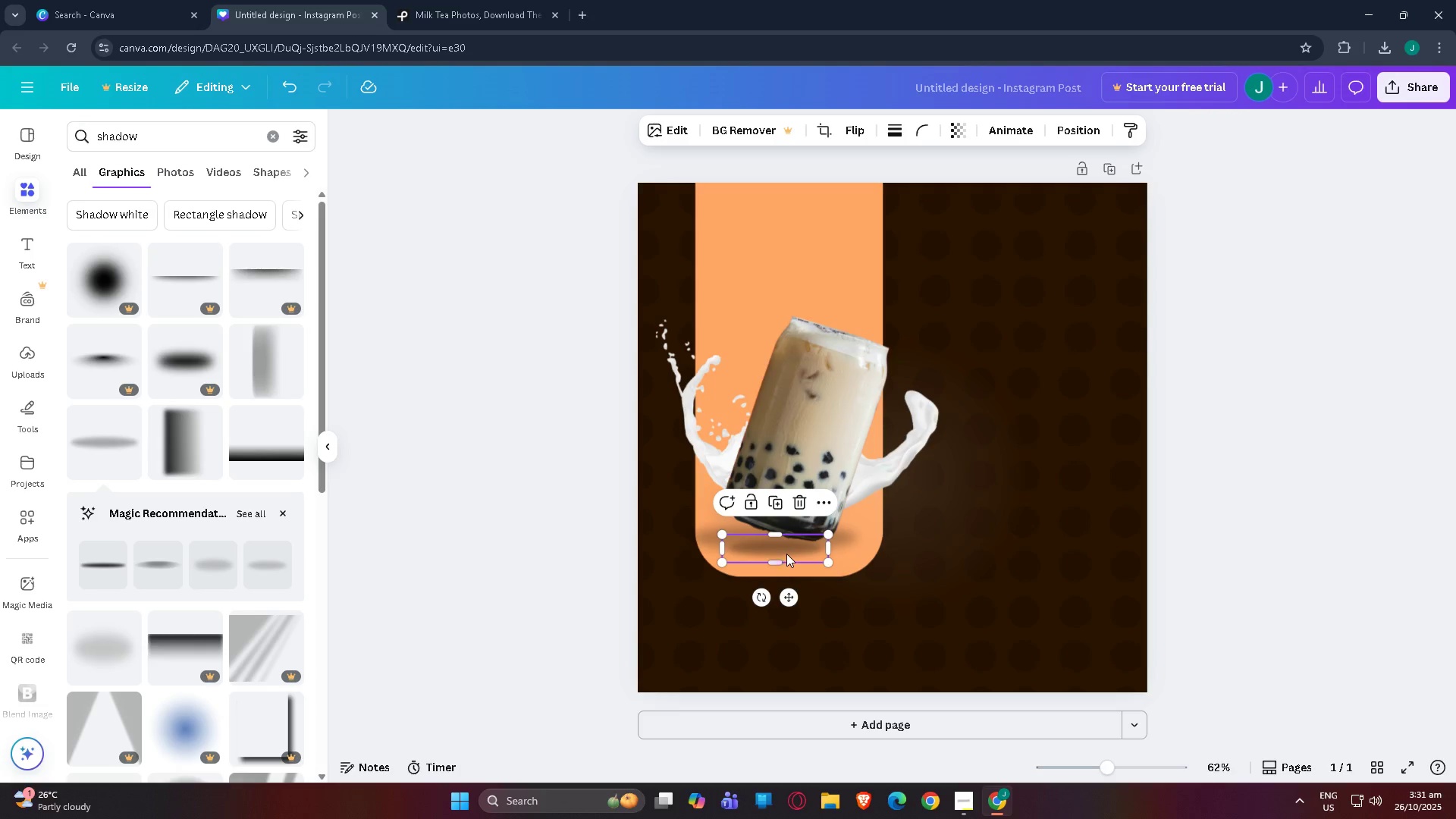 
left_click_drag(start_coordinate=[788, 552], to_coordinate=[792, 541])
 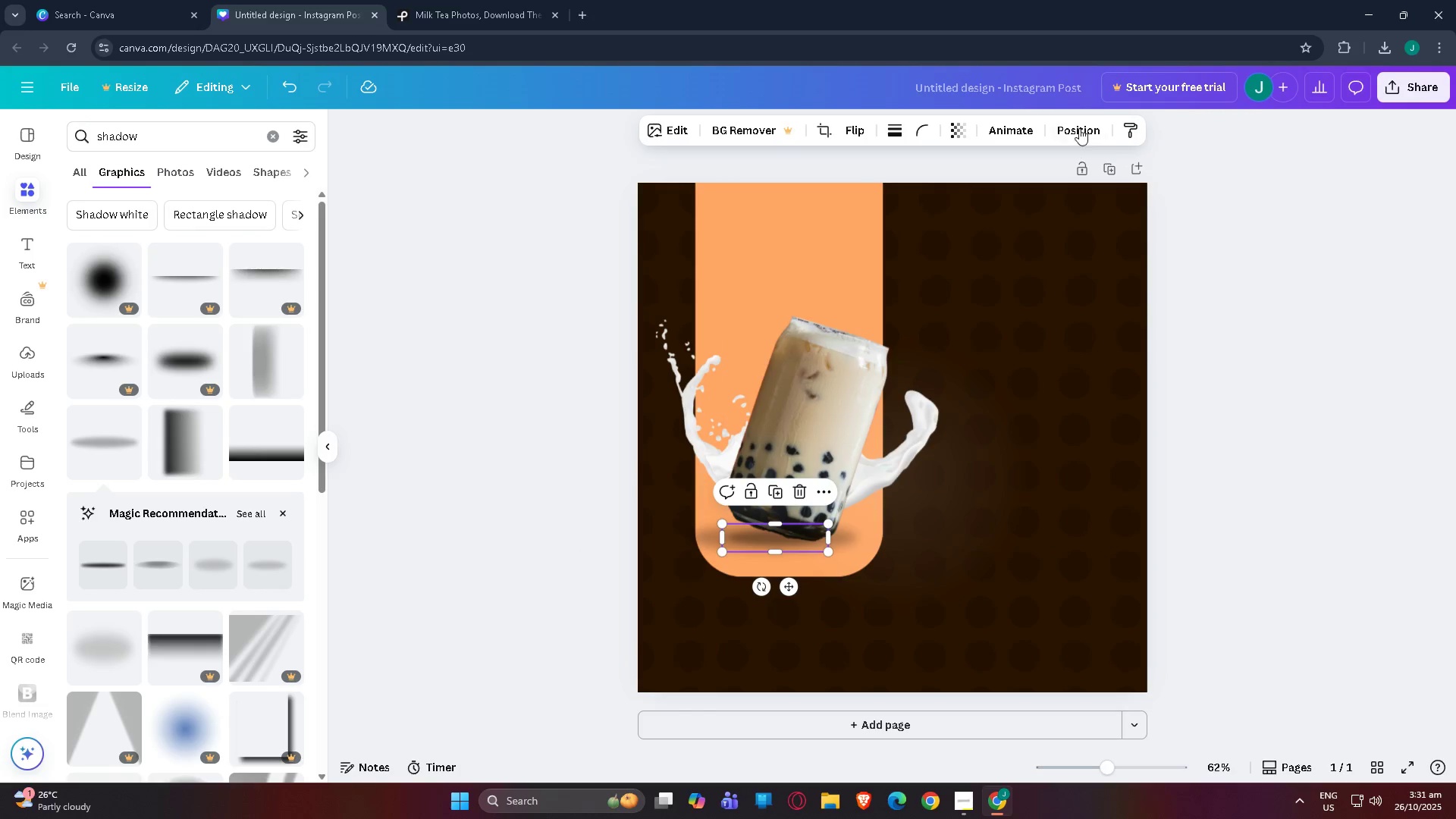 
left_click([1080, 126])
 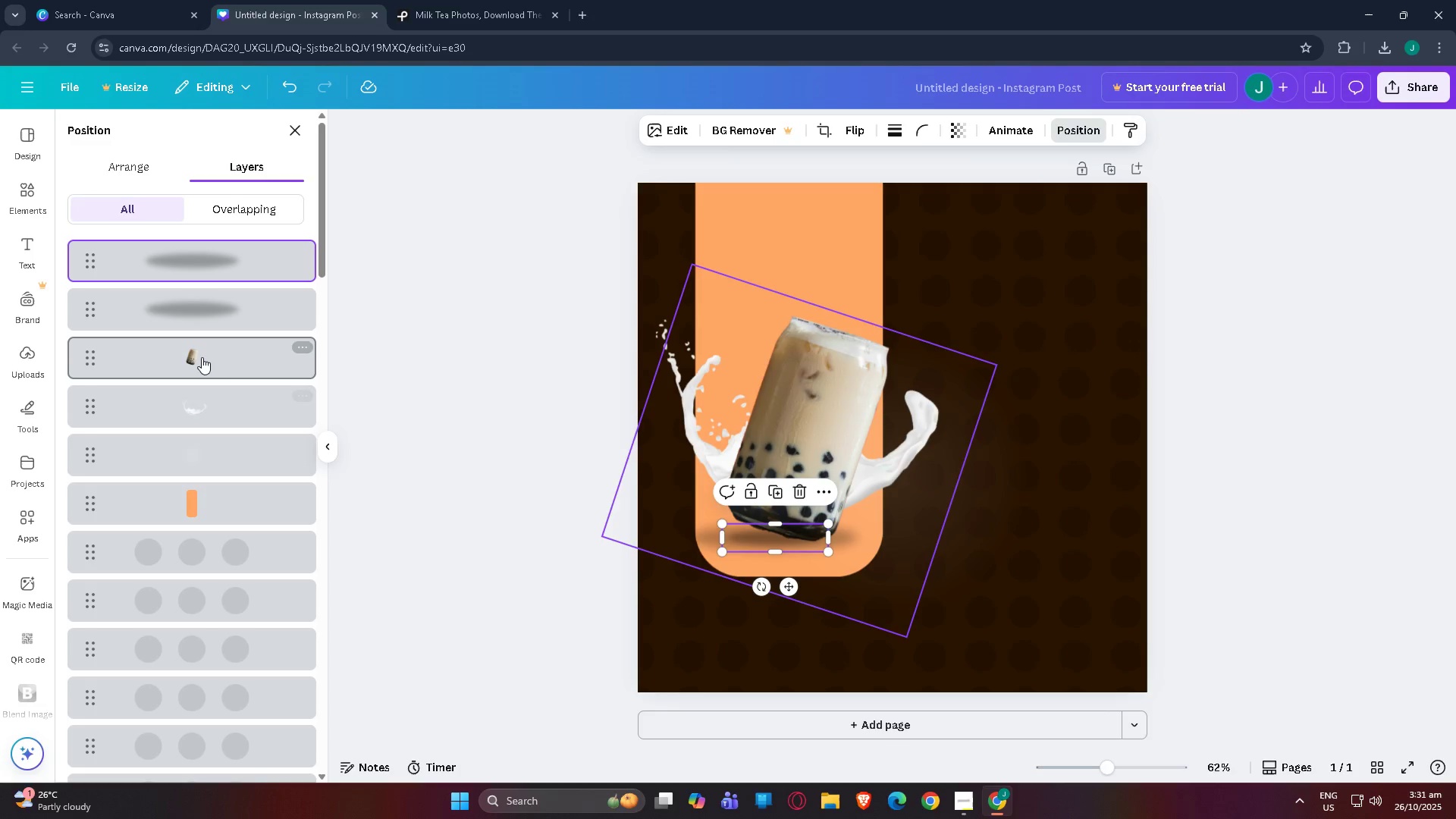 
left_click_drag(start_coordinate=[202, 356], to_coordinate=[204, 248])
 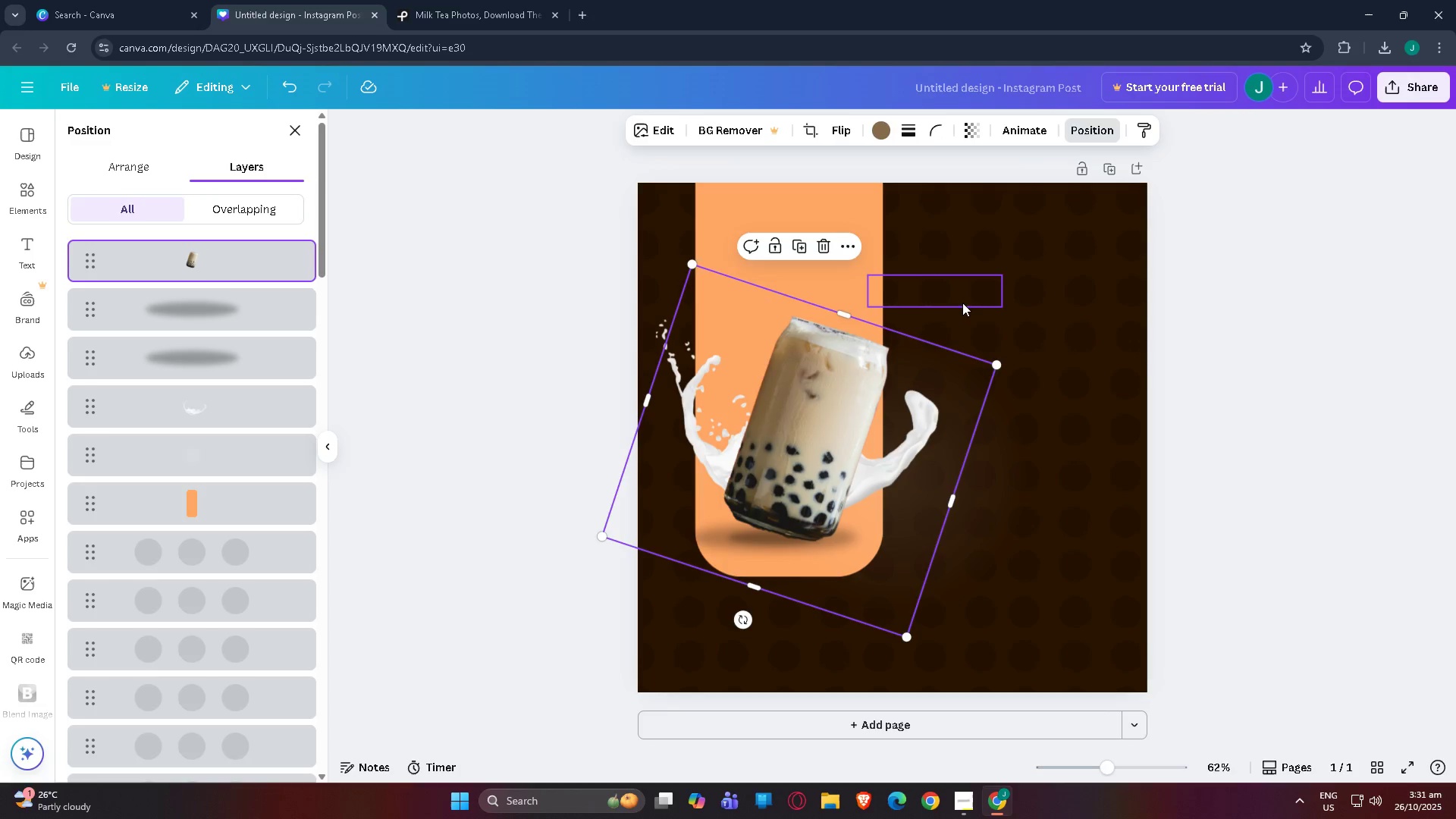 
left_click([965, 304])
 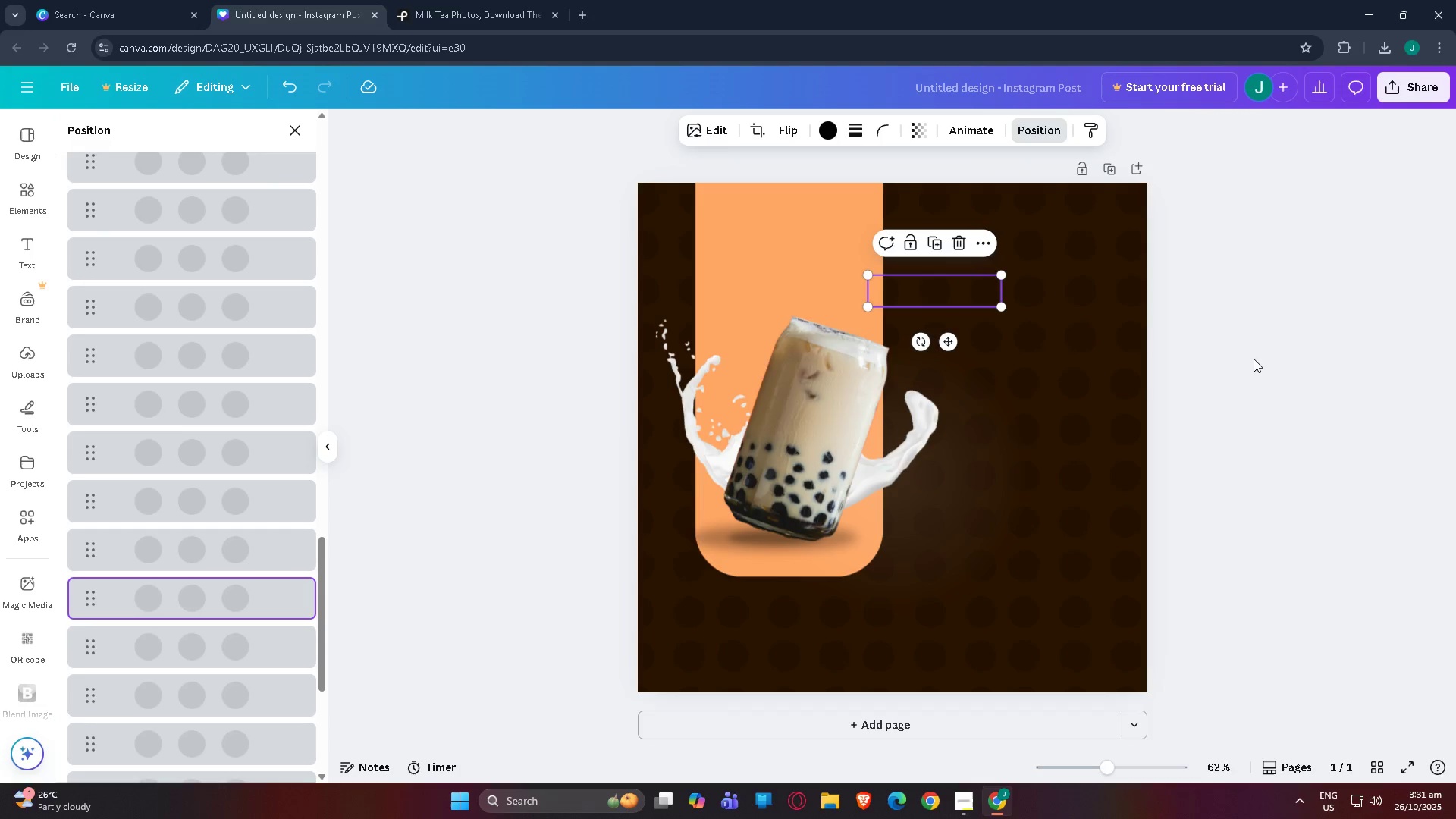 
left_click([1254, 359])
 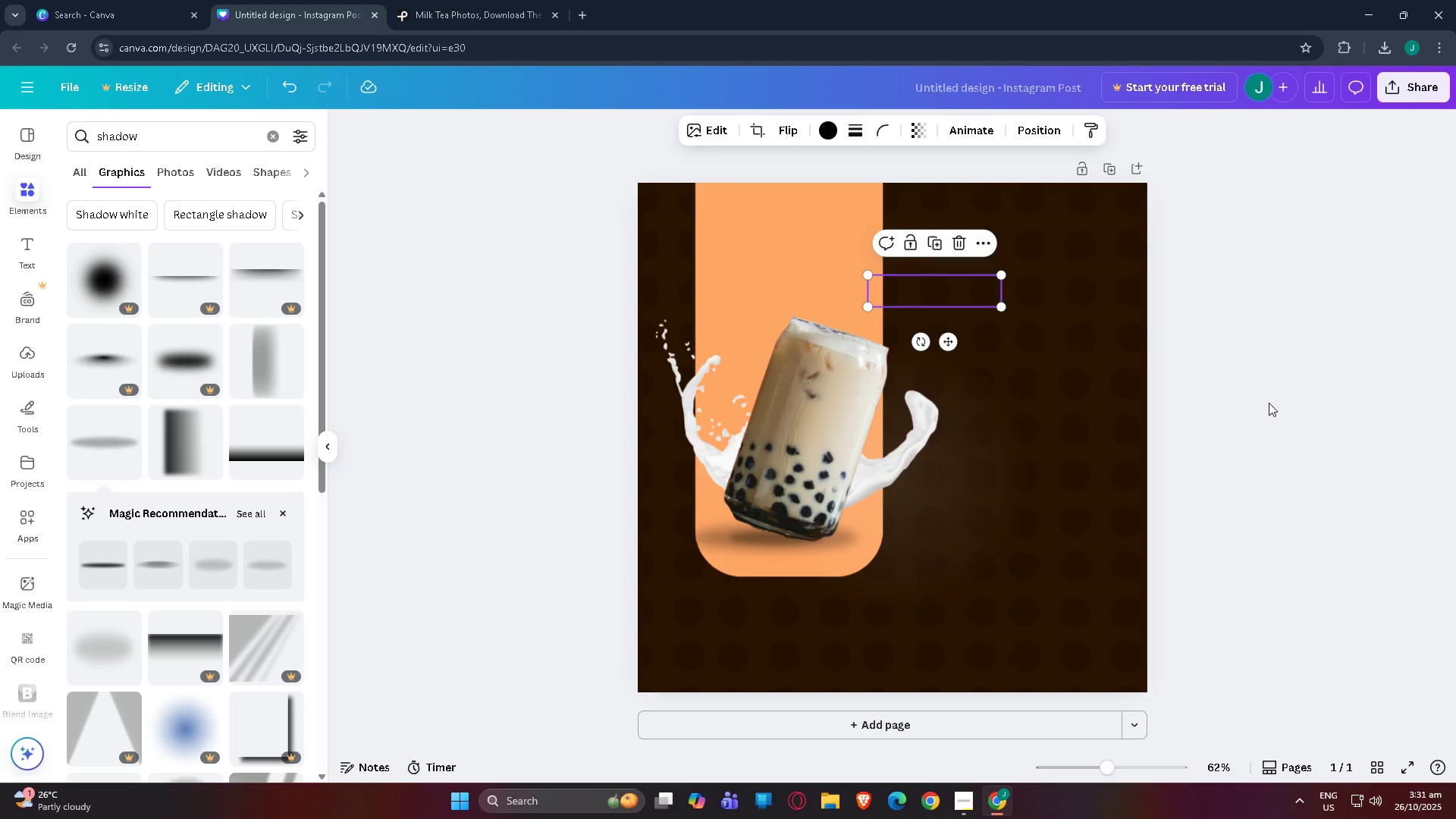 
left_click([1272, 403])
 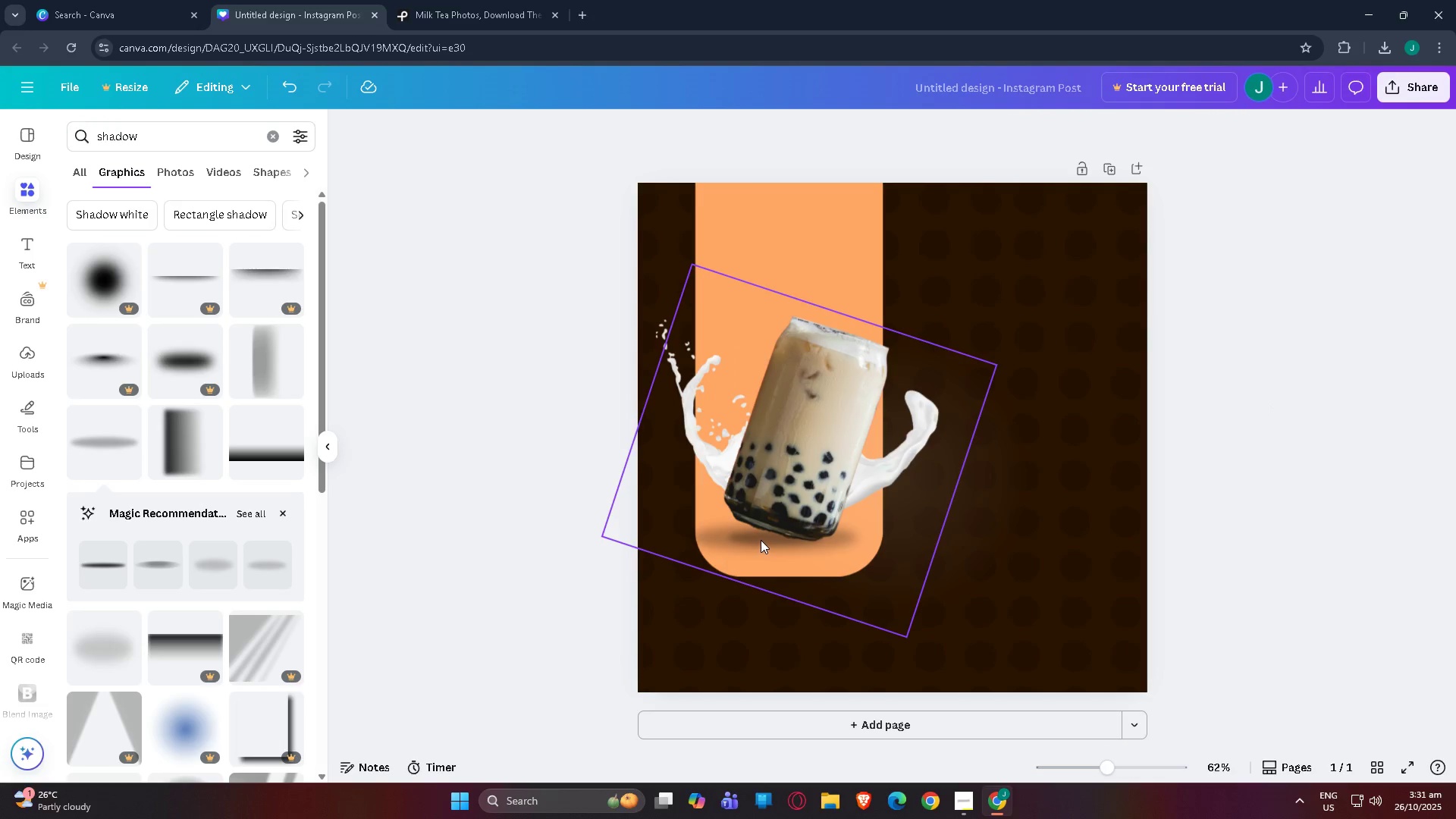 
left_click([771, 539])
 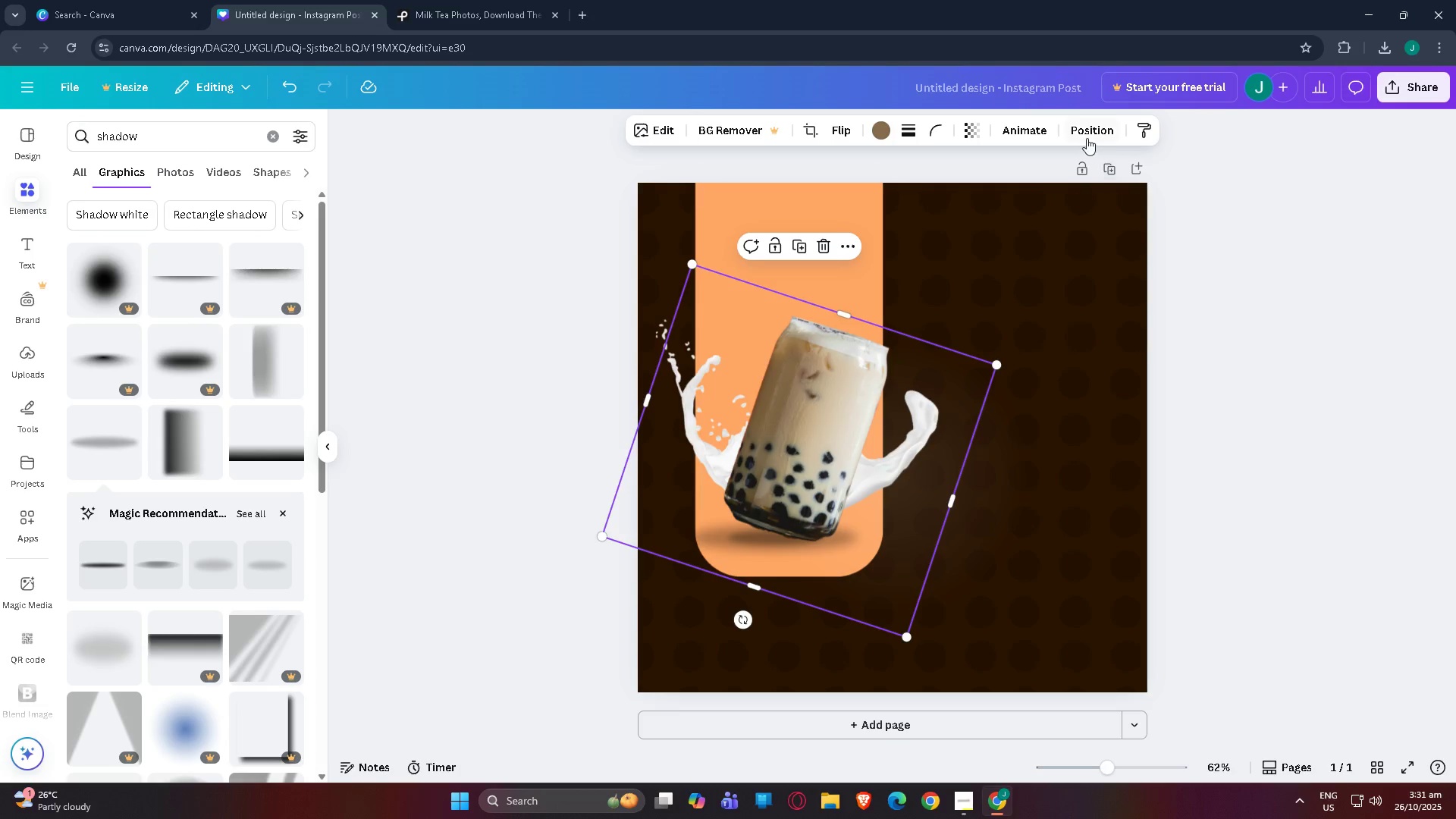 
left_click([1089, 129])
 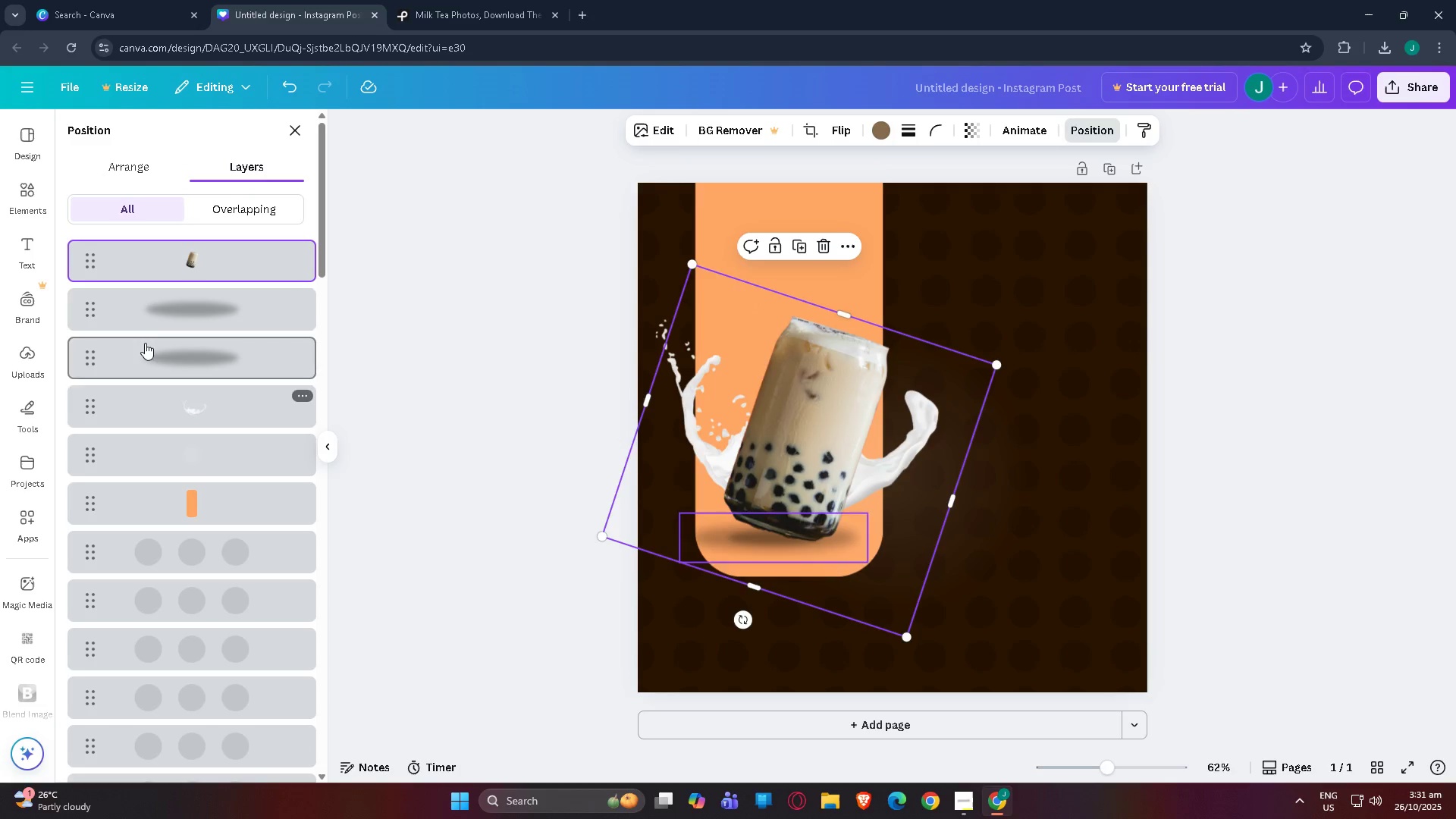 
left_click([152, 314])
 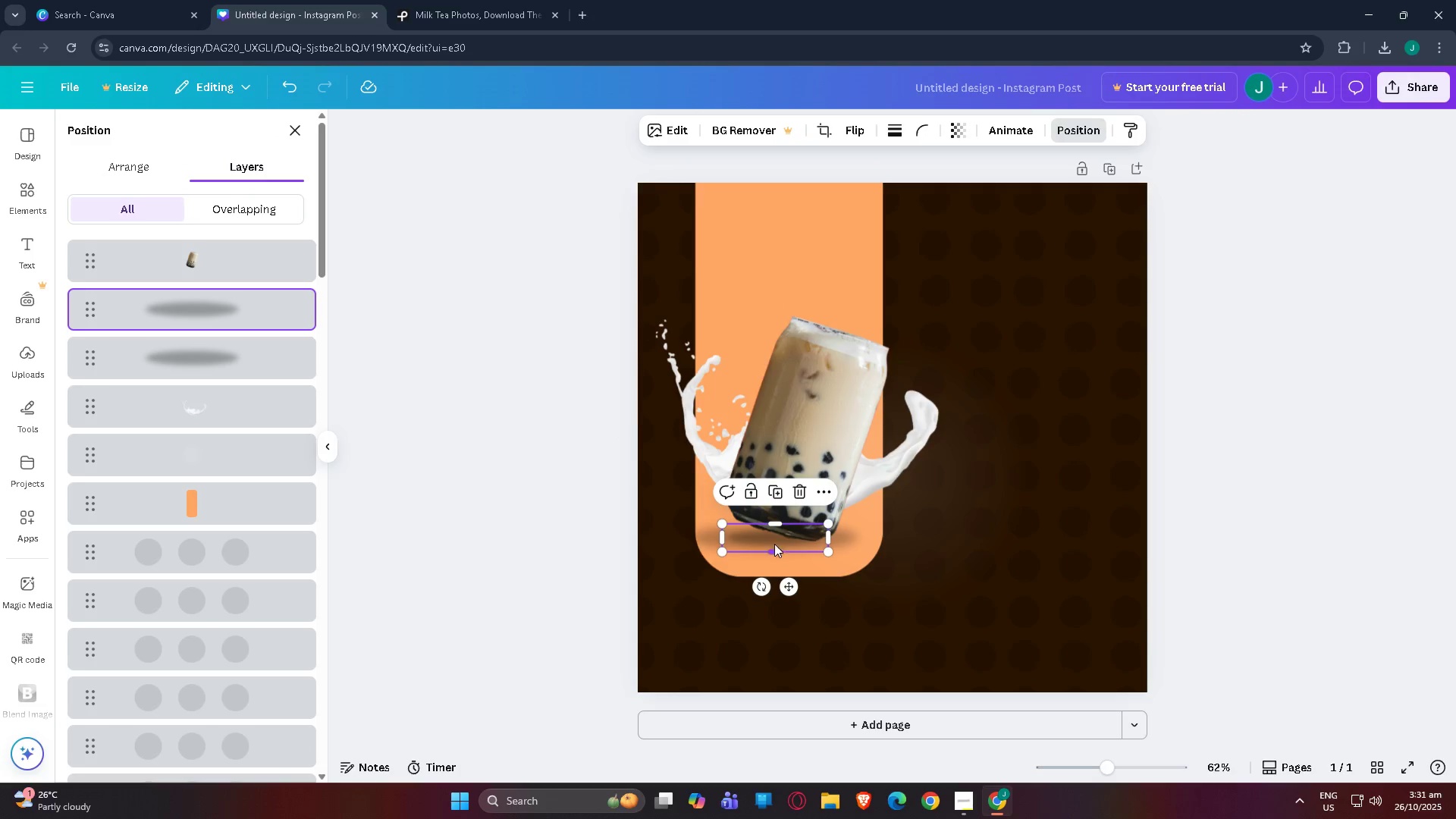 
left_click_drag(start_coordinate=[777, 538], to_coordinate=[780, 534])
 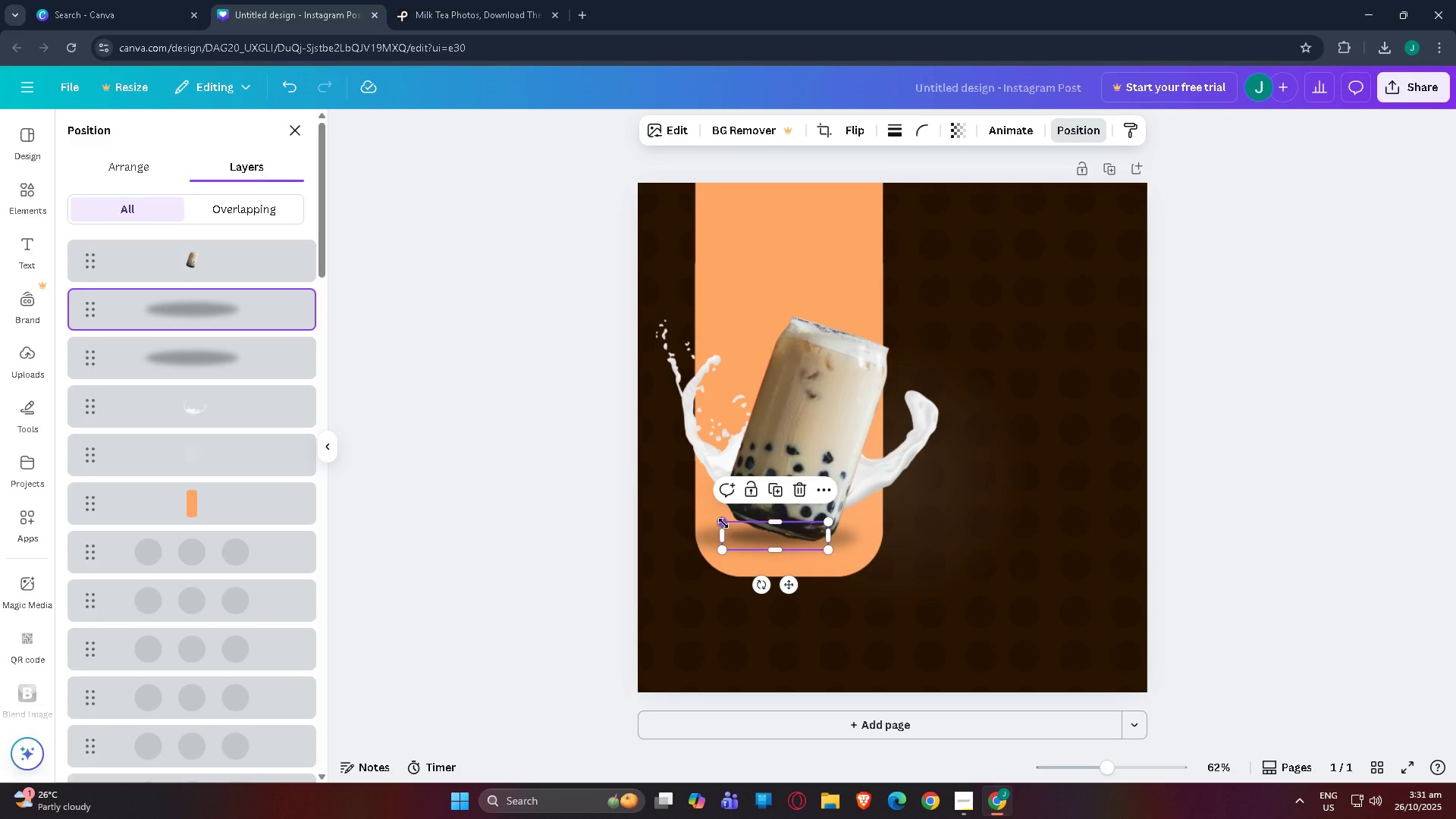 
left_click_drag(start_coordinate=[723, 523], to_coordinate=[735, 526])
 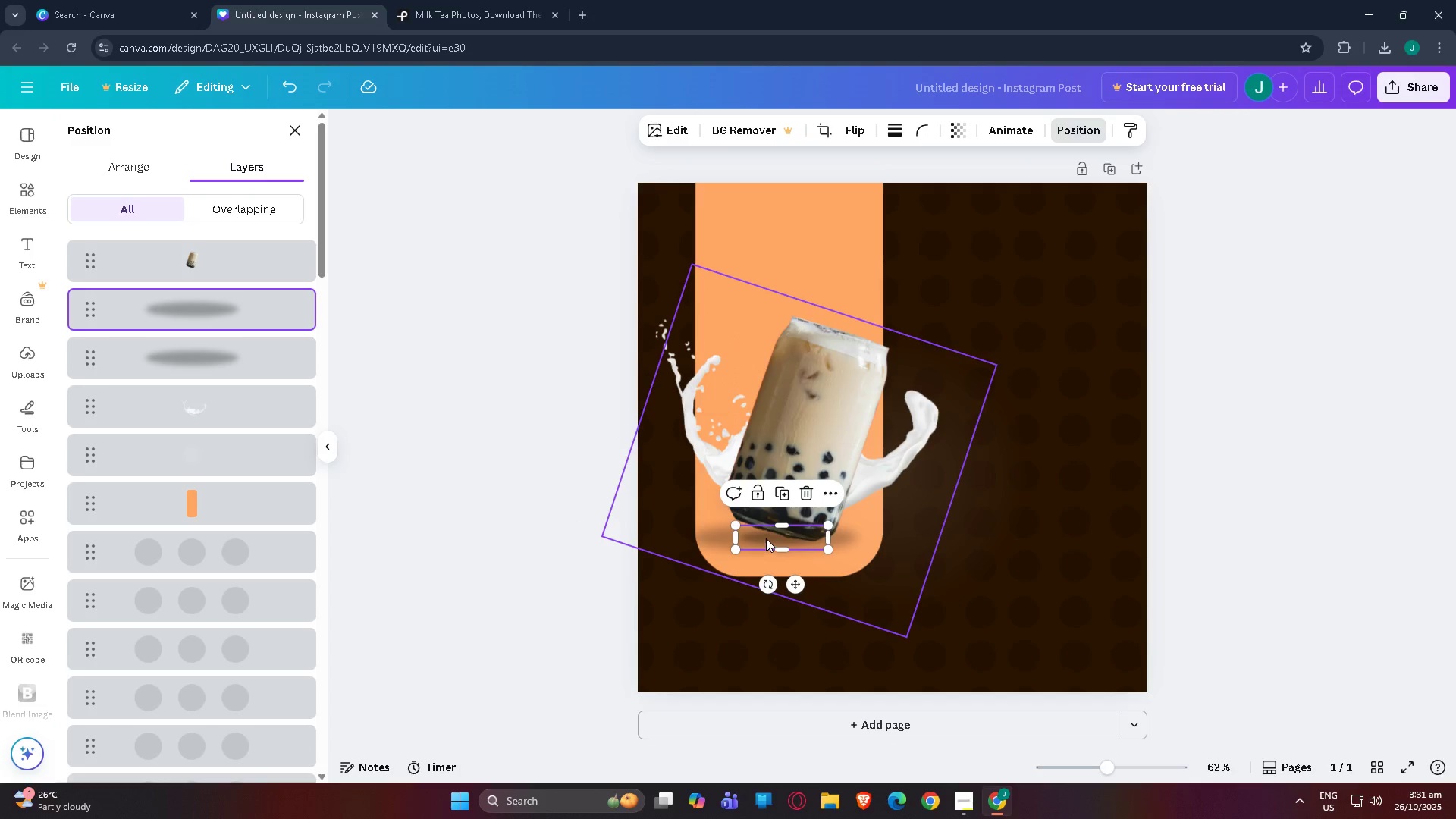 
left_click_drag(start_coordinate=[765, 538], to_coordinate=[750, 535])
 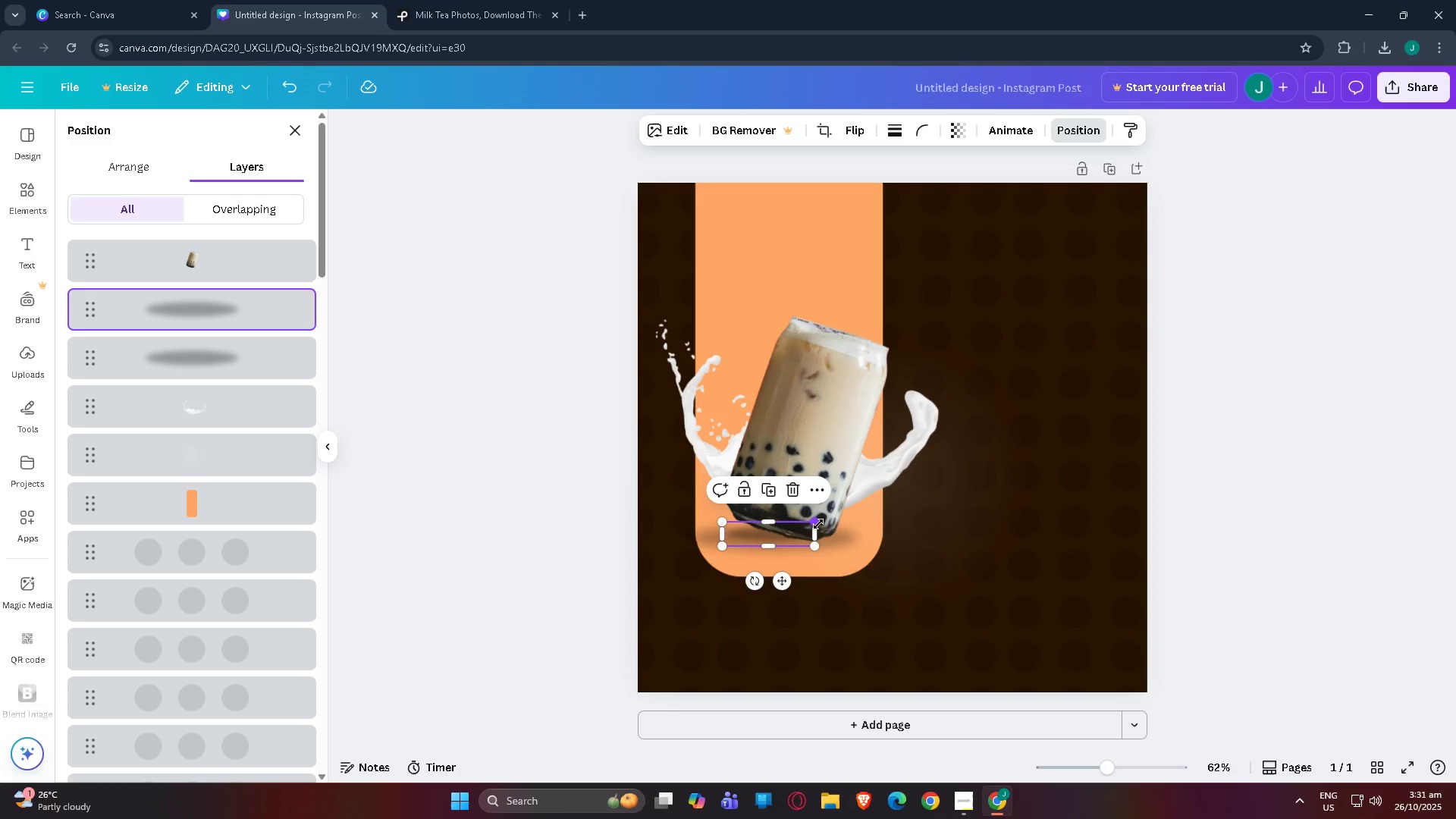 
left_click([1241, 524])
 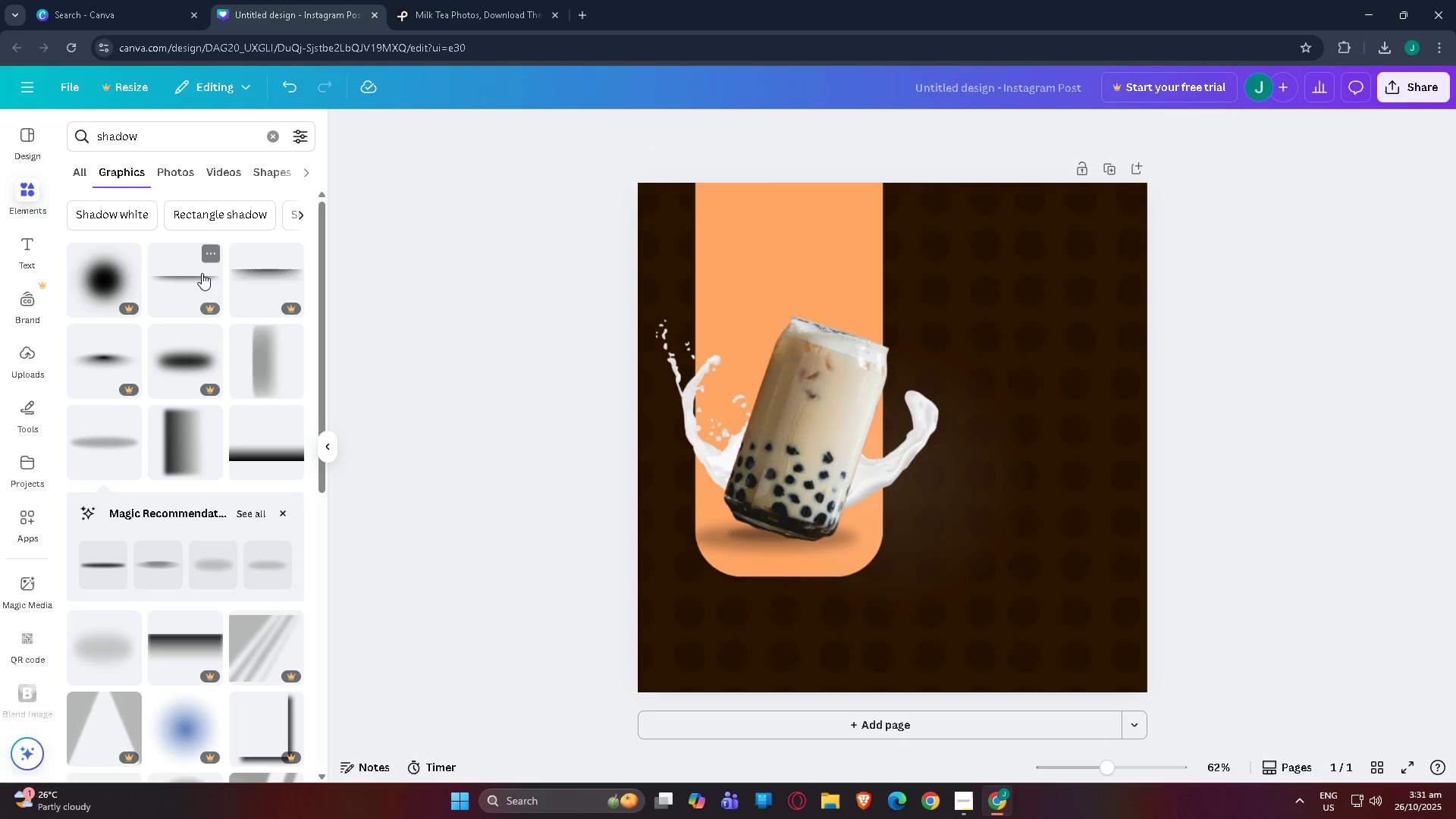 
wait(5.18)
 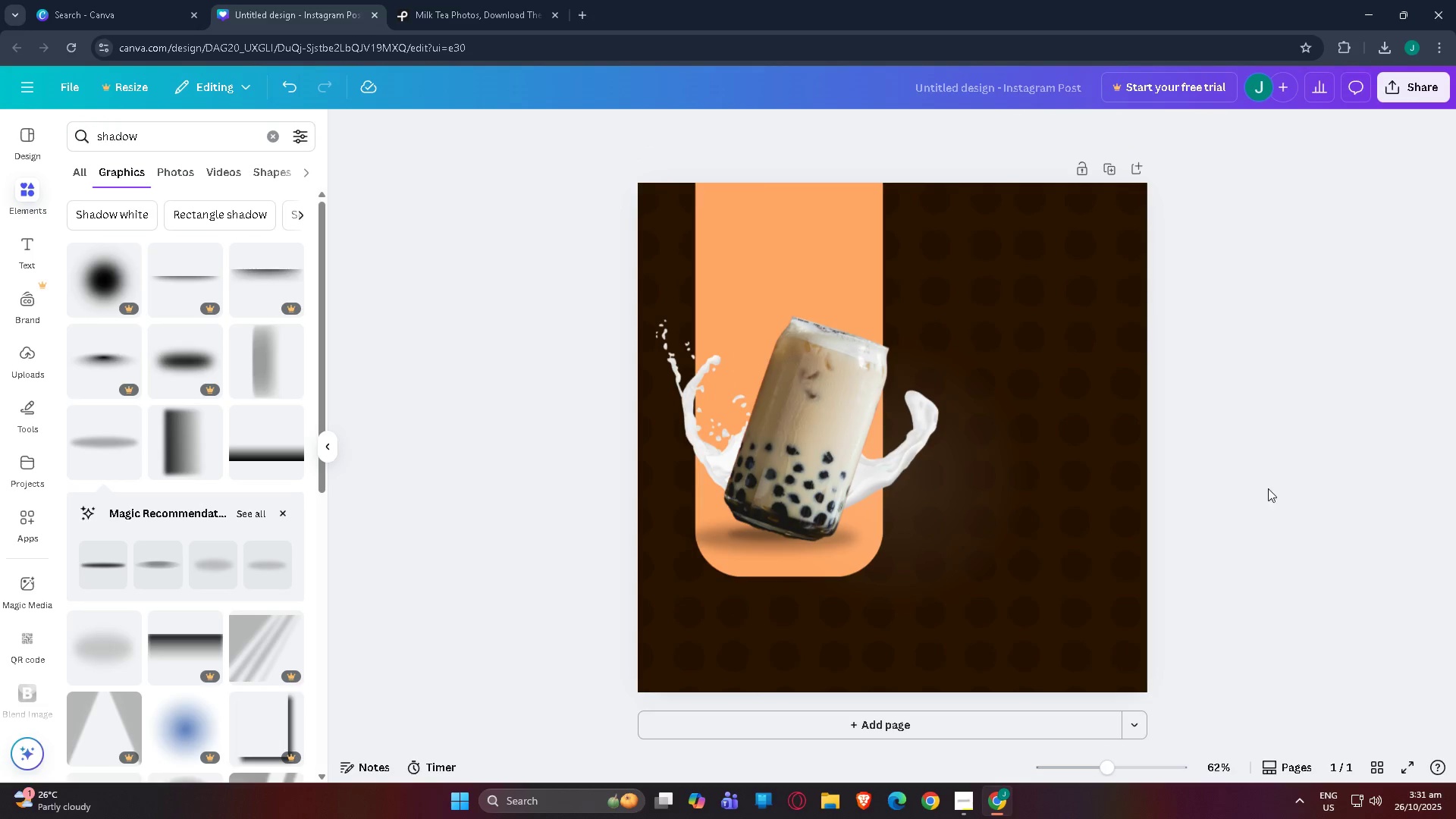 
scroll: coordinate [1257, 322], scroll_direction: up, amount: 2.0
 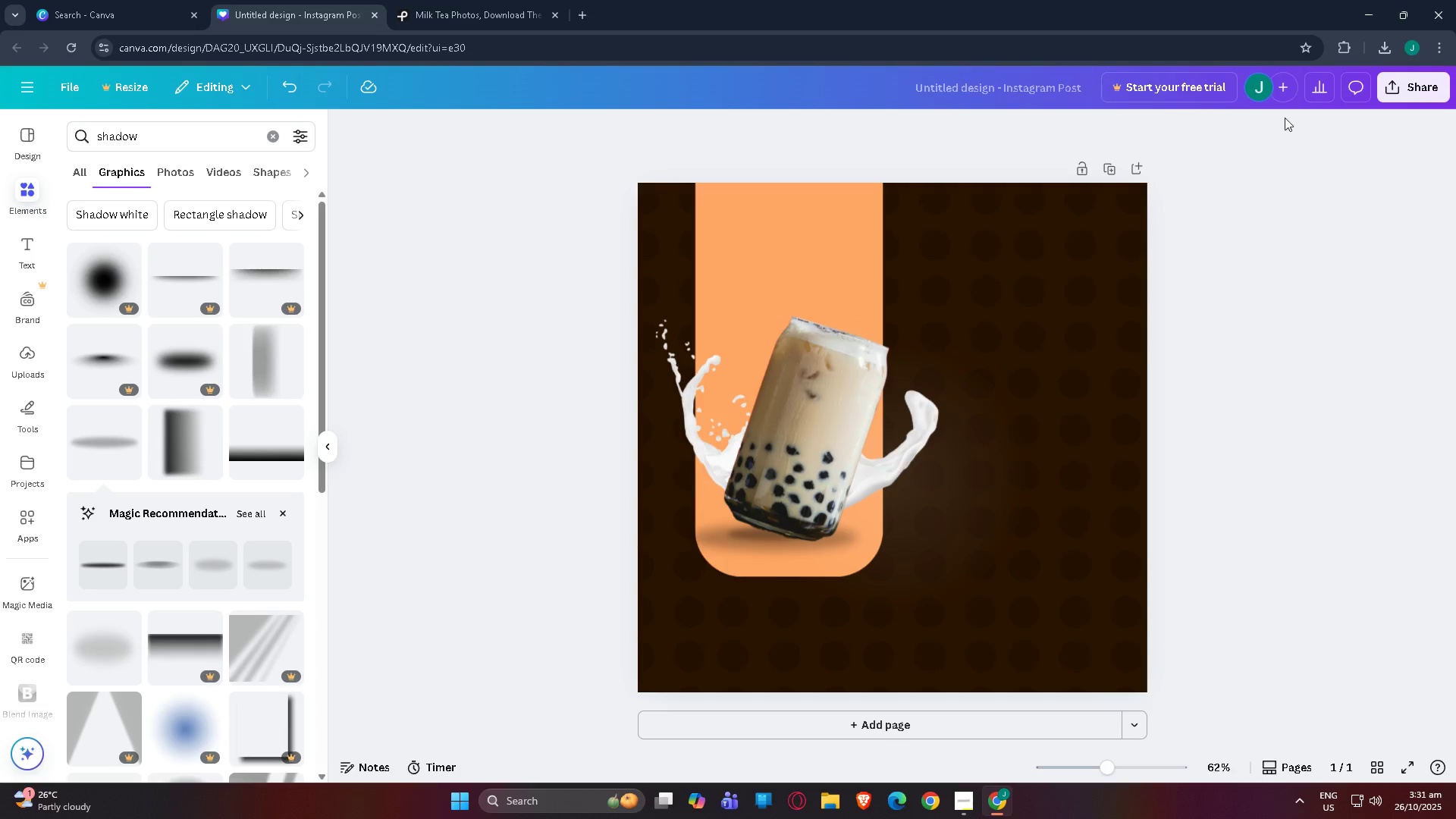 
wait(6.13)
 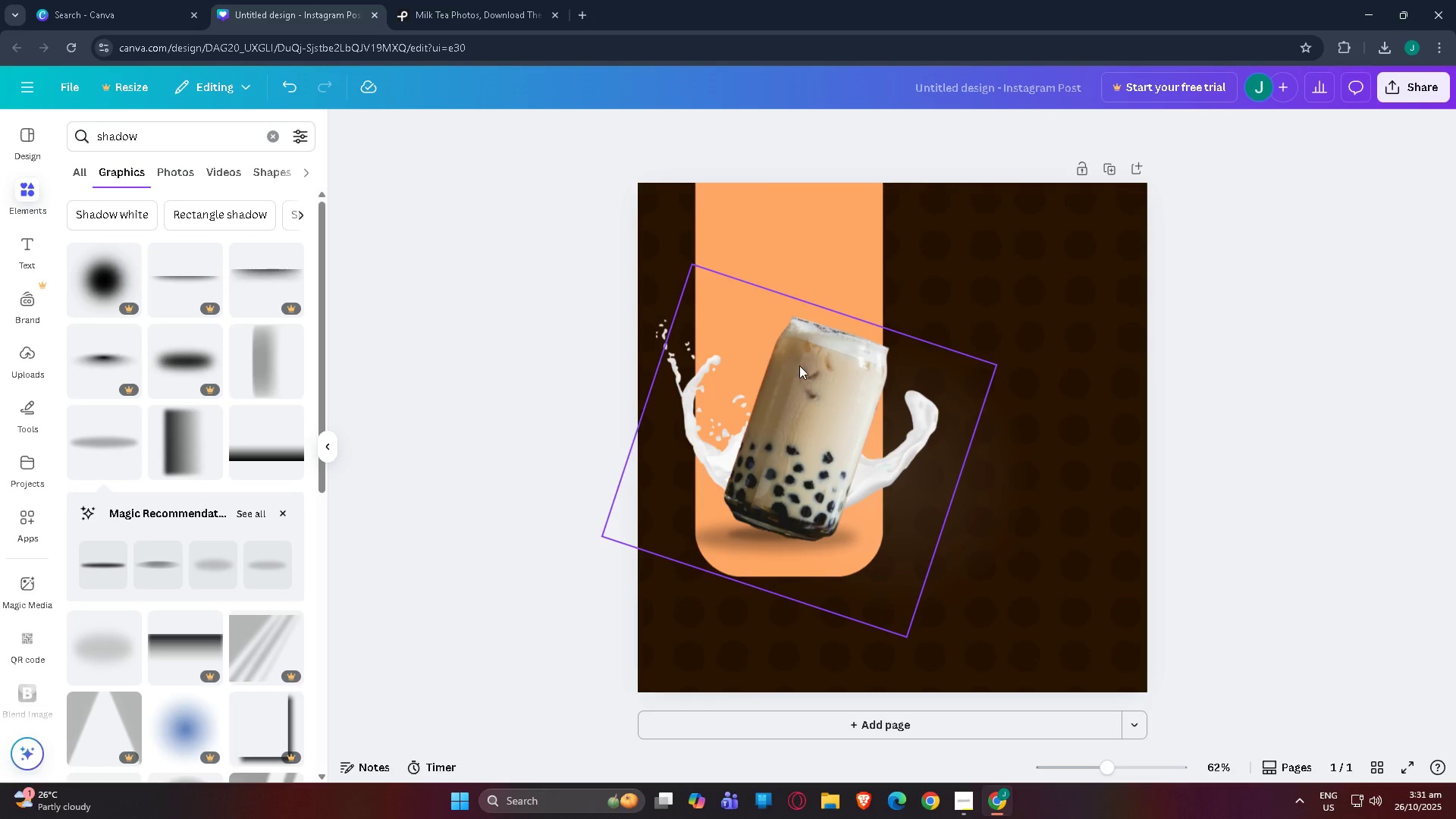 
left_click([1043, 136])
 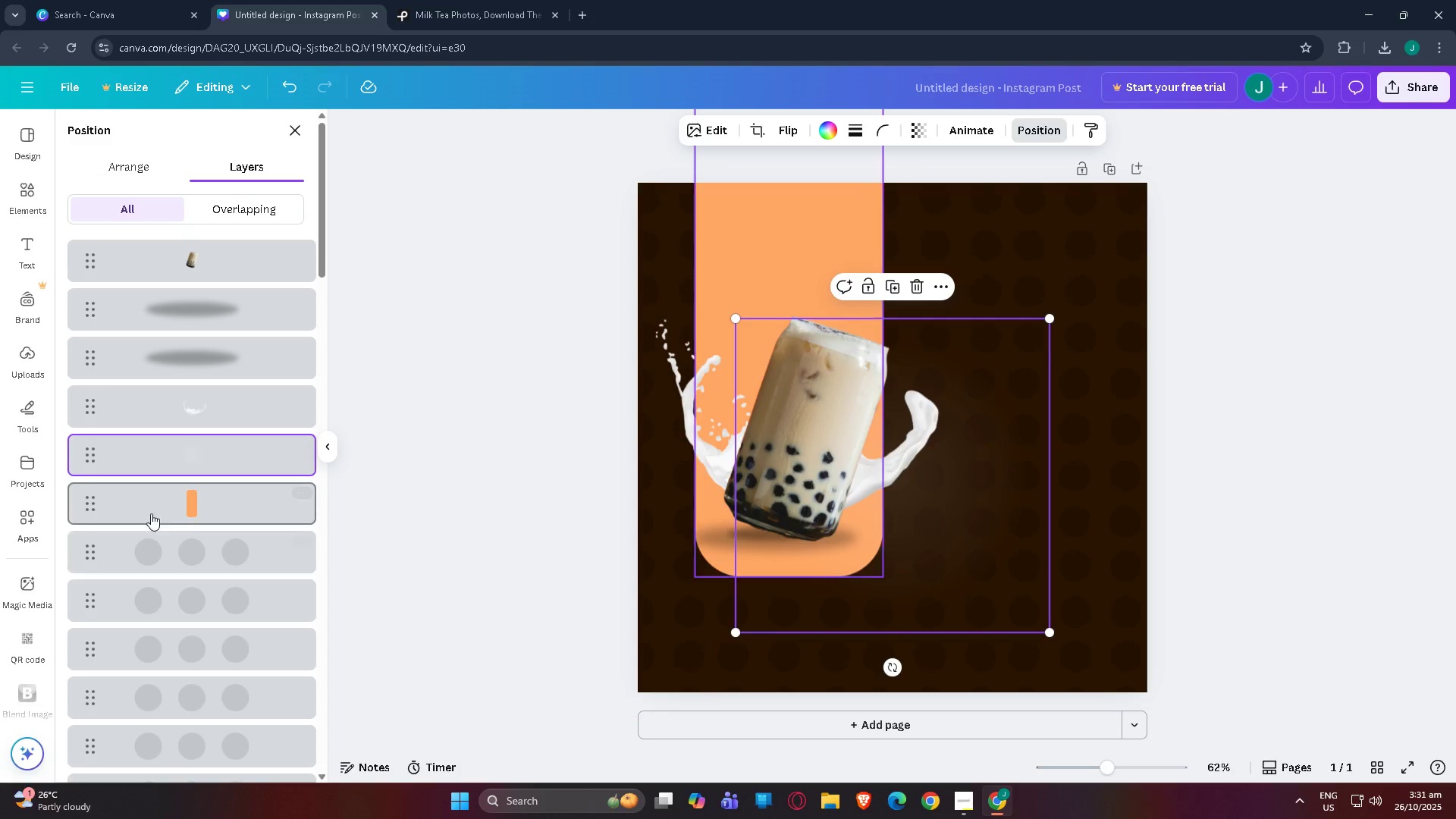 
left_click([193, 428])
 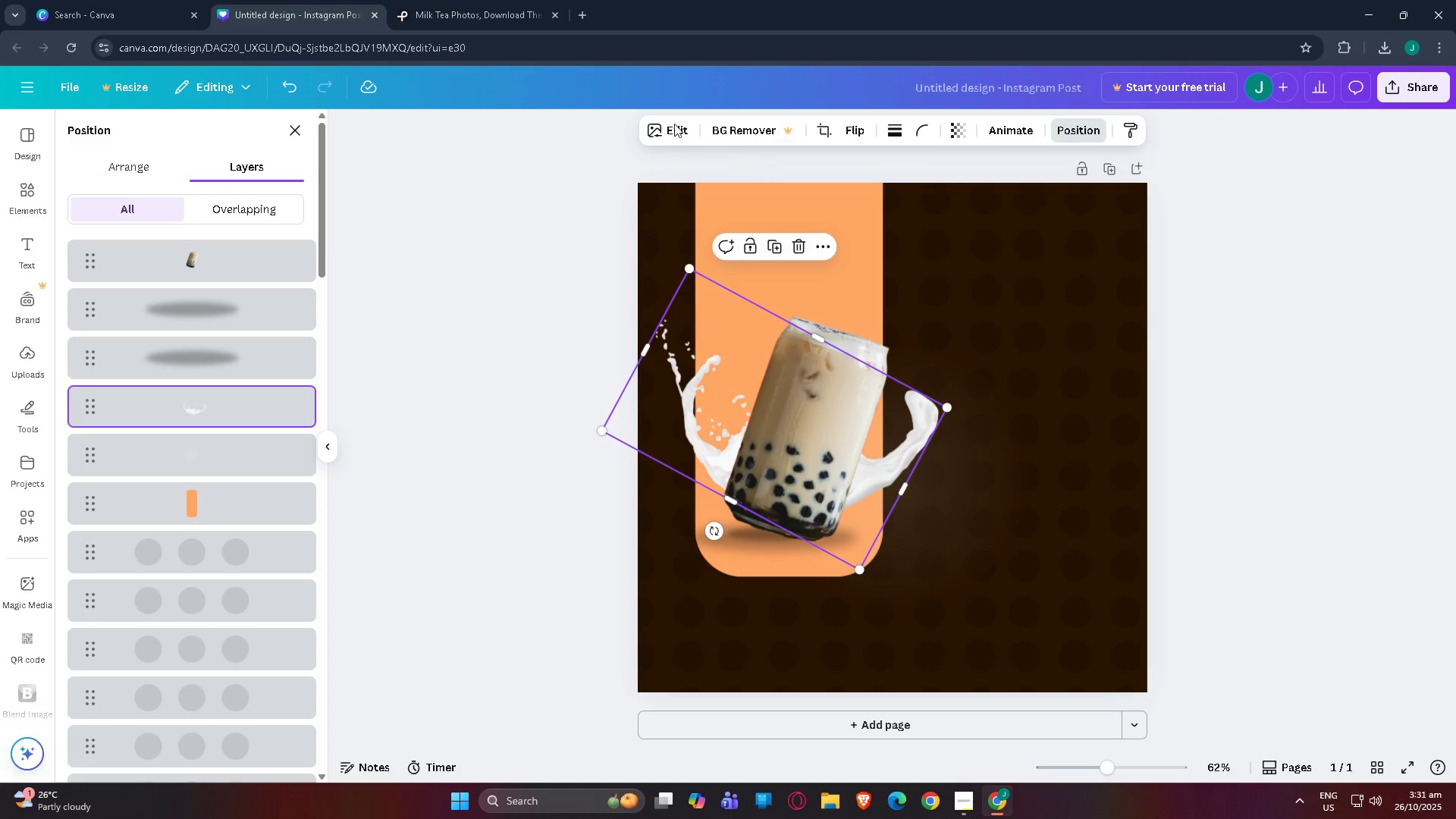 
left_click([663, 132])
 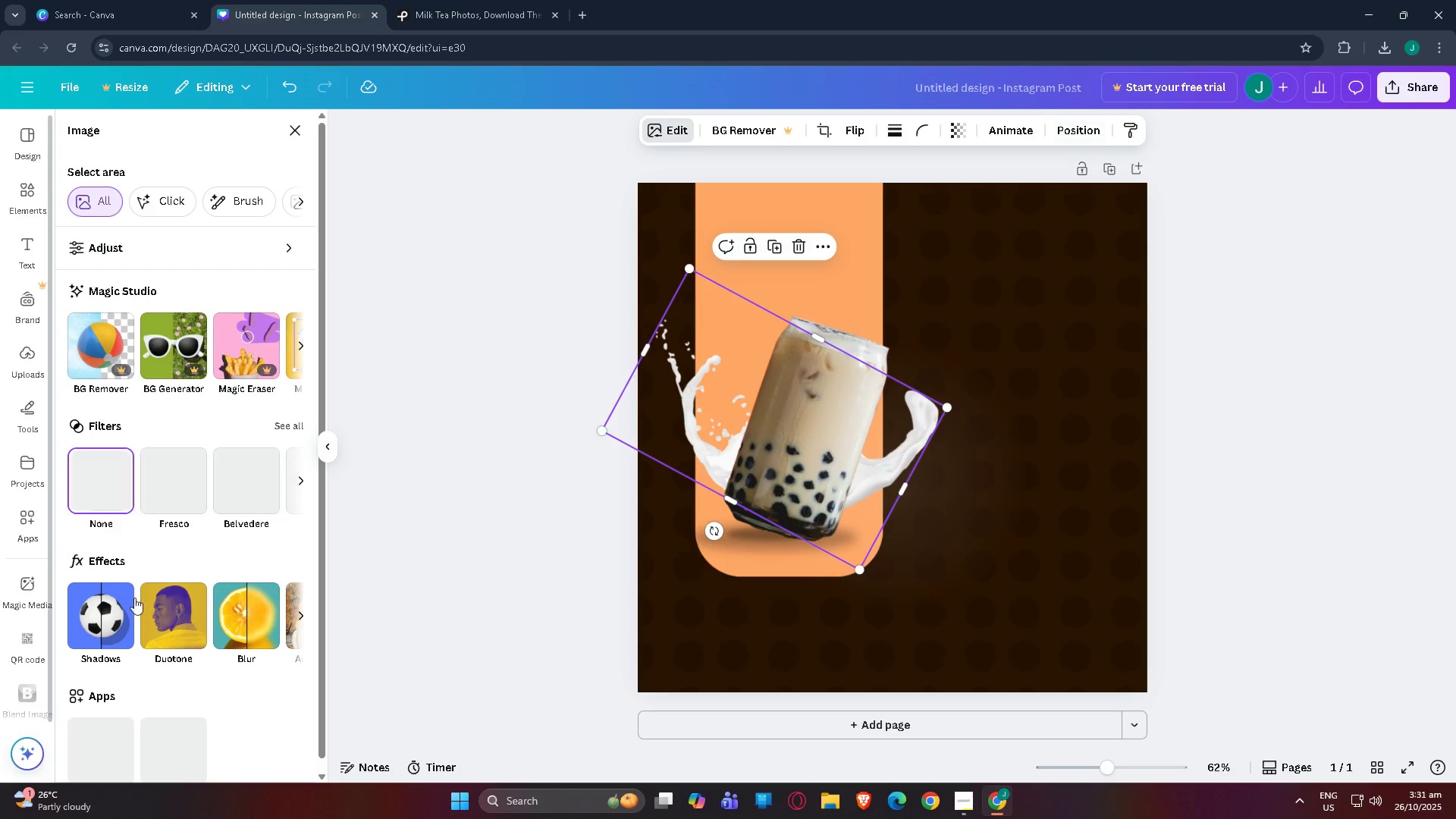 
left_click([153, 610])
 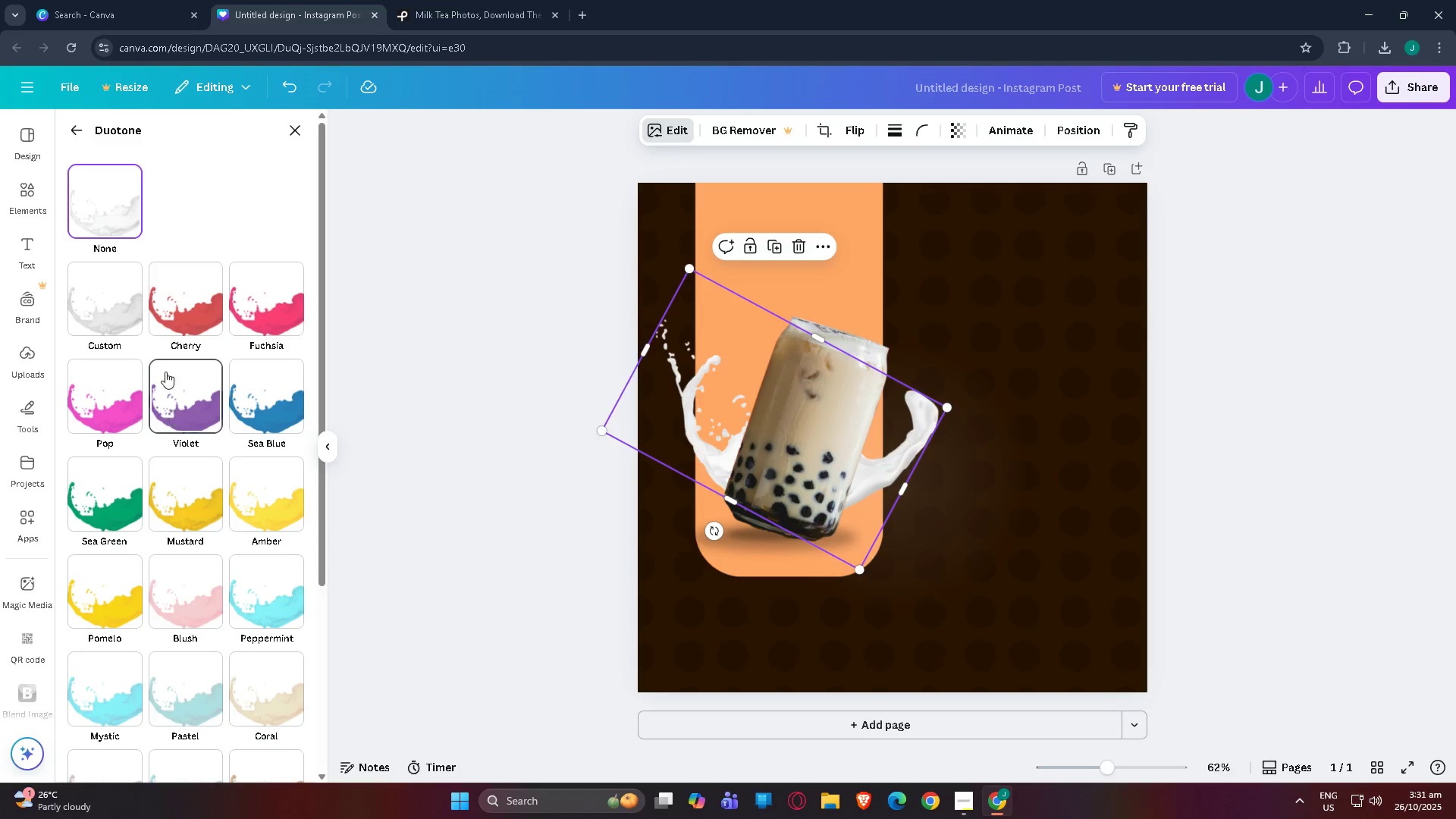 
scroll: coordinate [153, 577], scroll_direction: down, amount: 1.0
 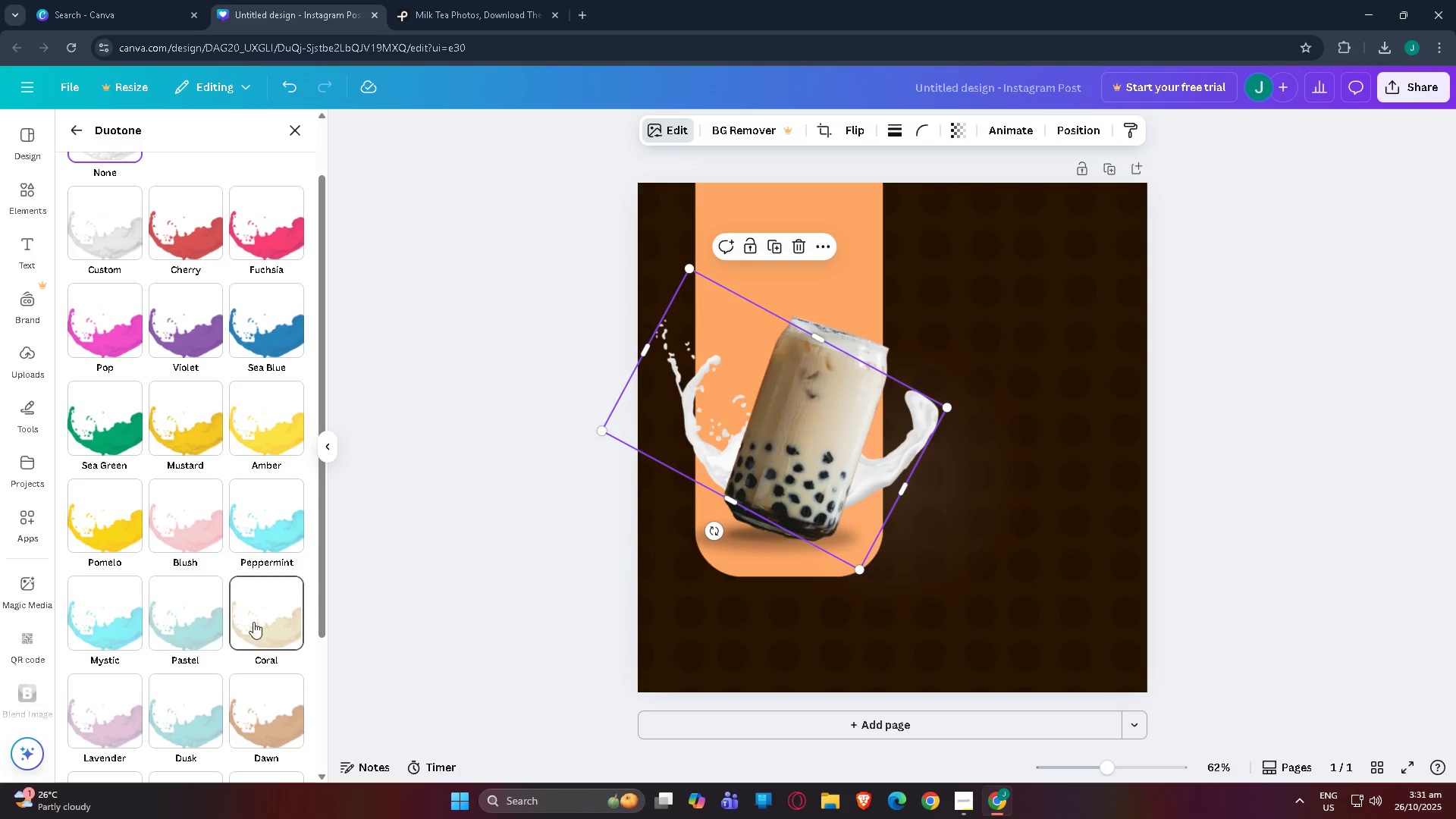 
left_click([253, 622])
 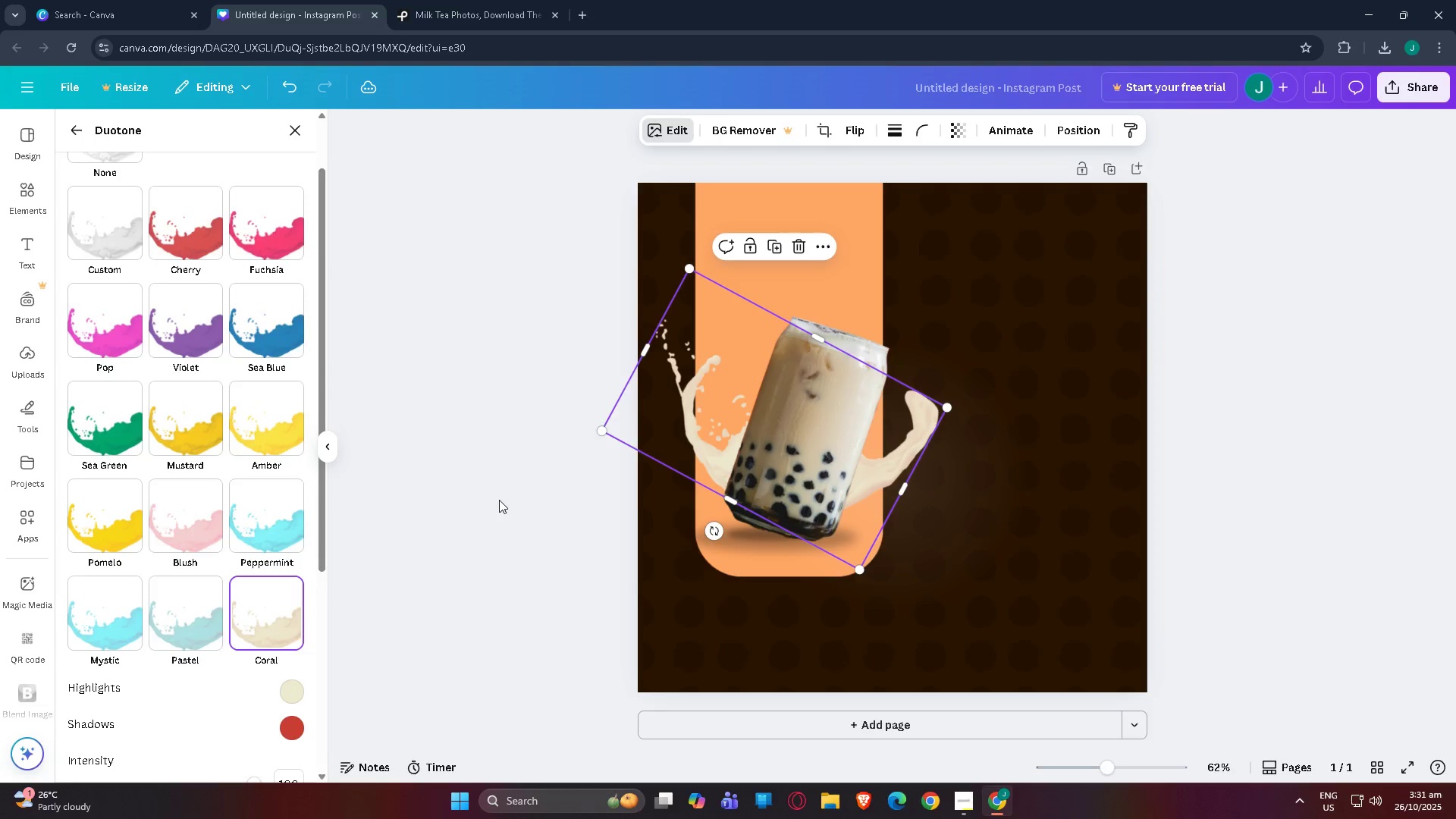 
double_click([499, 500])
 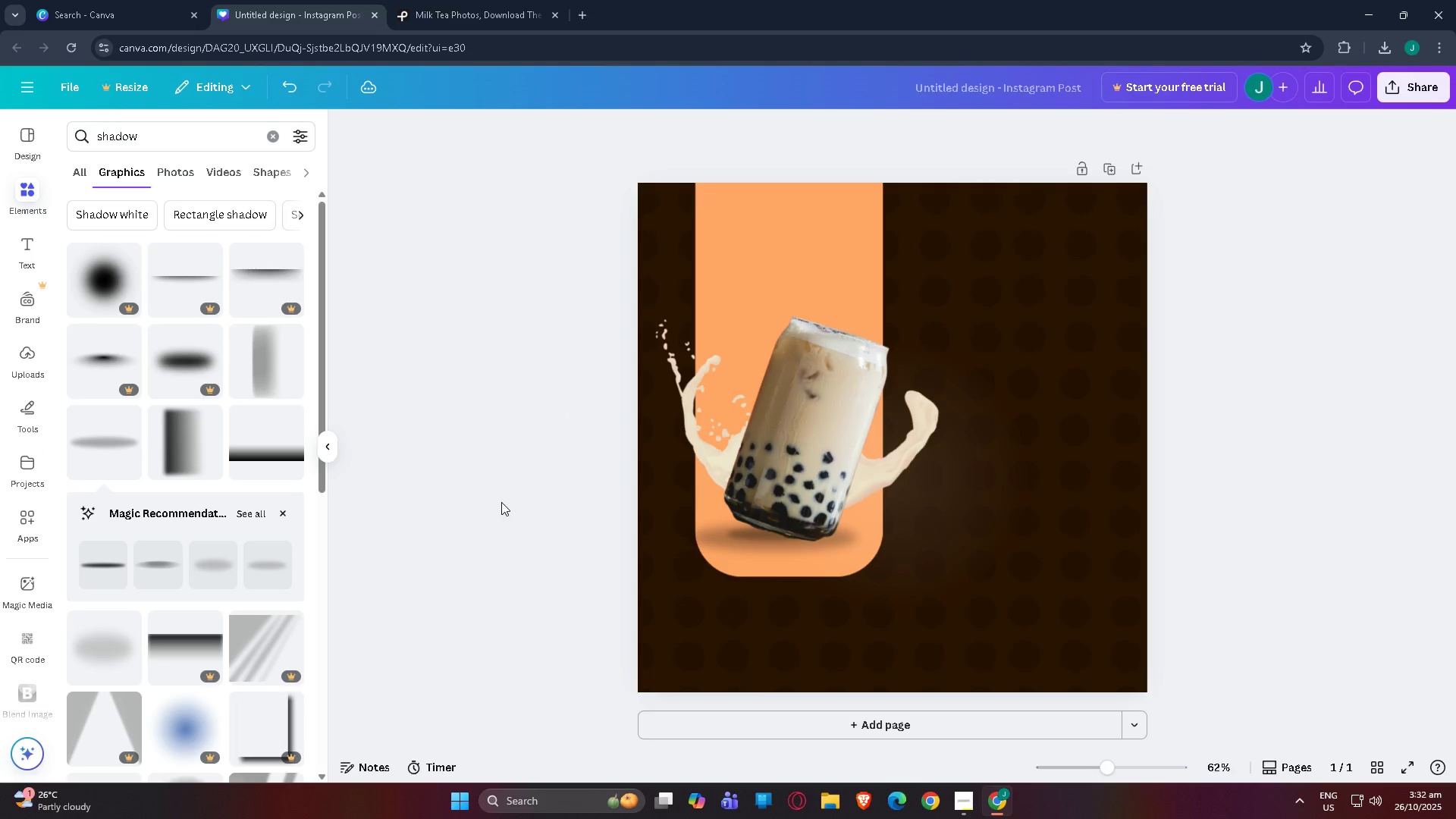 
scroll: coordinate [687, 438], scroll_direction: up, amount: 2.0
 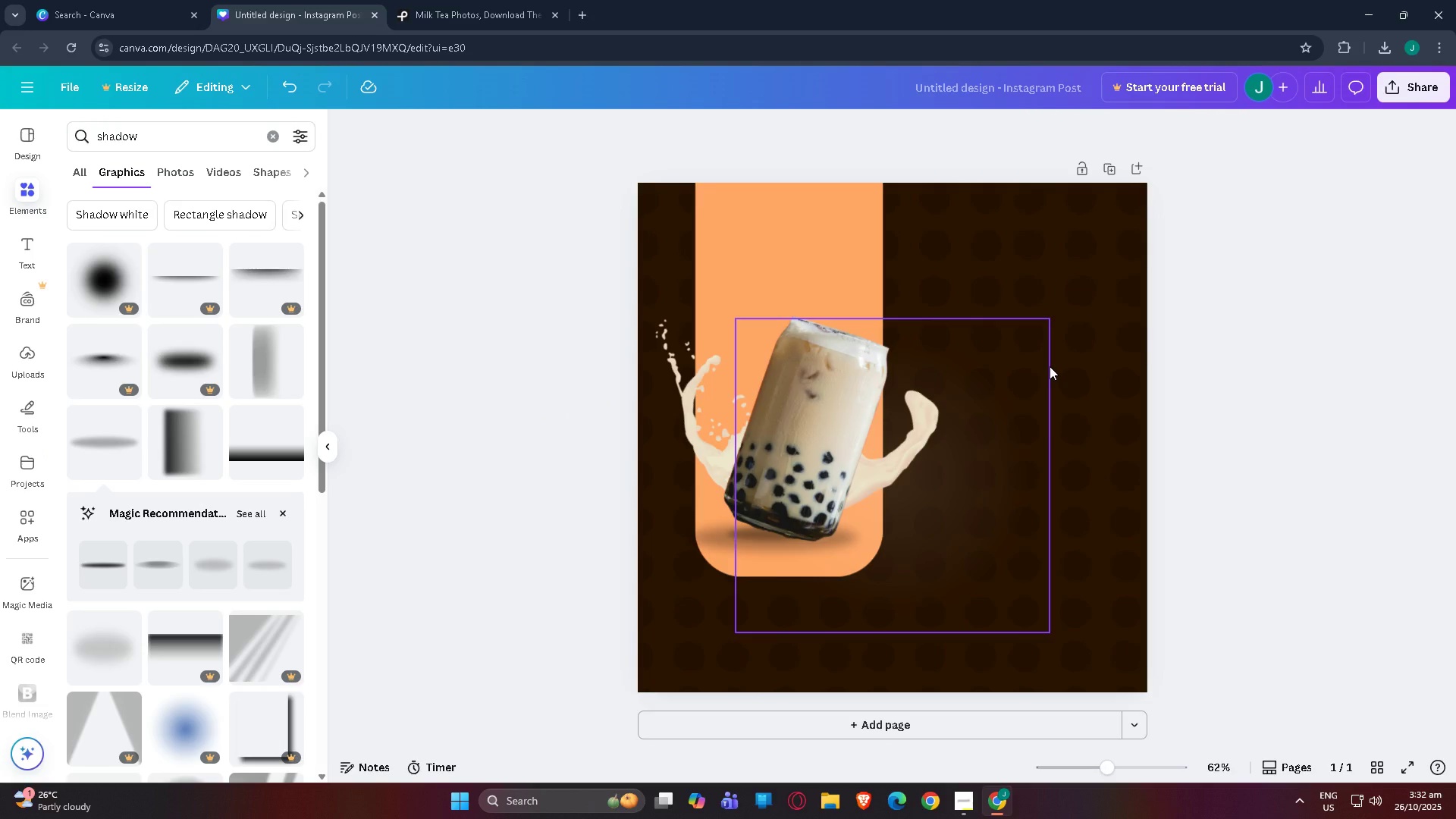 
wait(9.48)
 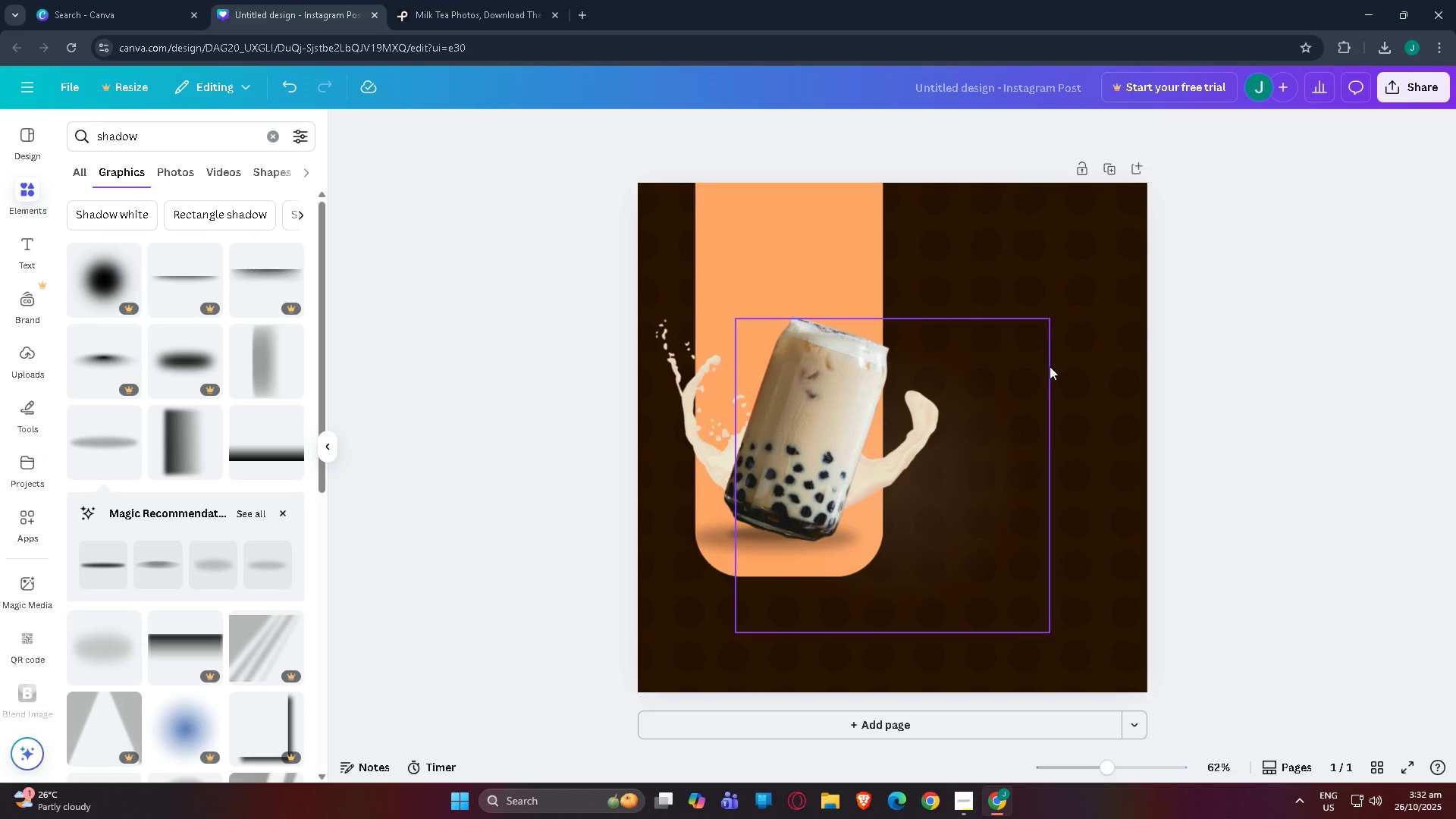 
mouse_move([1057, 399])
 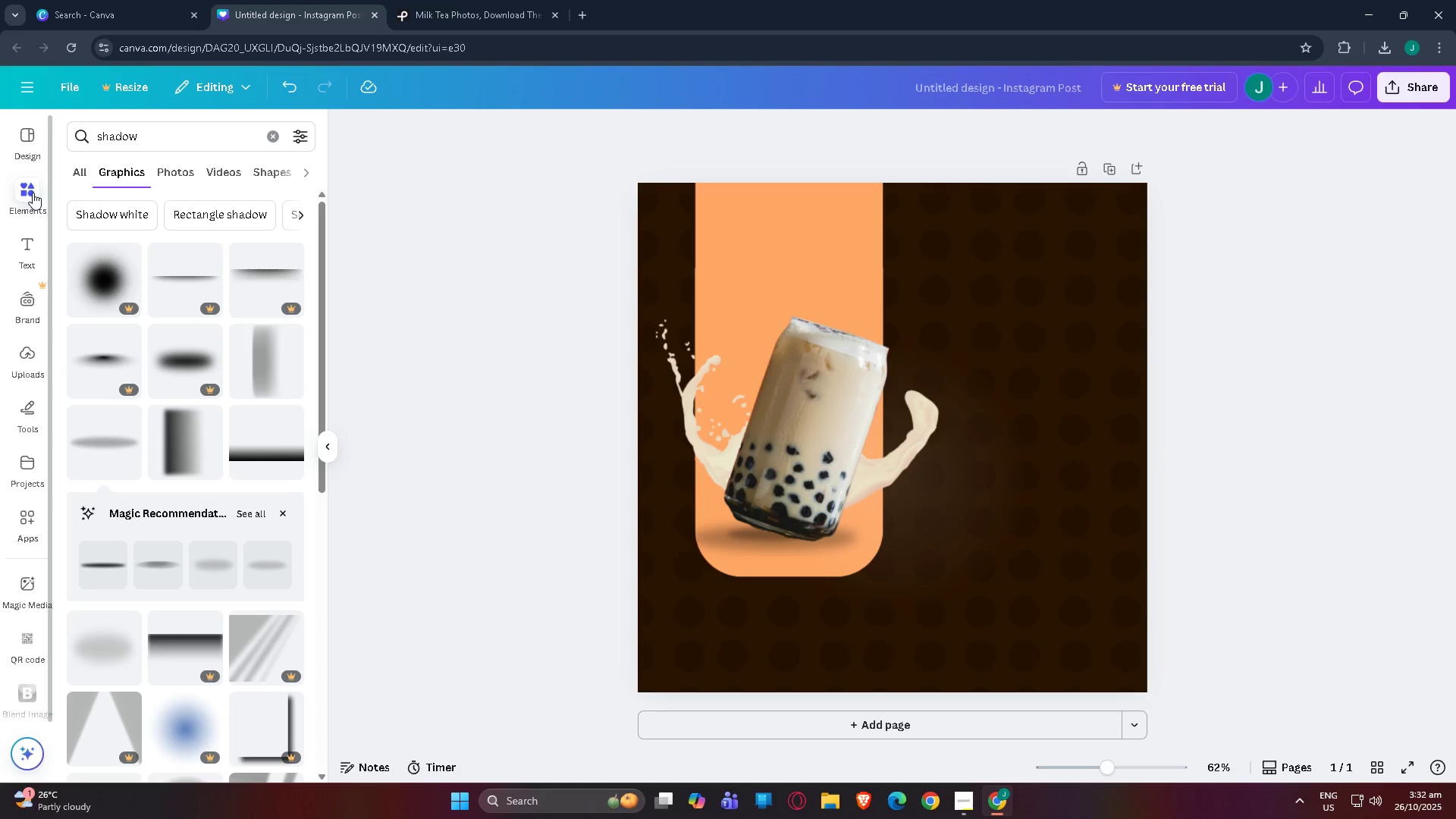 
left_click([37, 403])
 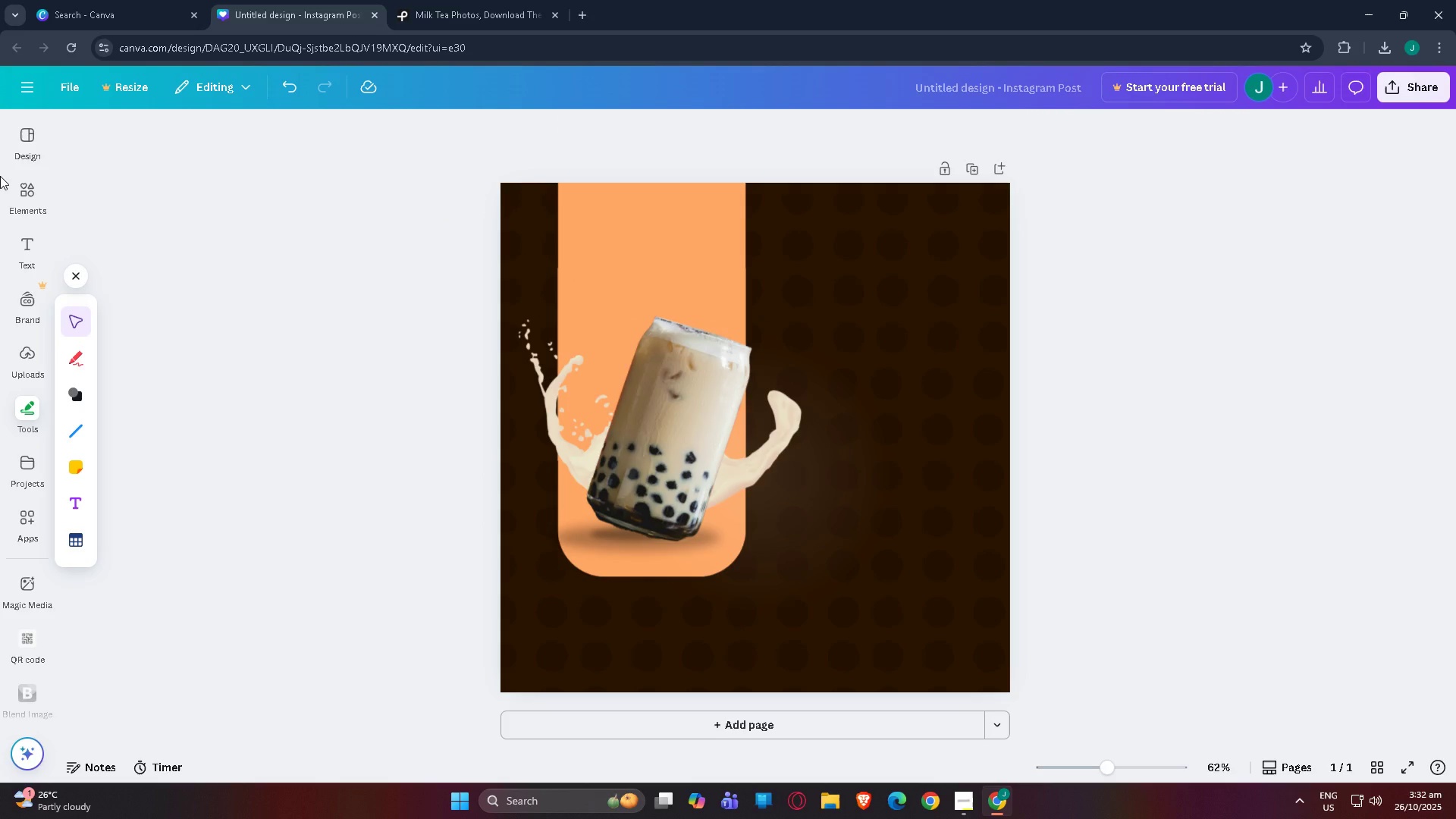 
wait(17.02)
 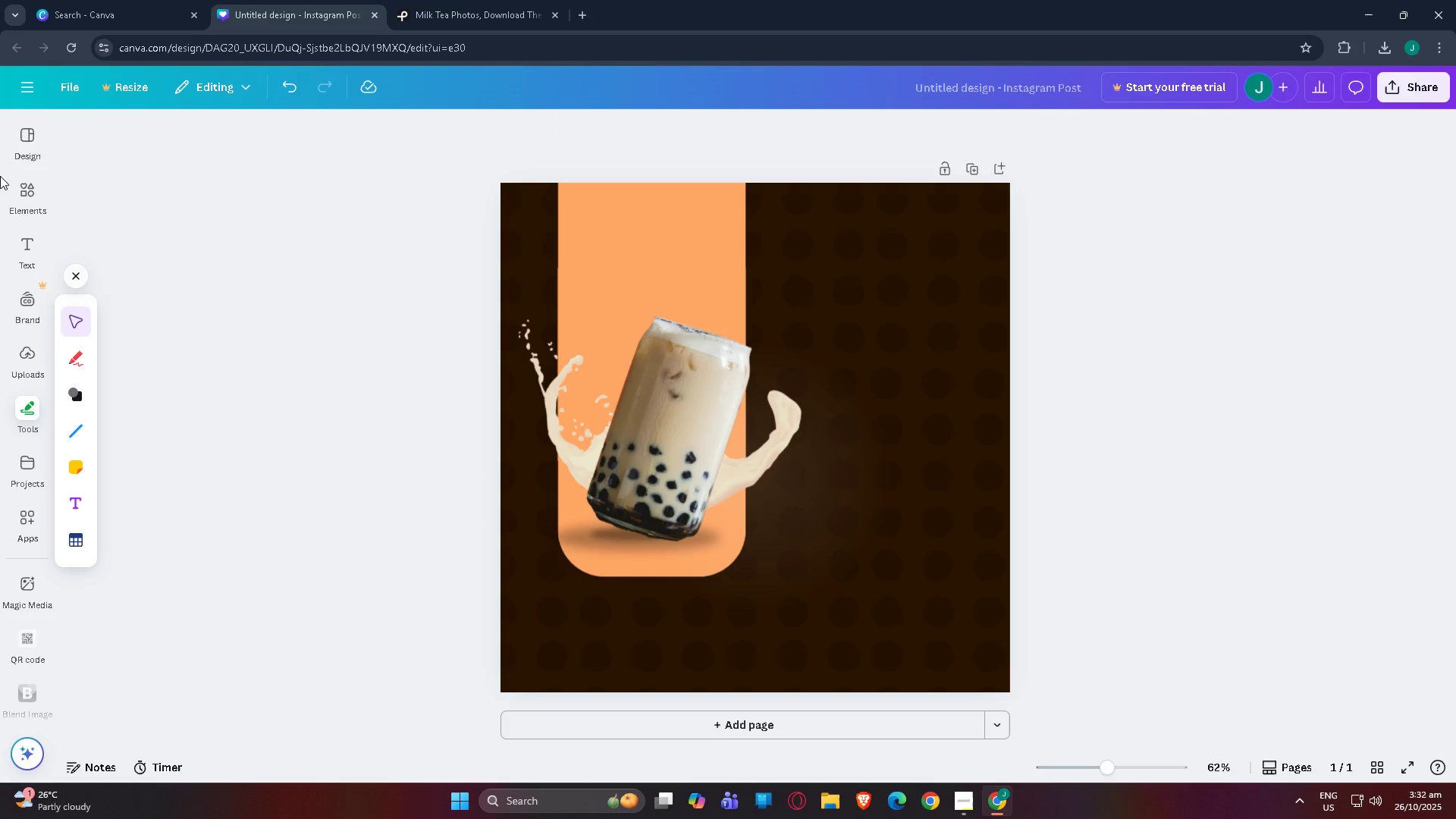 
left_click([19, 190])
 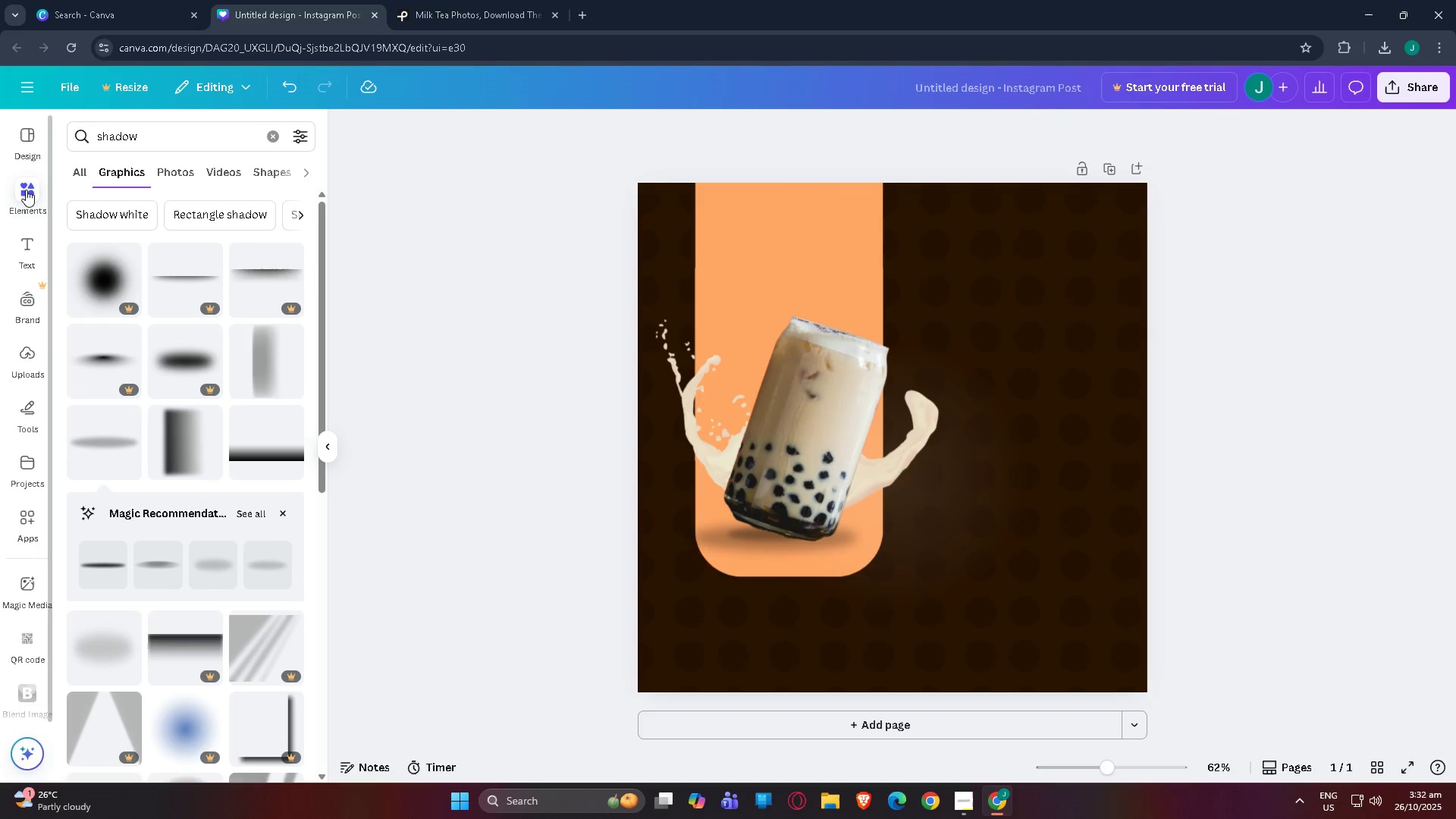 
left_click([26, 190])
 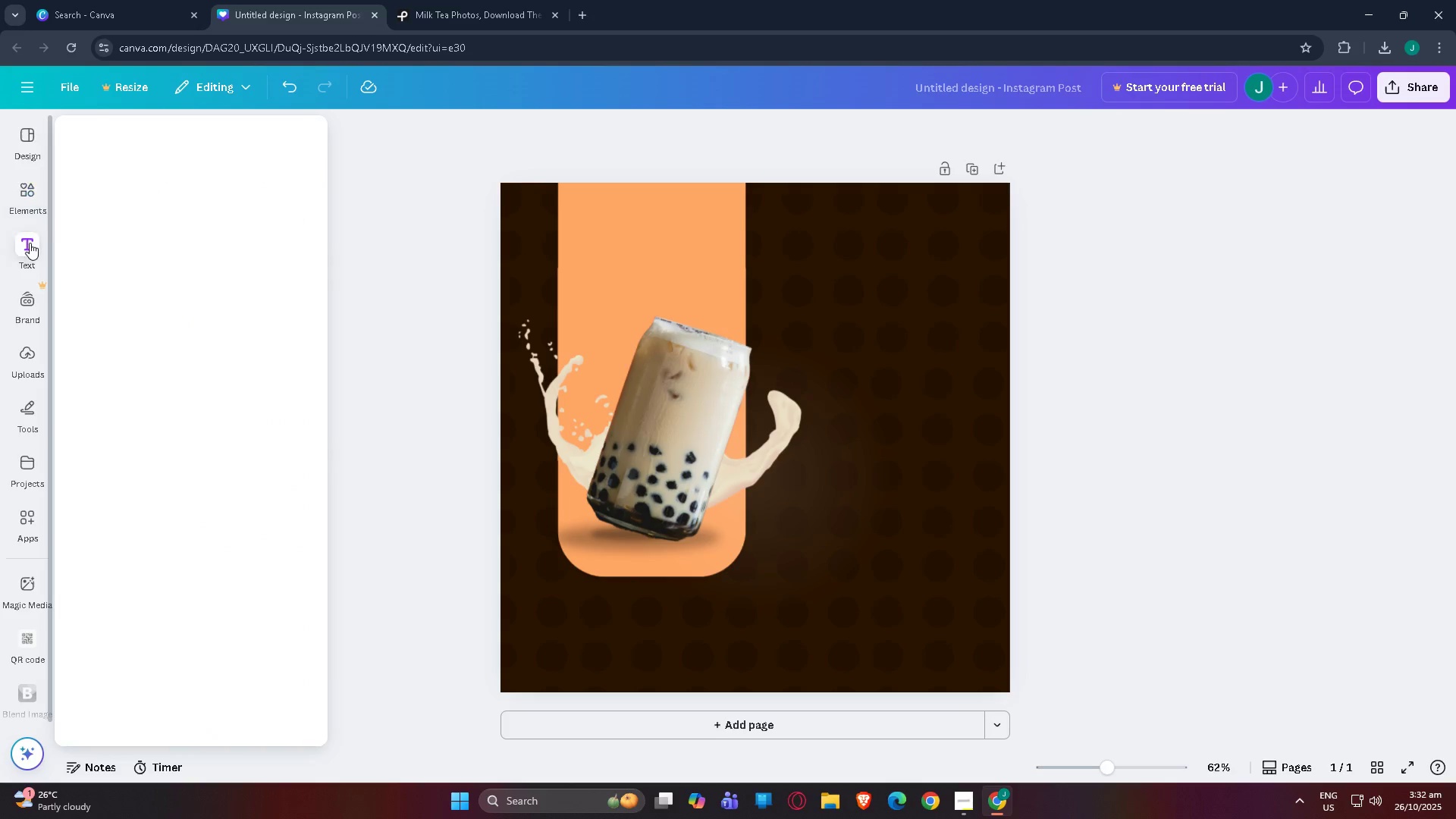 
left_click([30, 243])
 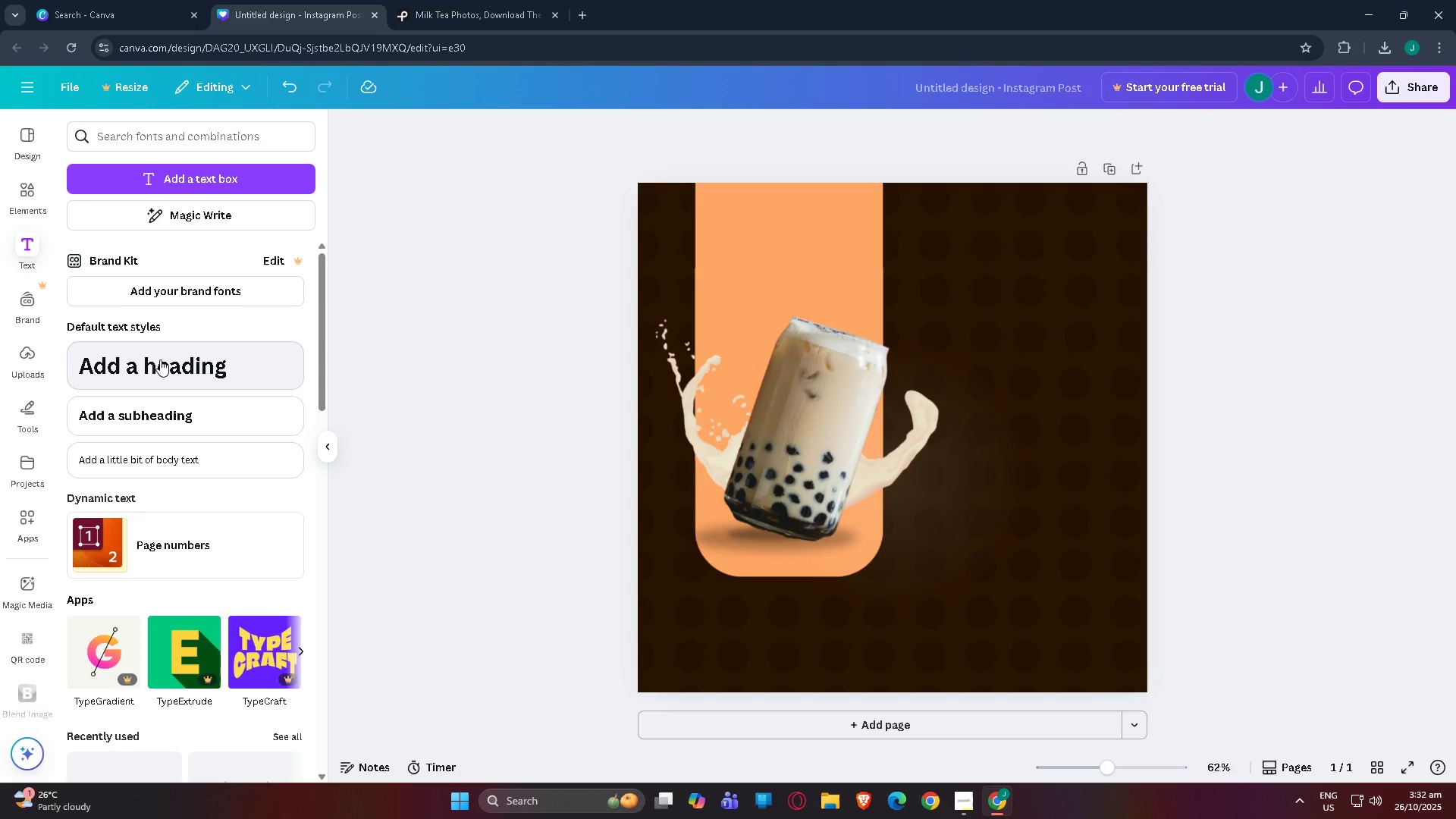 
left_click([160, 359])
 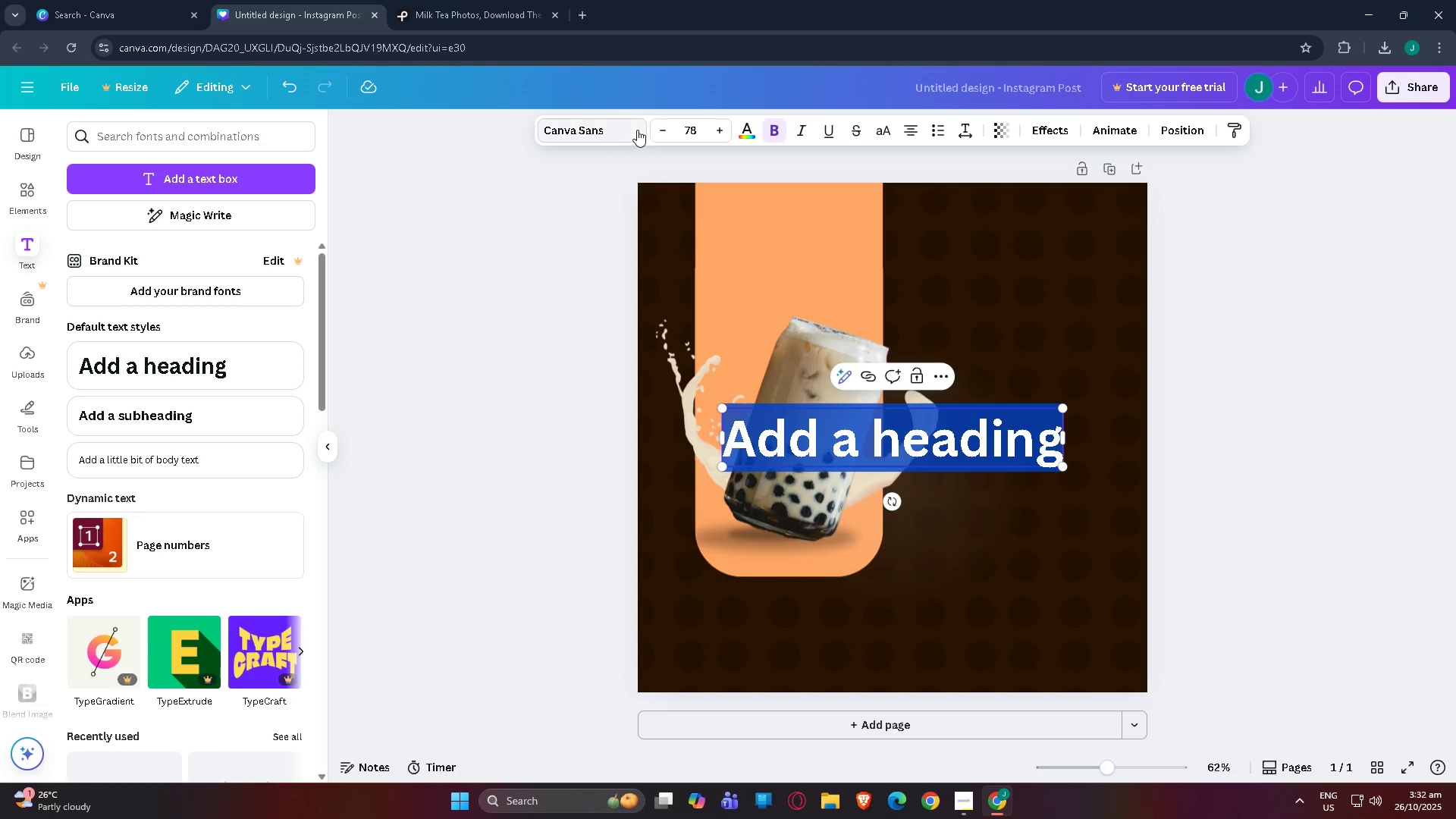 
left_click([635, 128])
 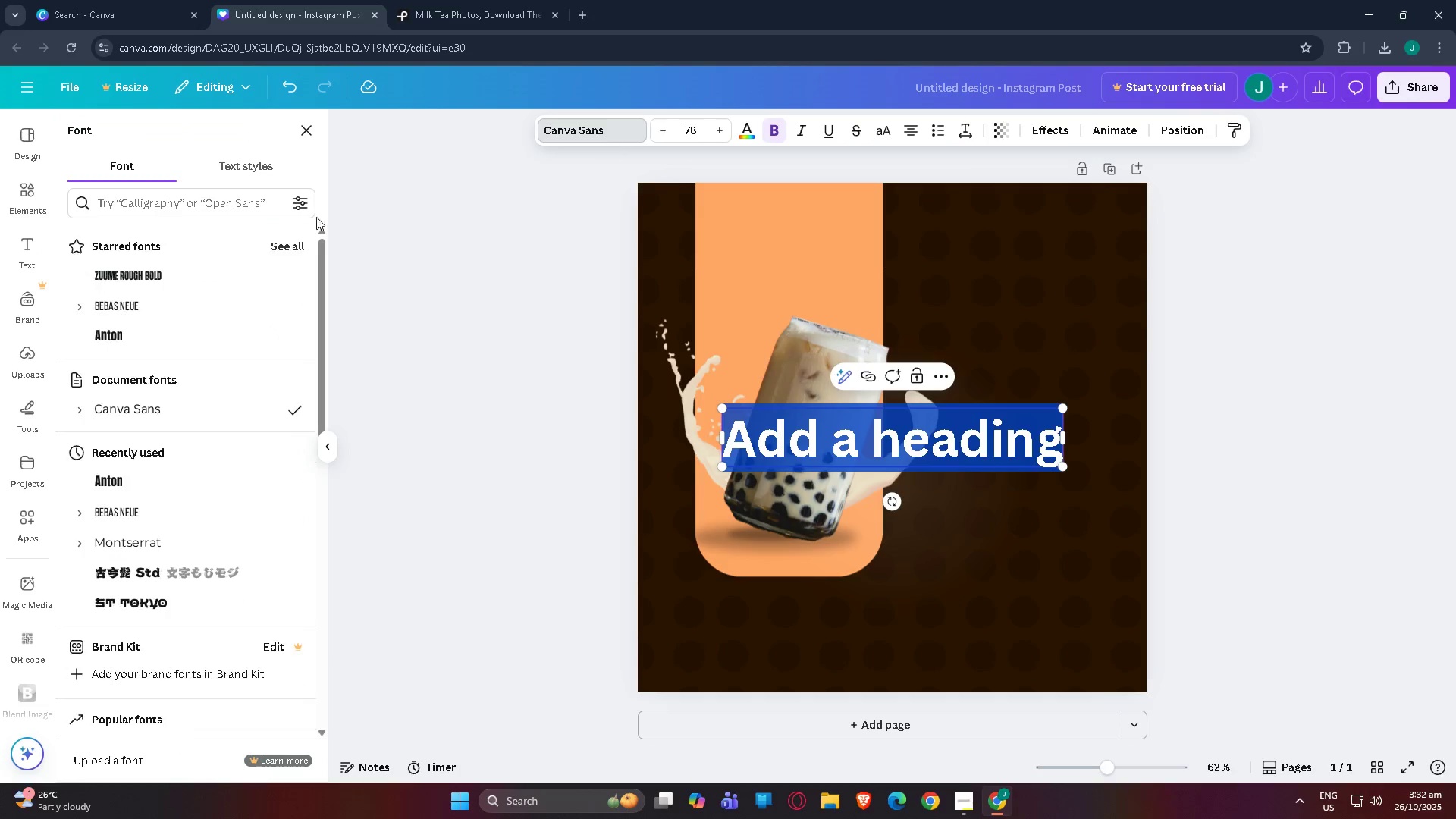 
mouse_move([162, 309])
 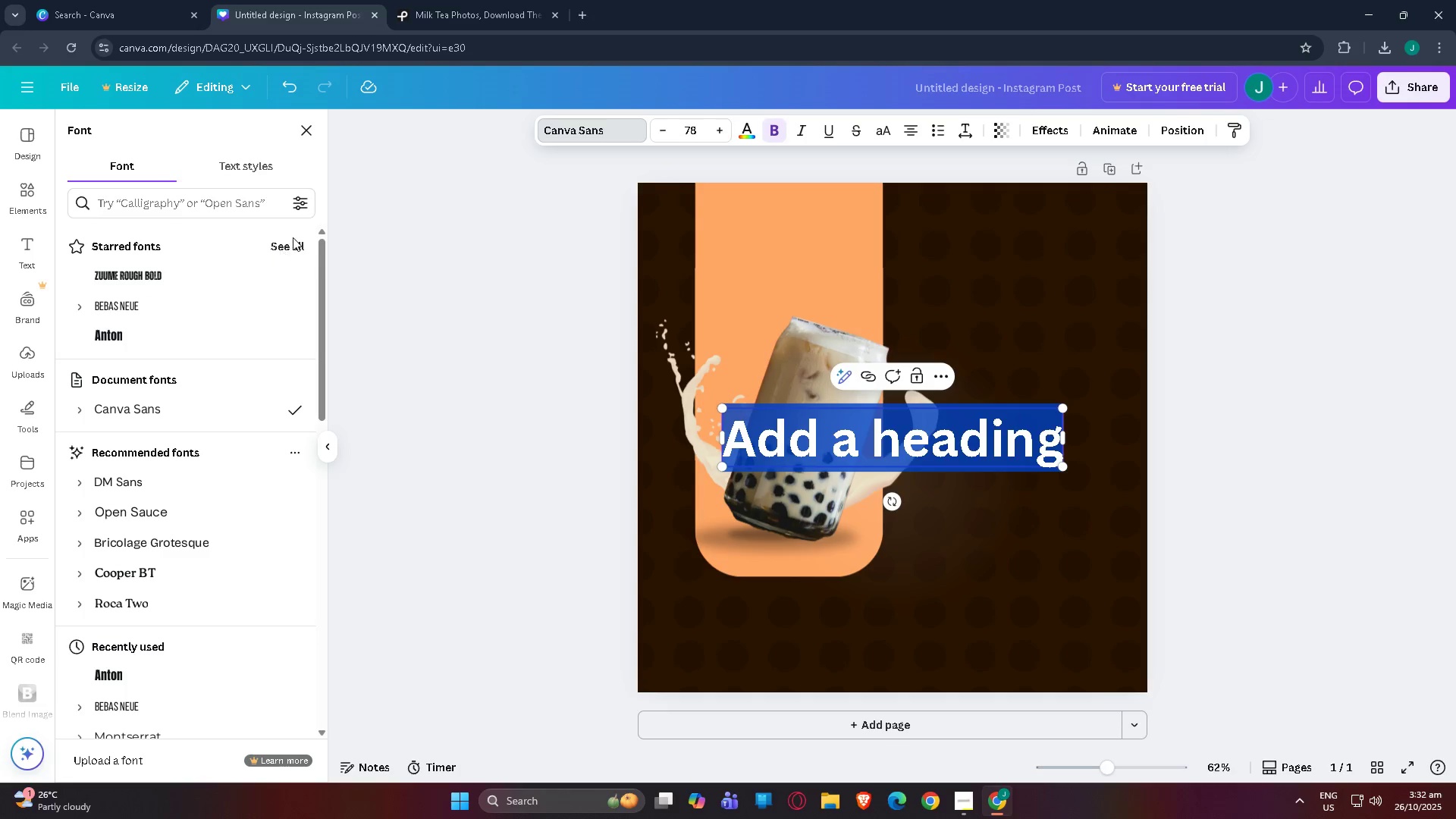 
double_click([293, 244])
 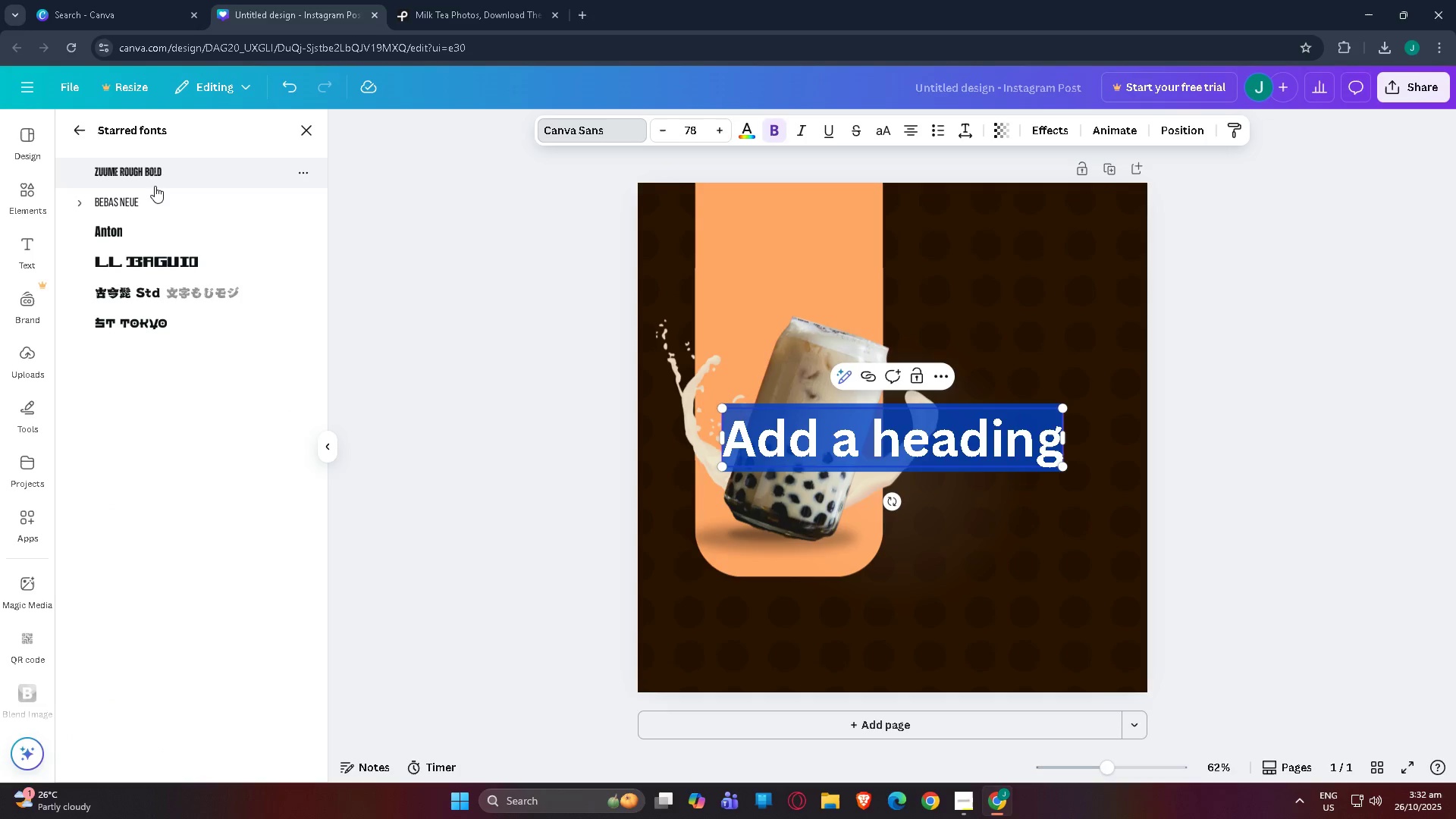 
left_click([155, 183])
 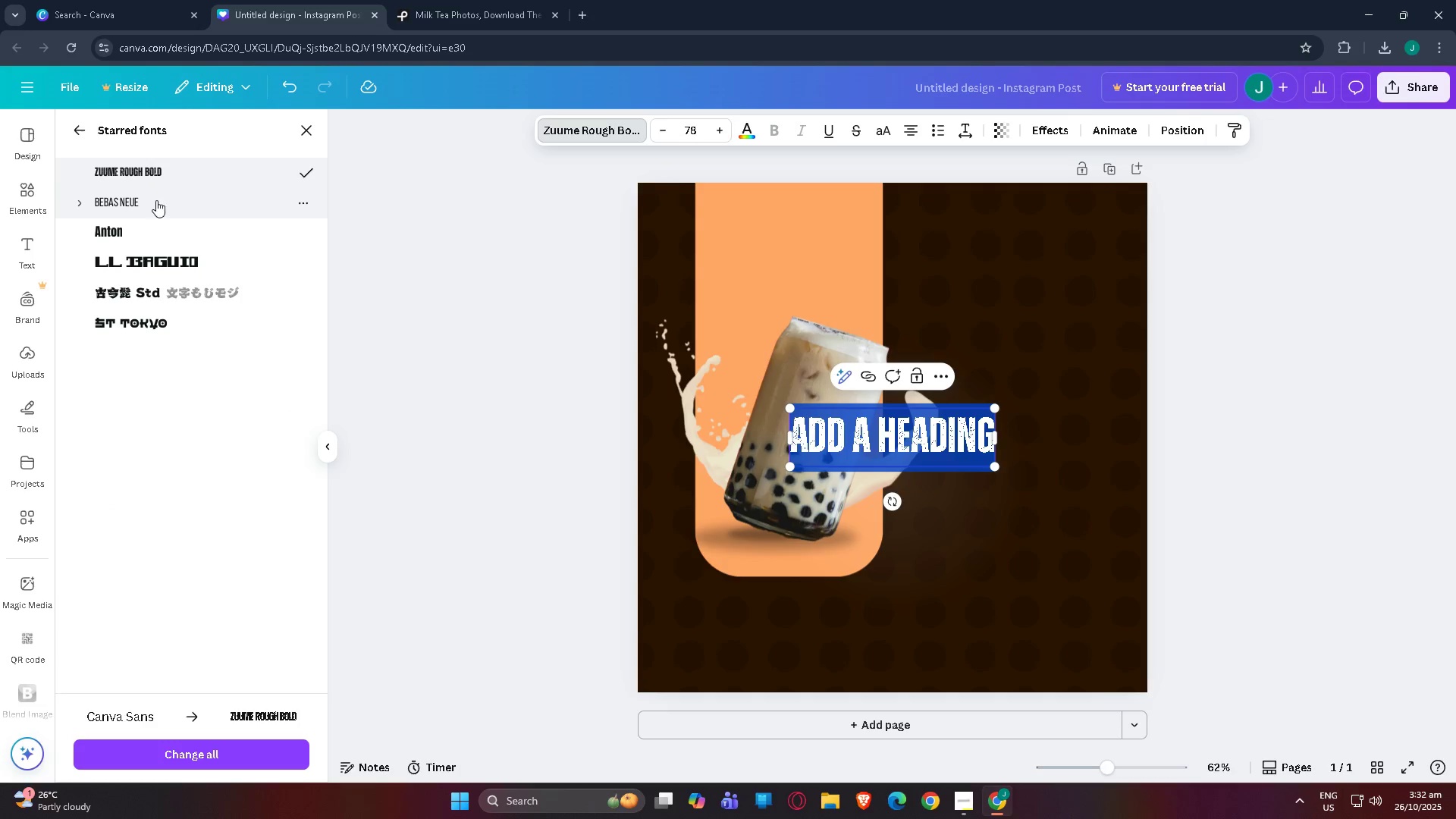 
left_click([157, 203])
 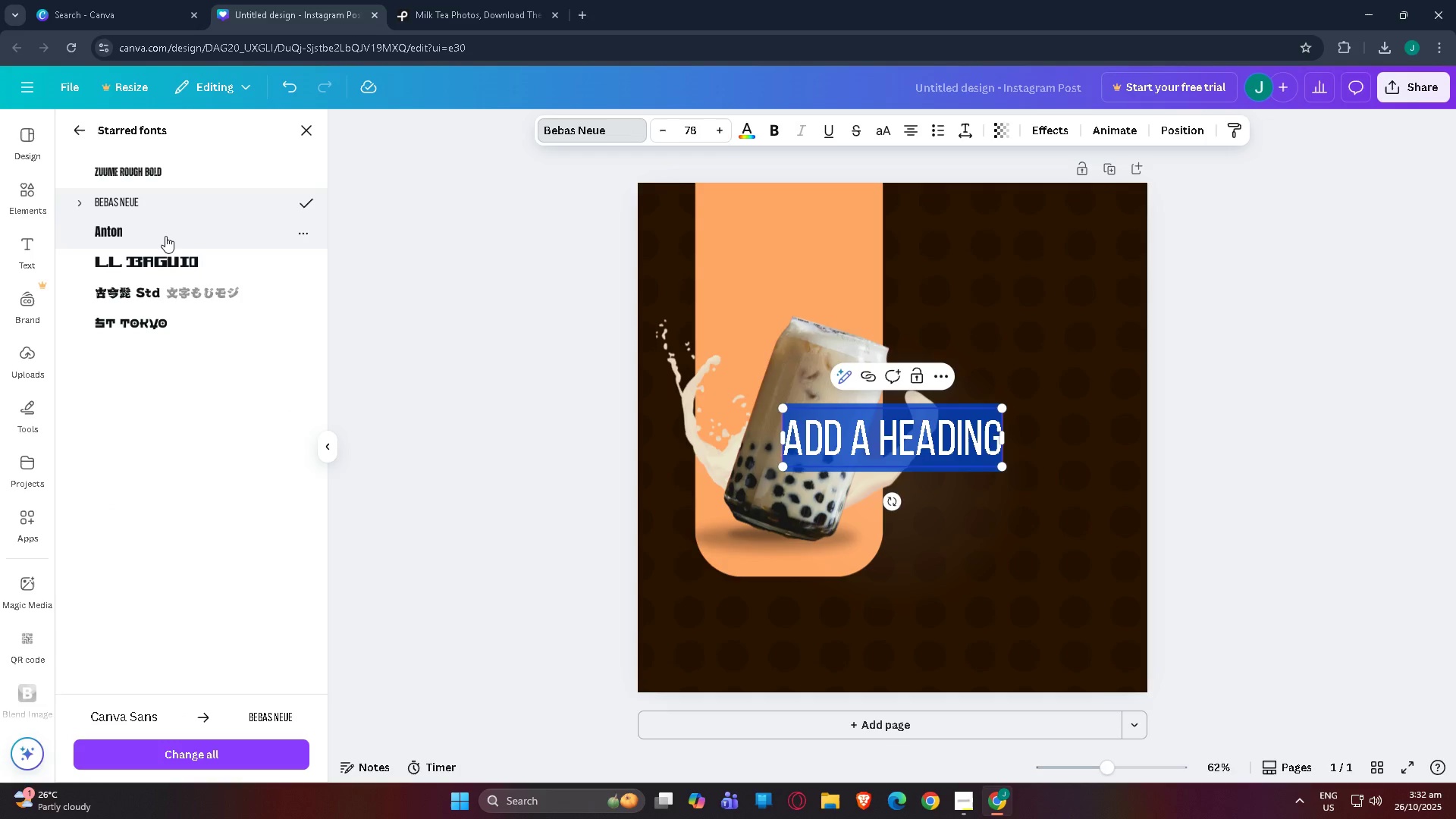 
left_click([165, 236])
 